 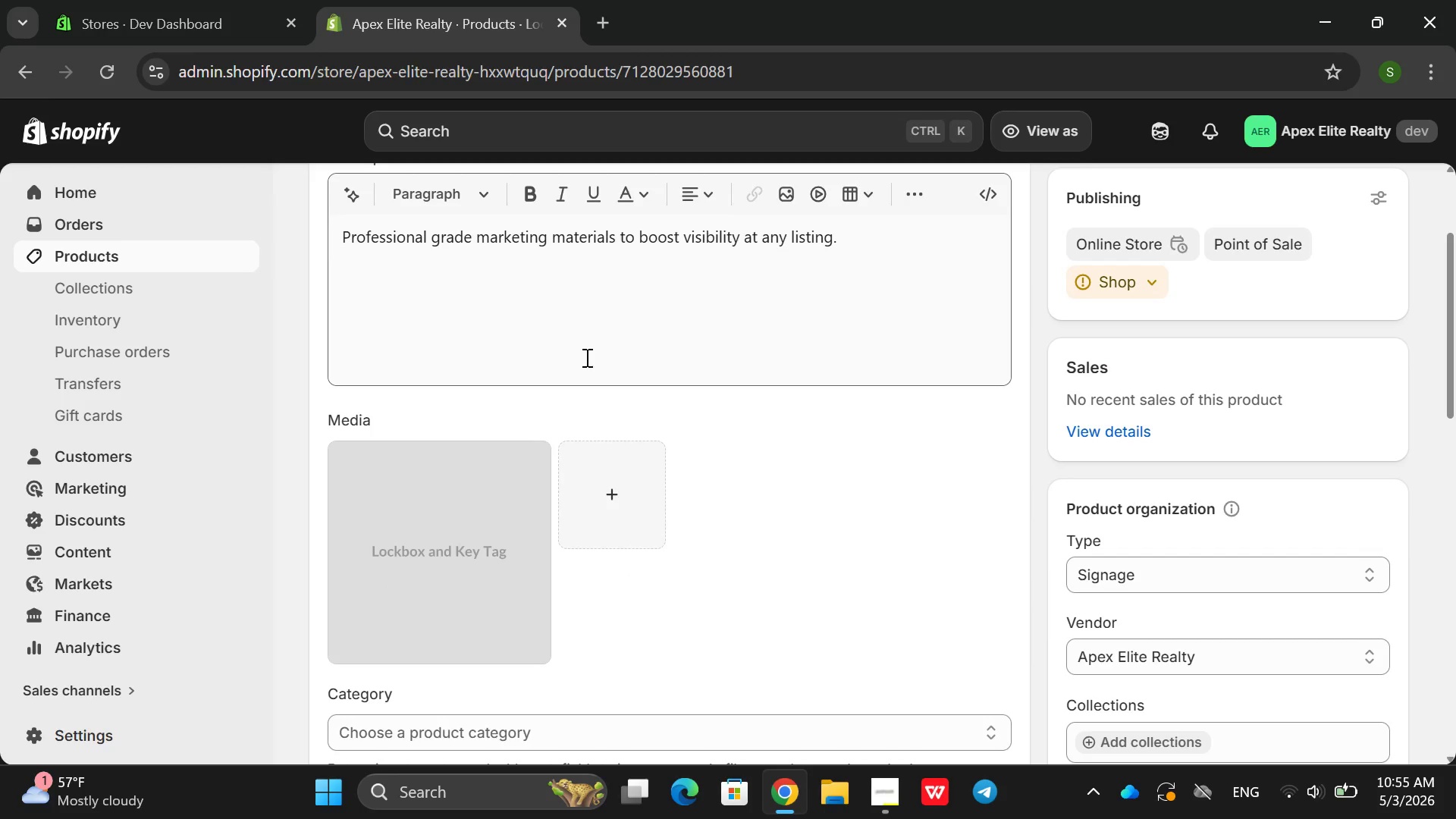 
double_click([655, 414])
 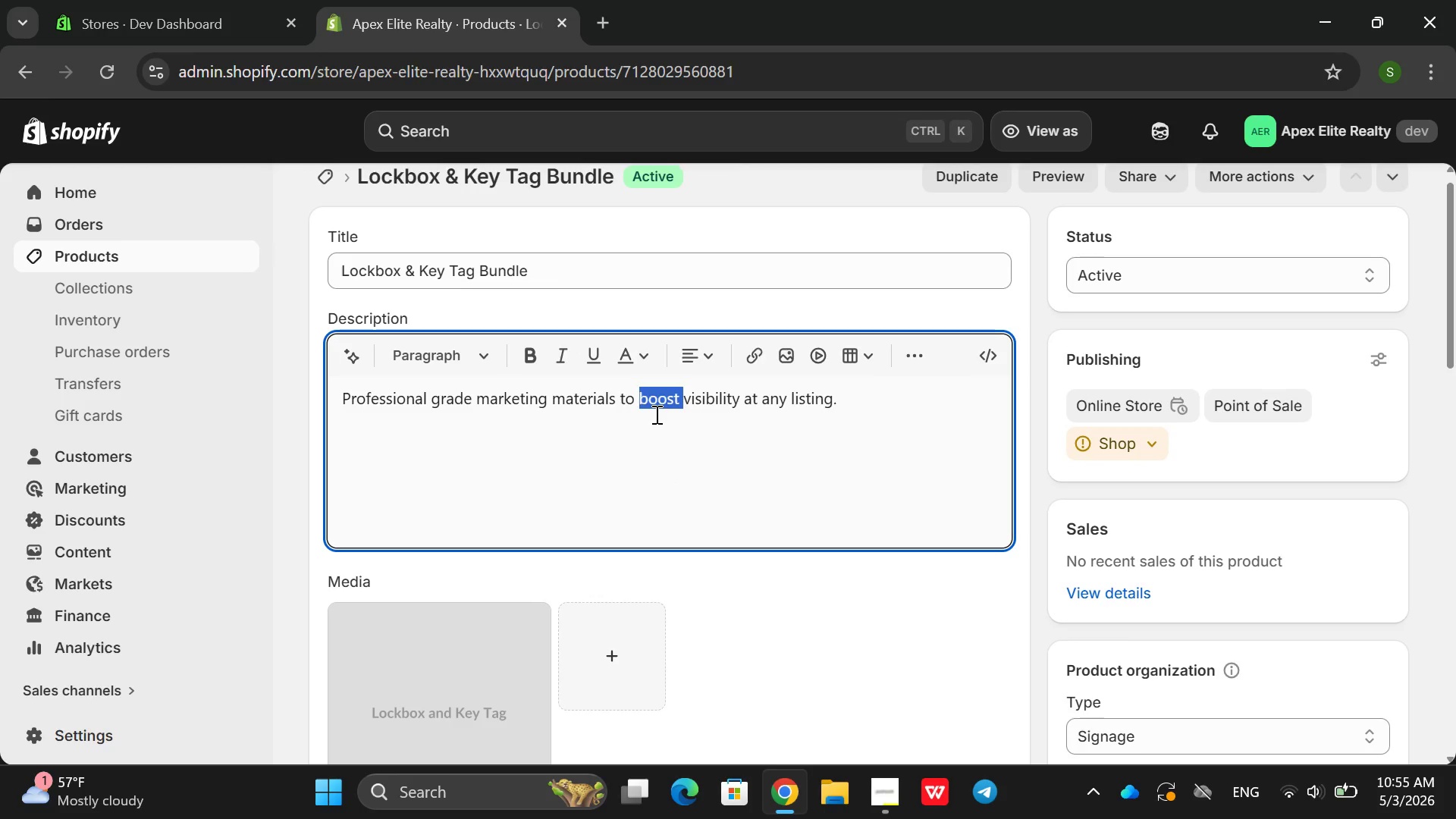 
triple_click([655, 414])
 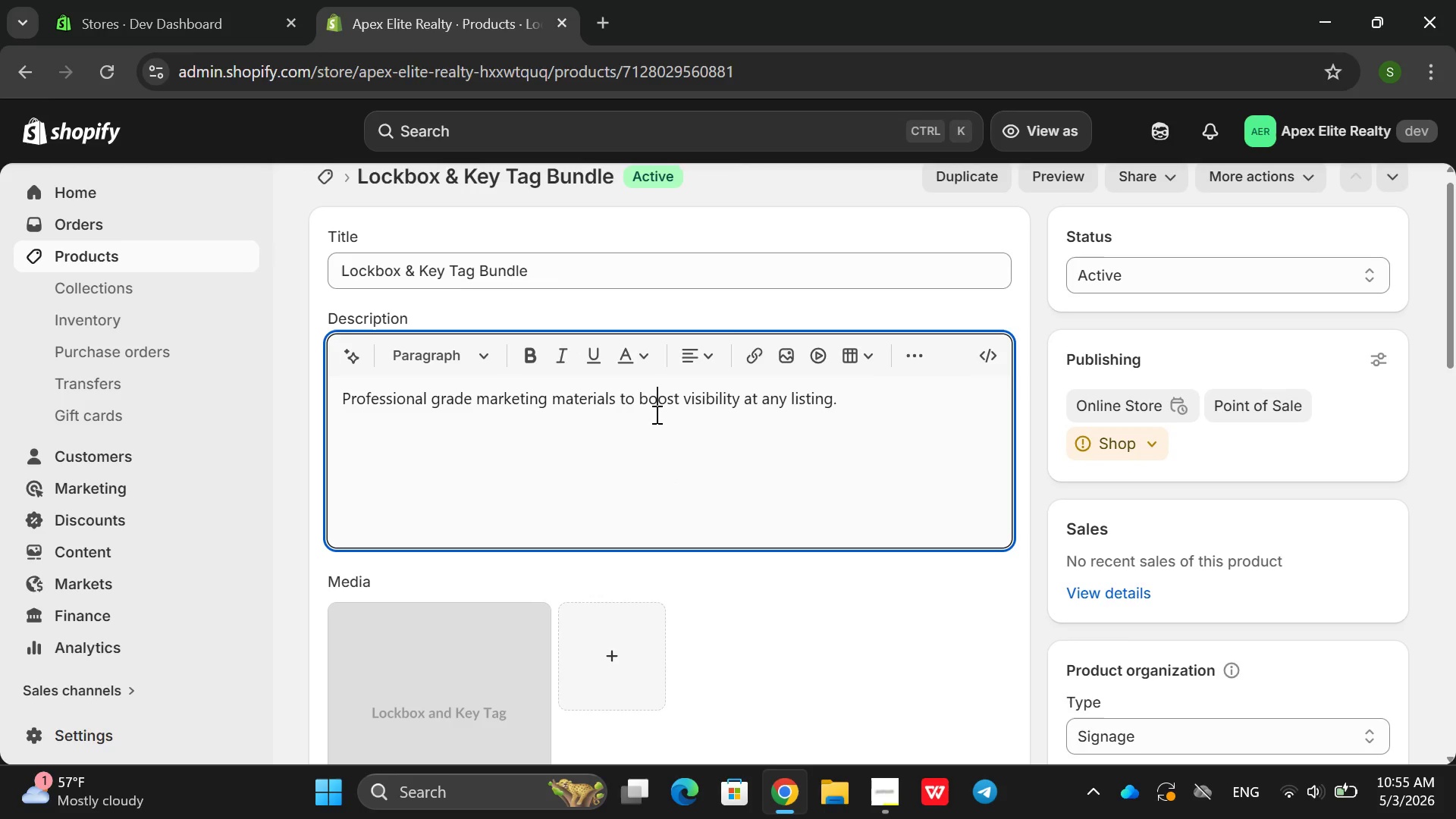 
triple_click([655, 414])
 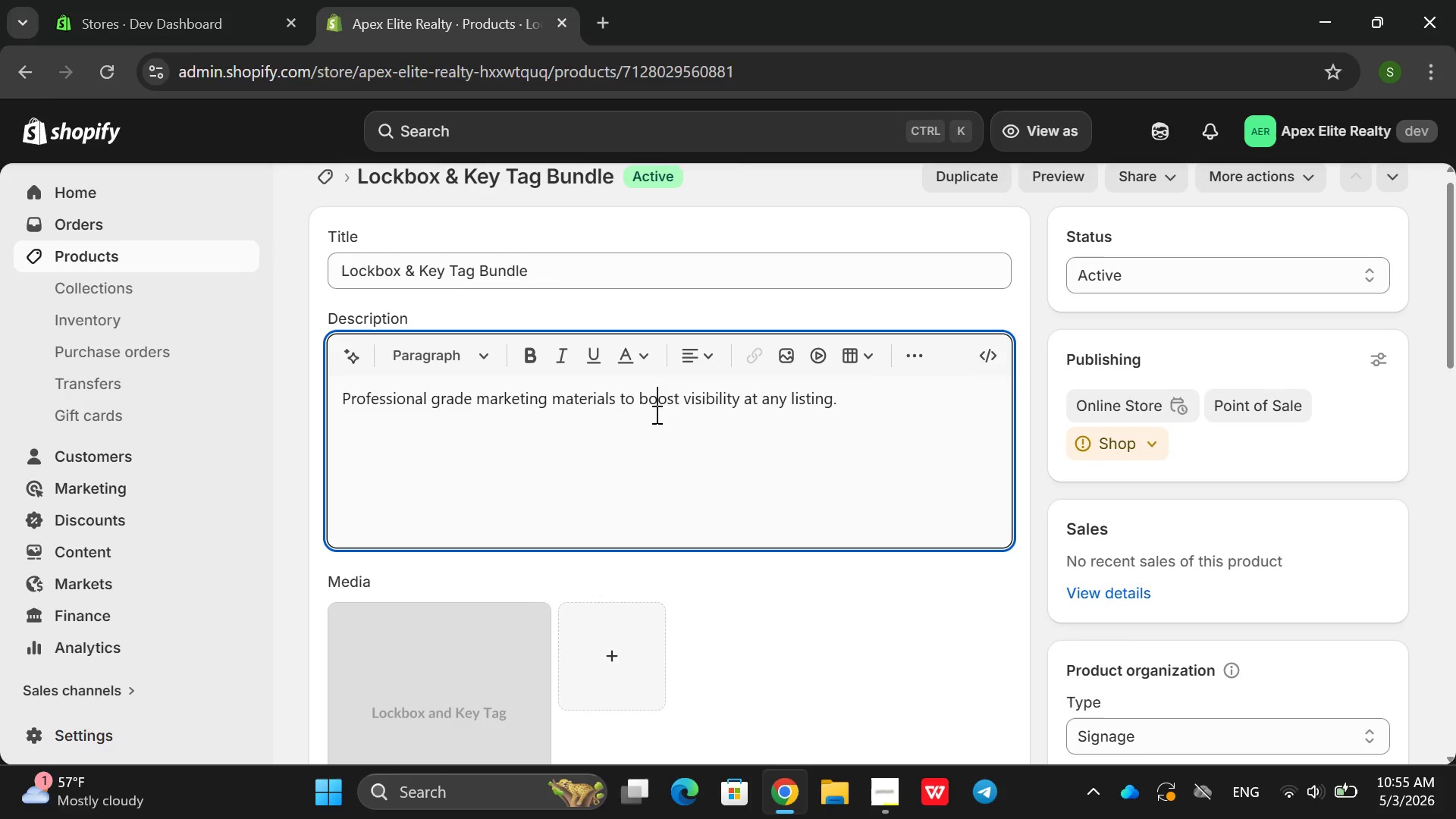 
key(Backspace)
 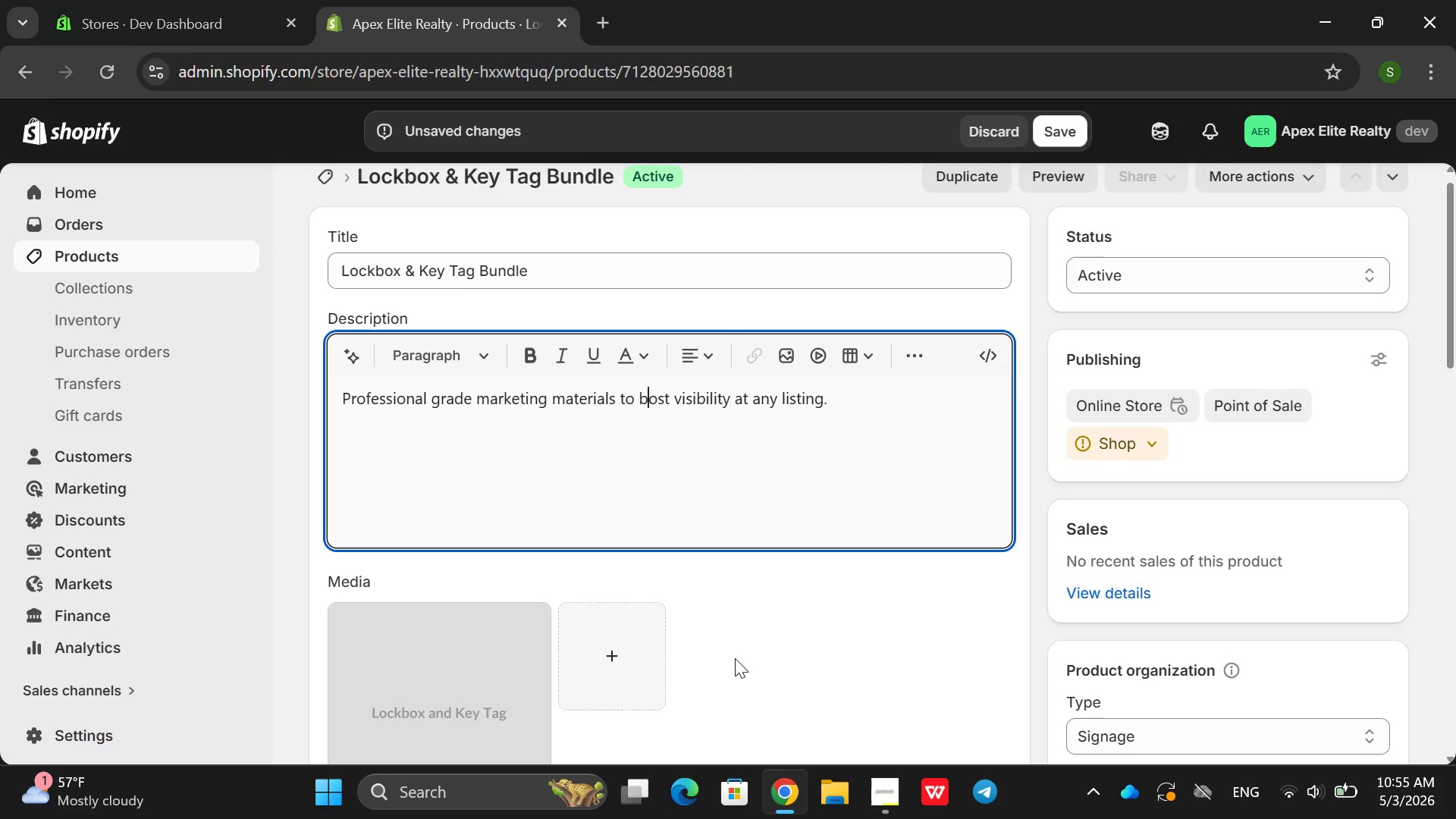 
wait(9.25)
 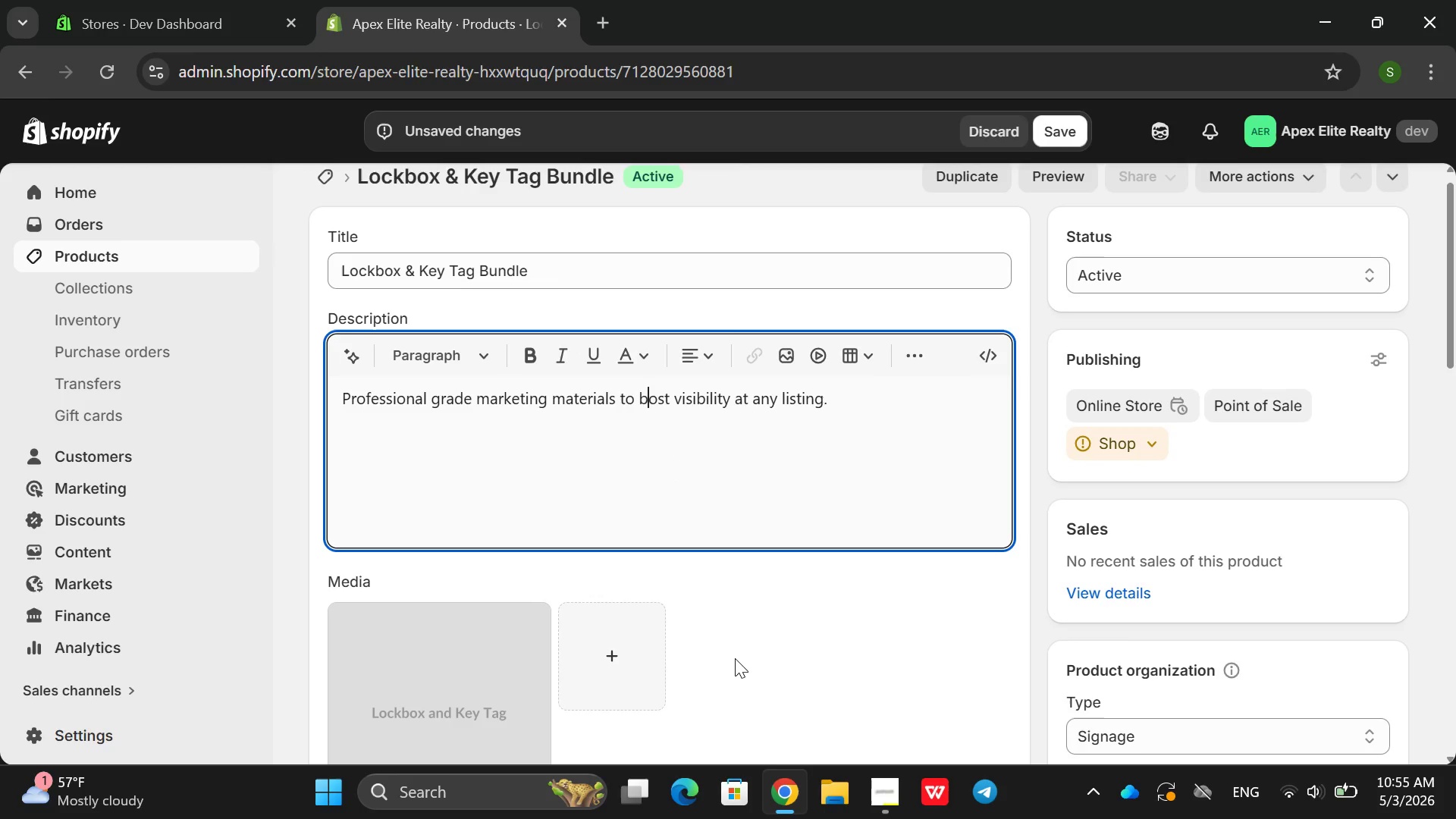 
left_click([616, 495])
 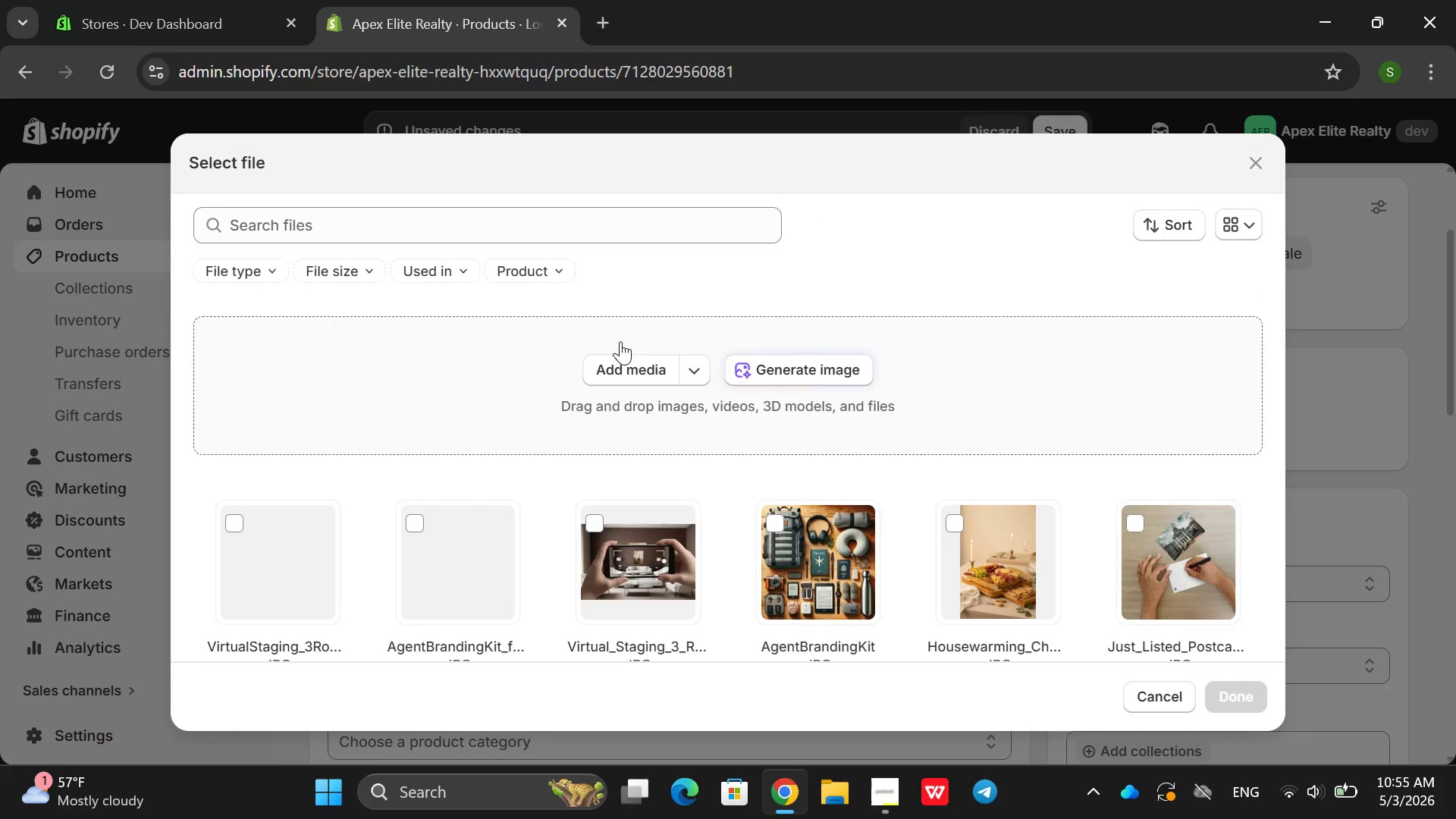 
left_click([623, 374])
 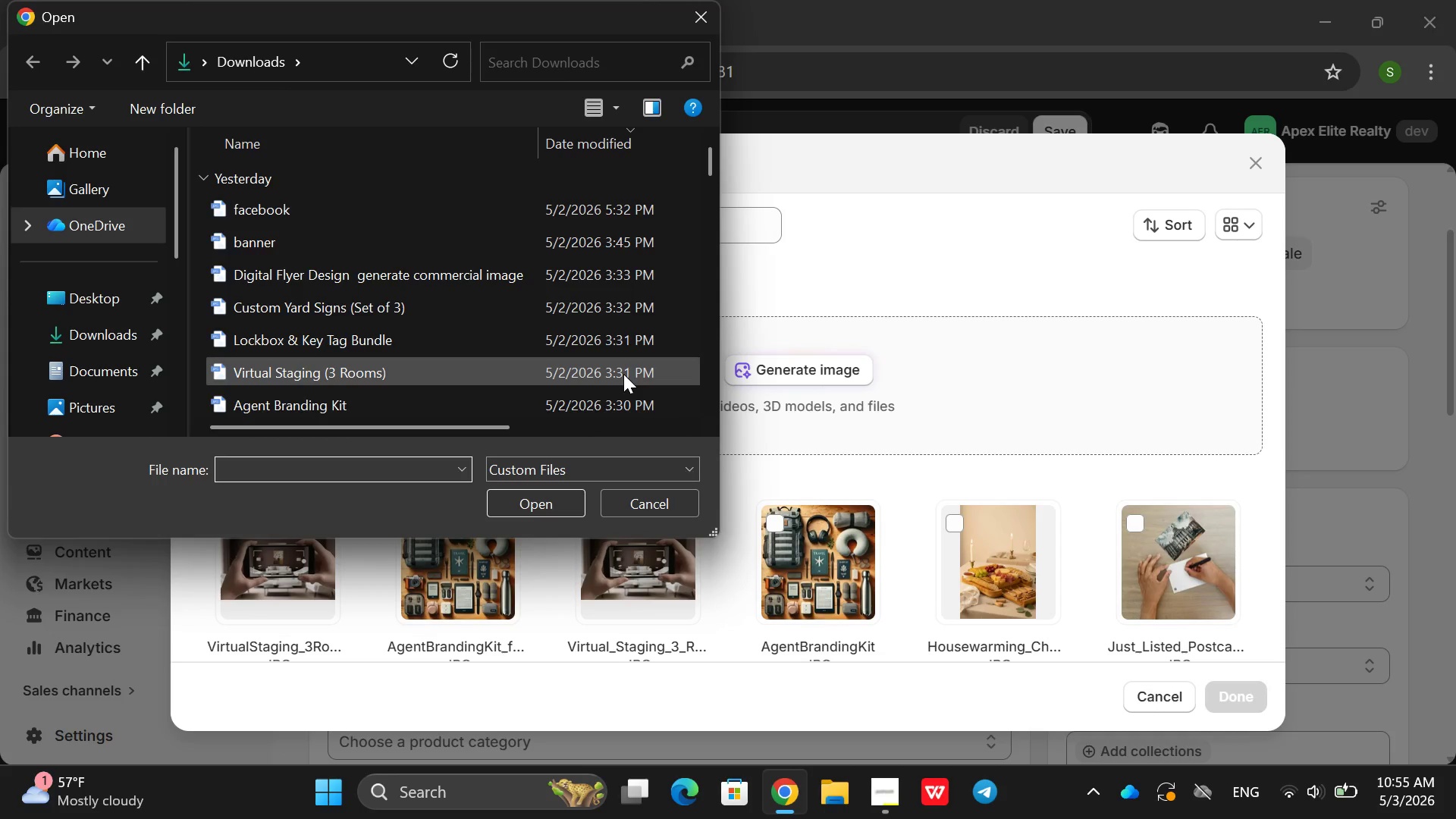 
left_click([548, 347])
 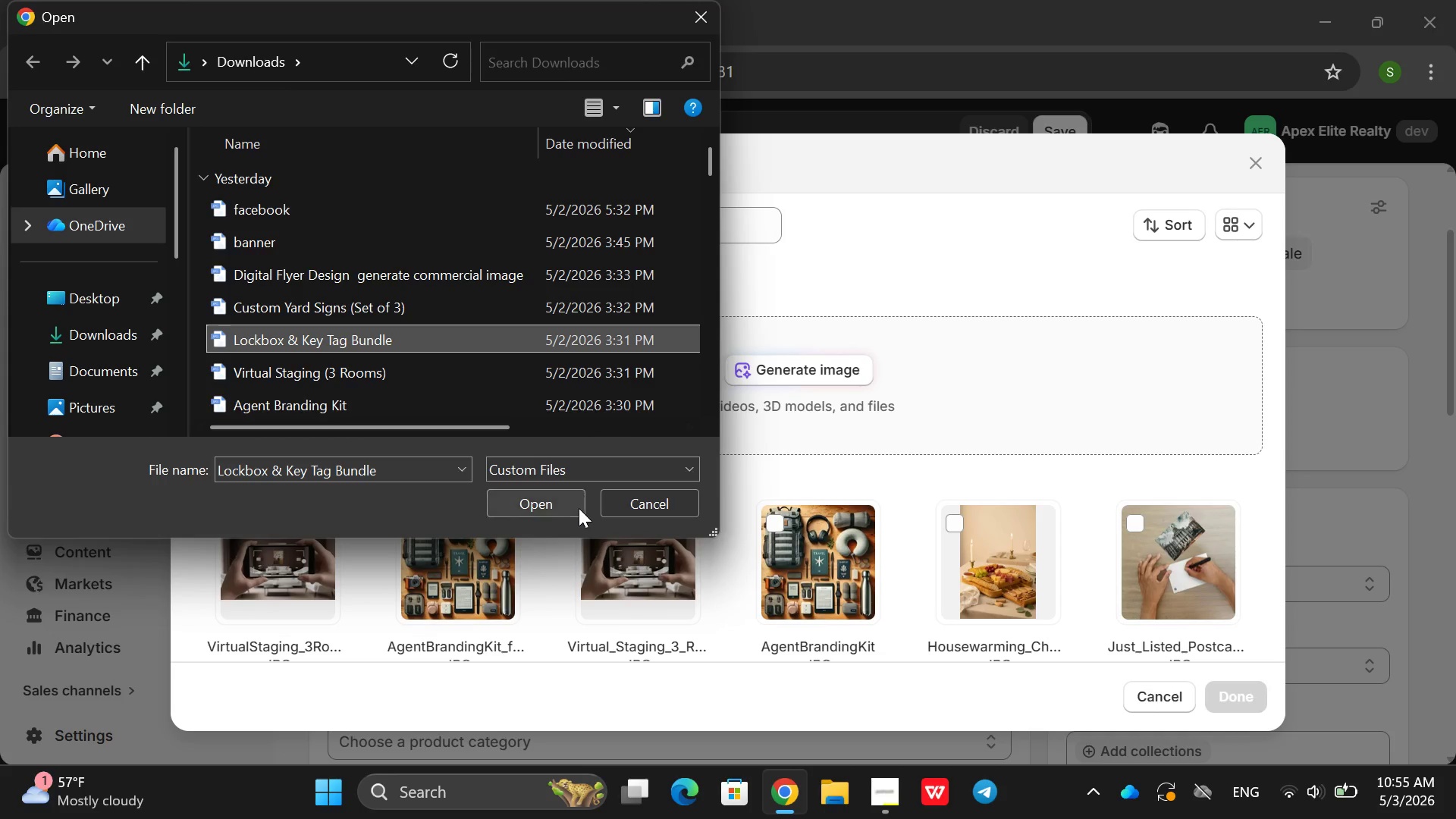 
left_click([563, 508])
 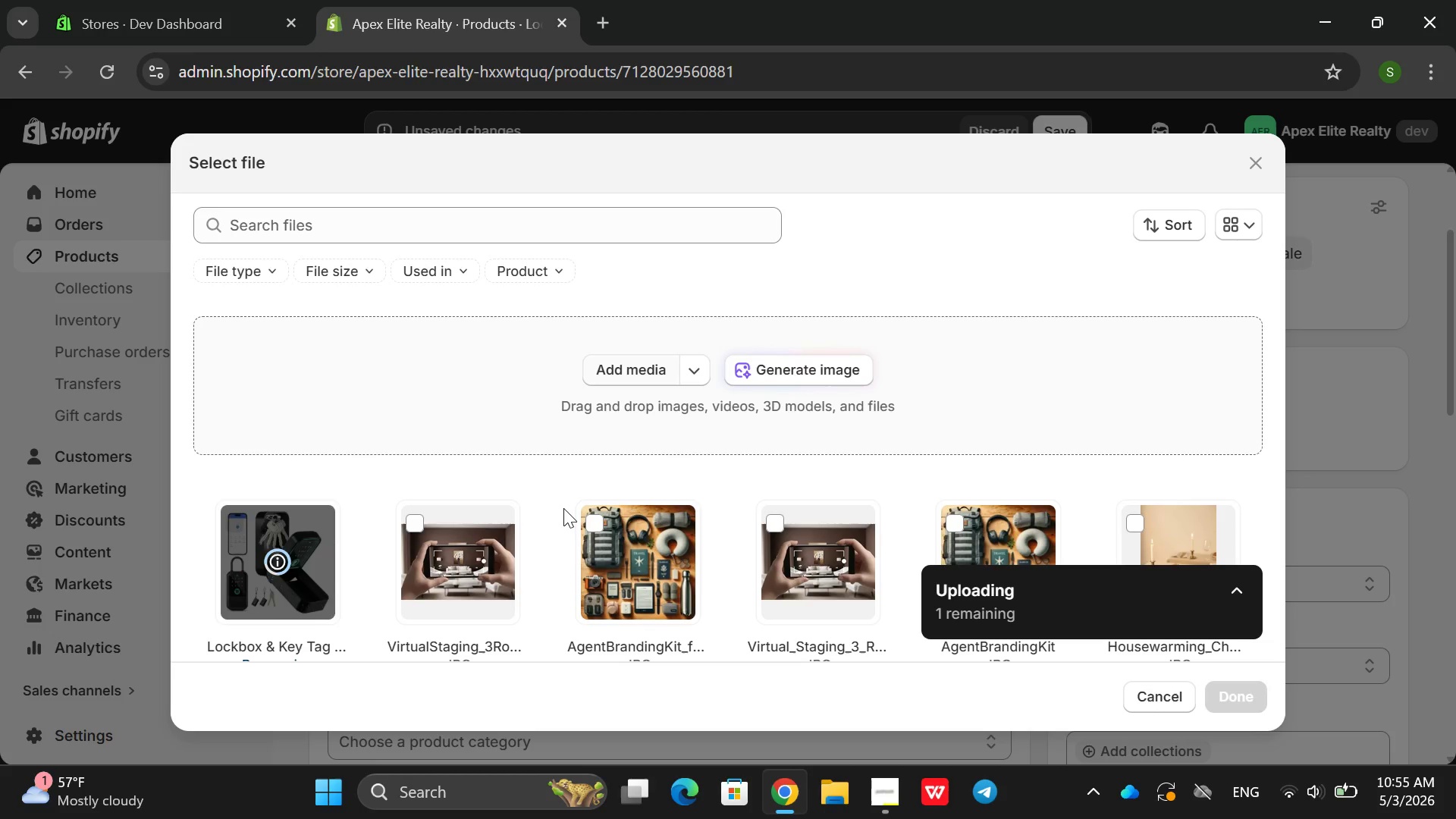 
wait(8.59)
 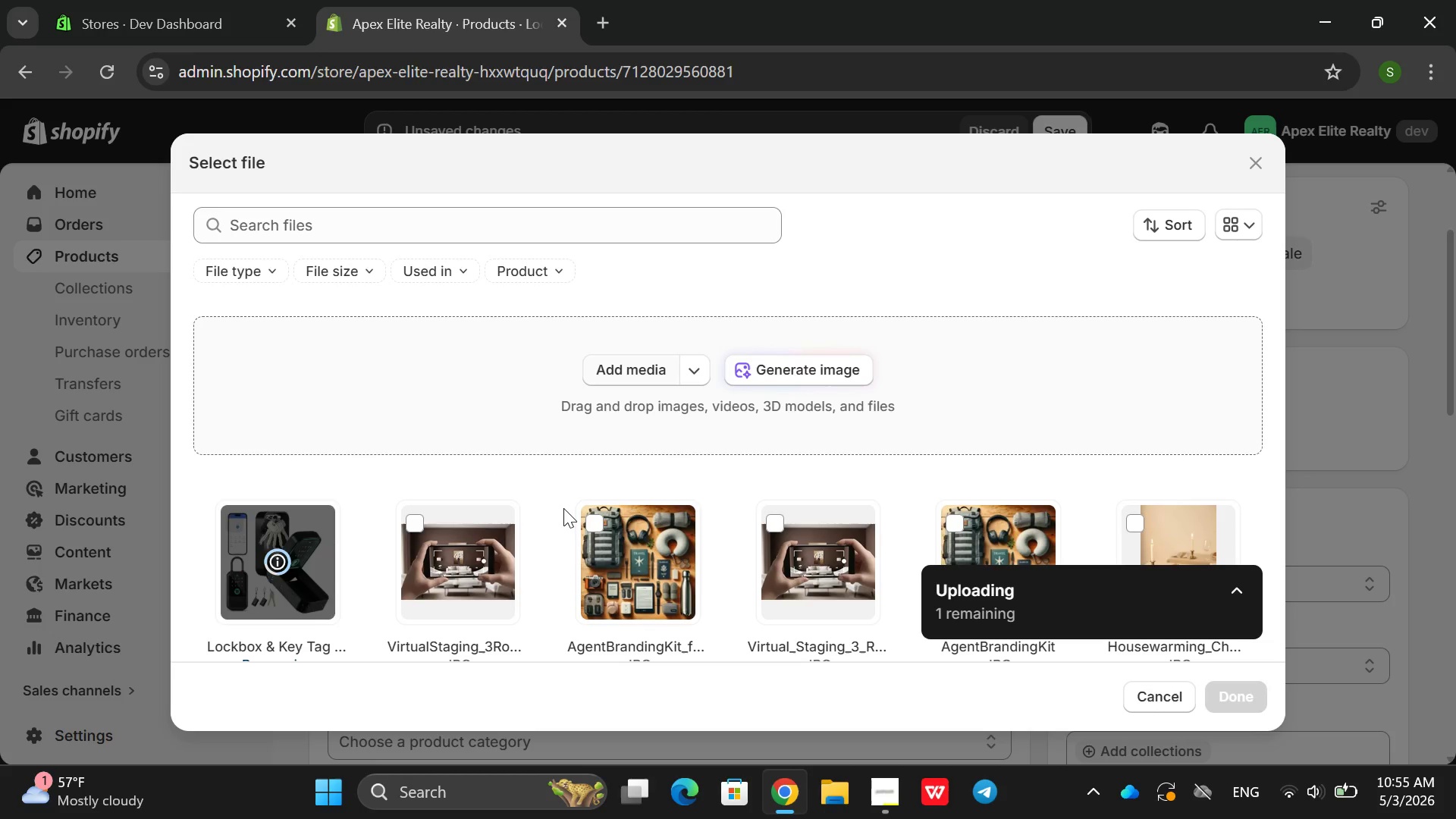 
left_click([303, 573])
 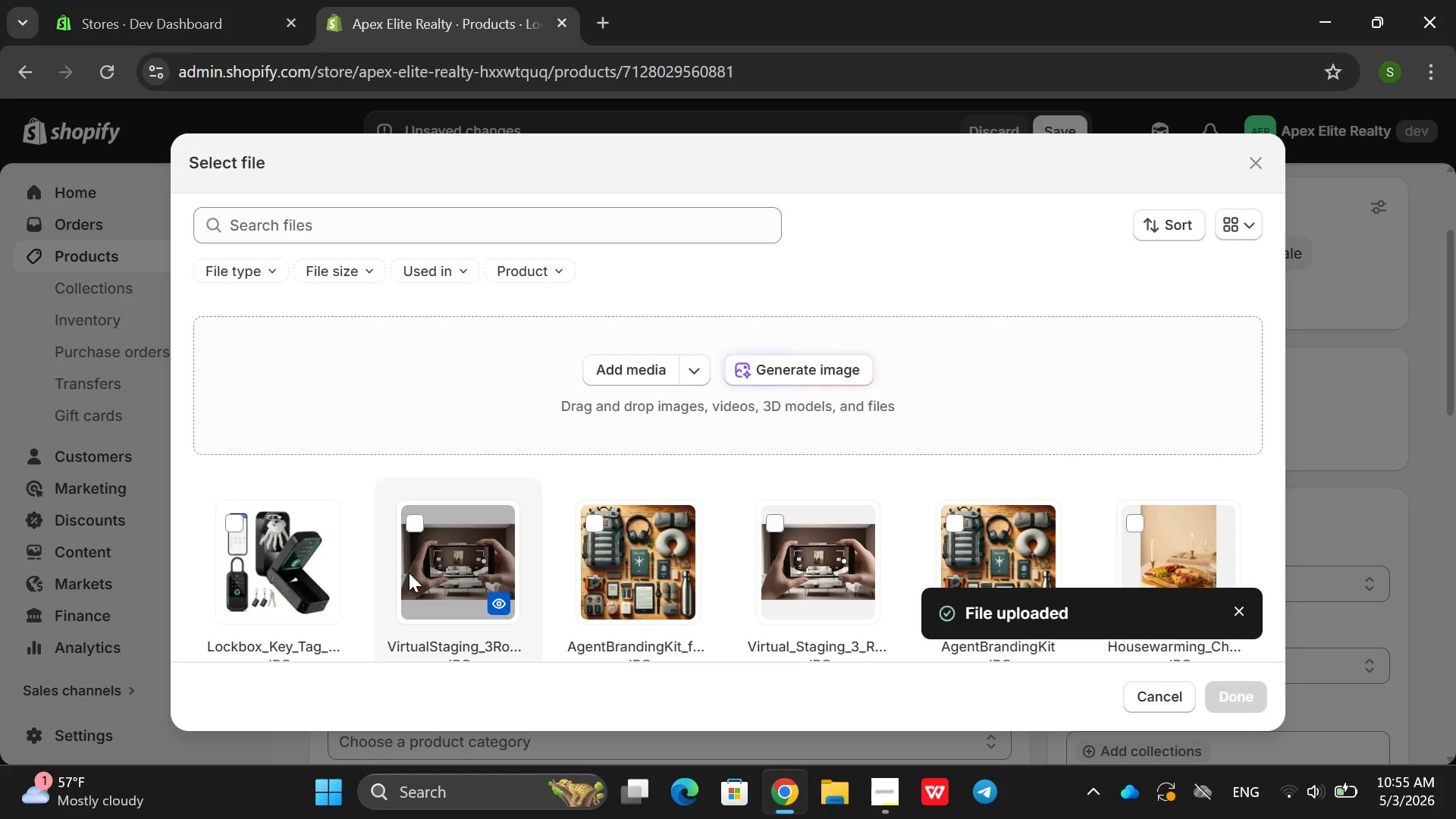 
left_click([271, 574])
 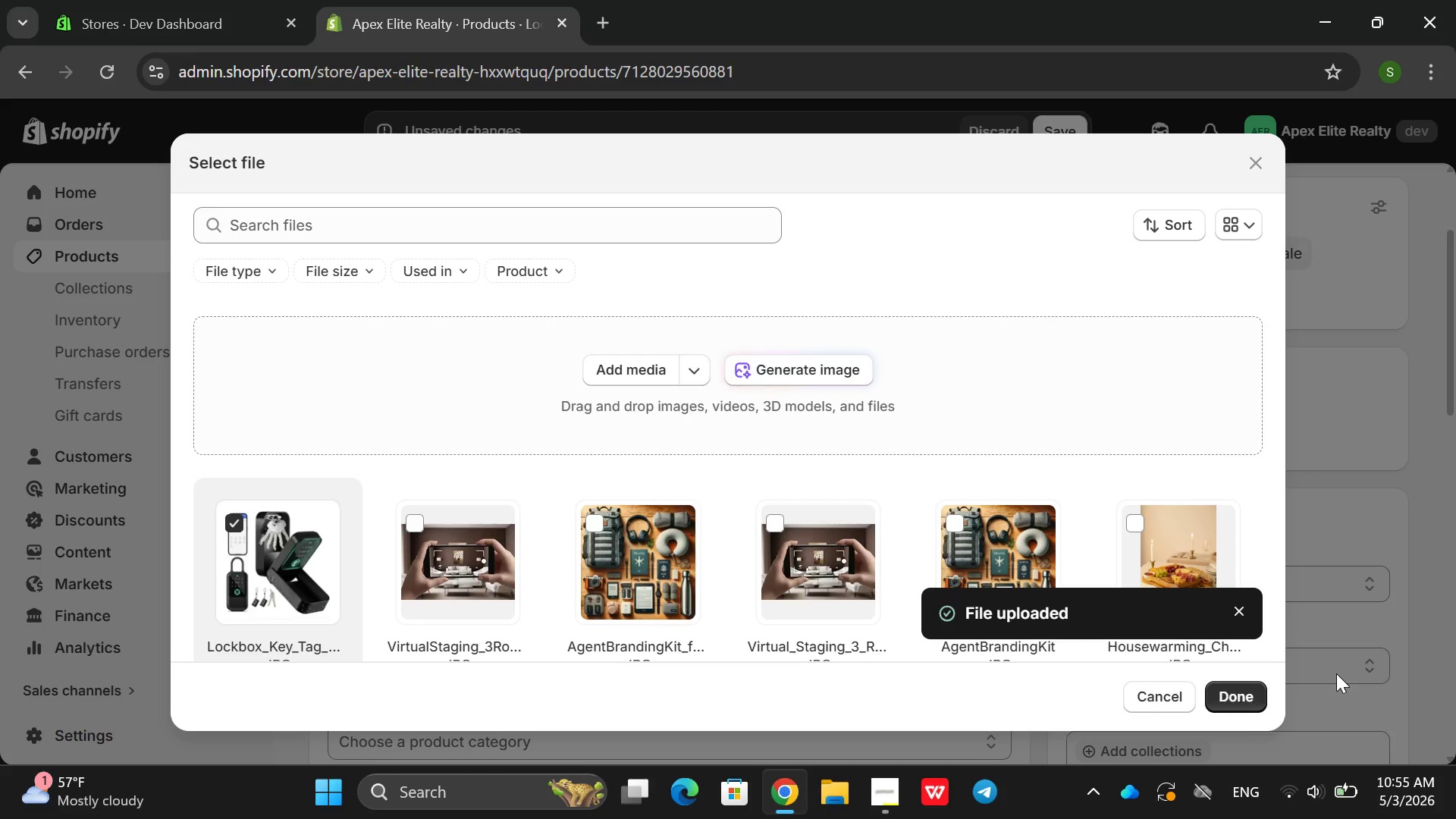 
left_click([1253, 706])
 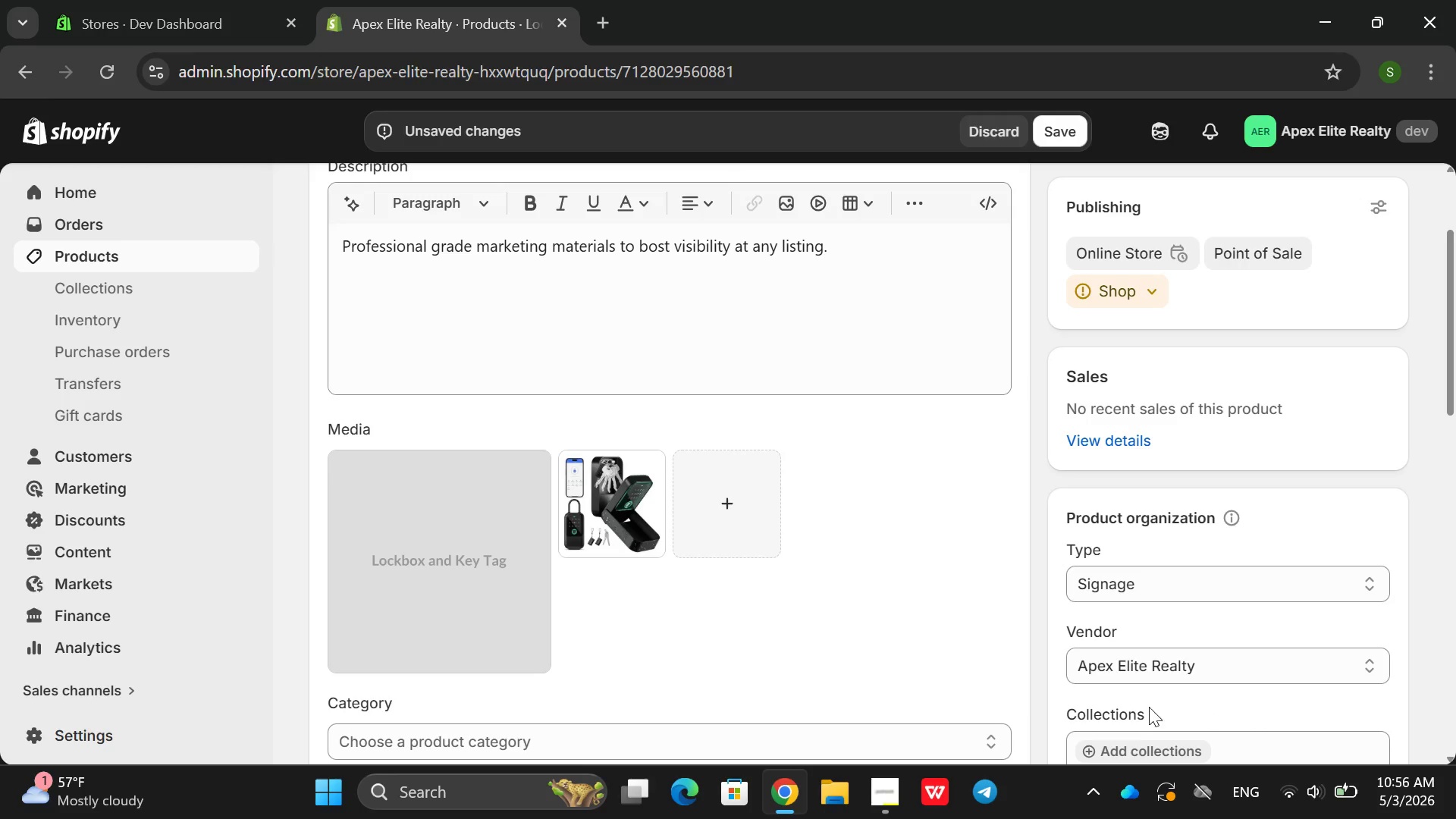 
wait(7.34)
 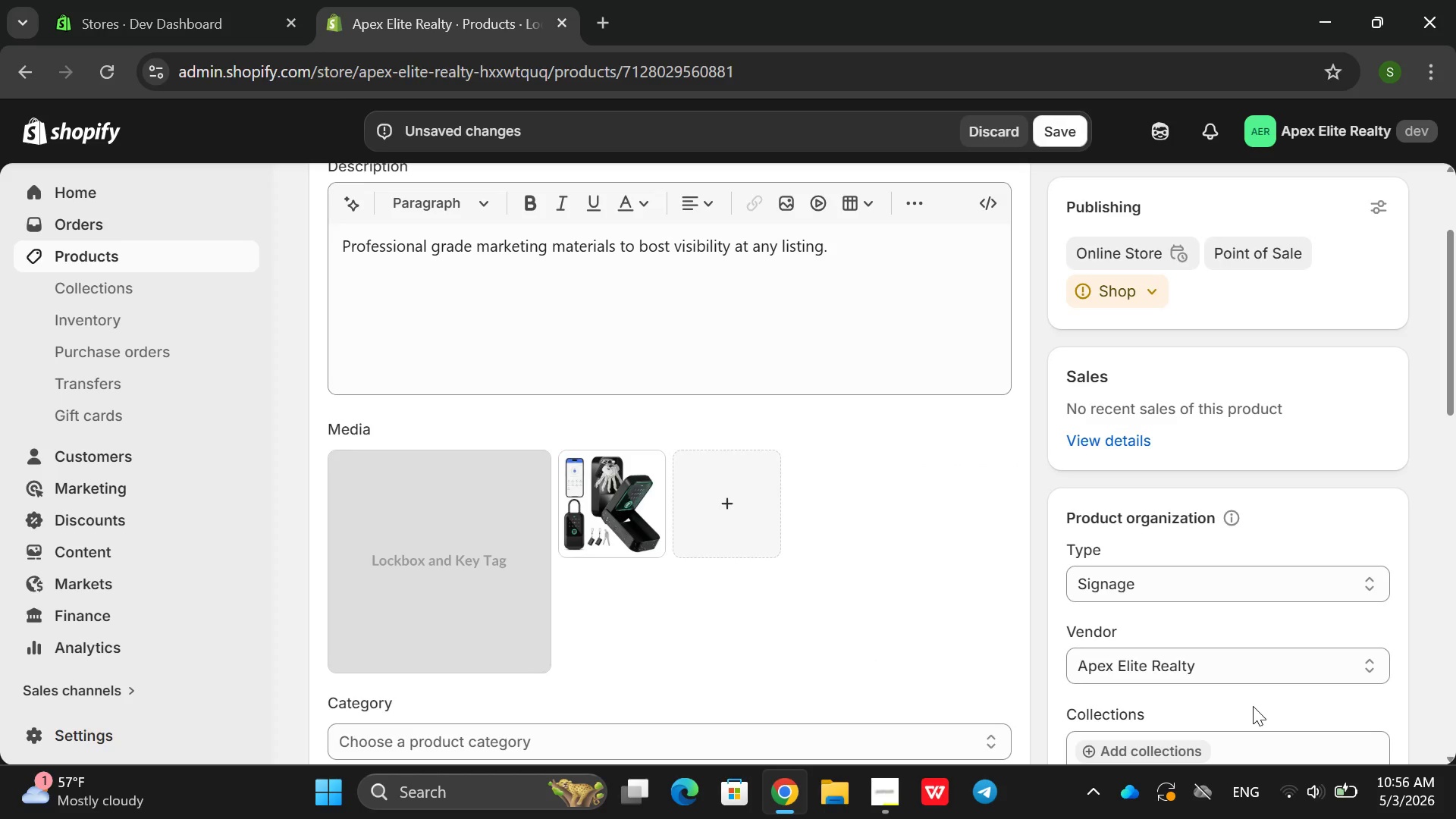 
left_click([350, 474])
 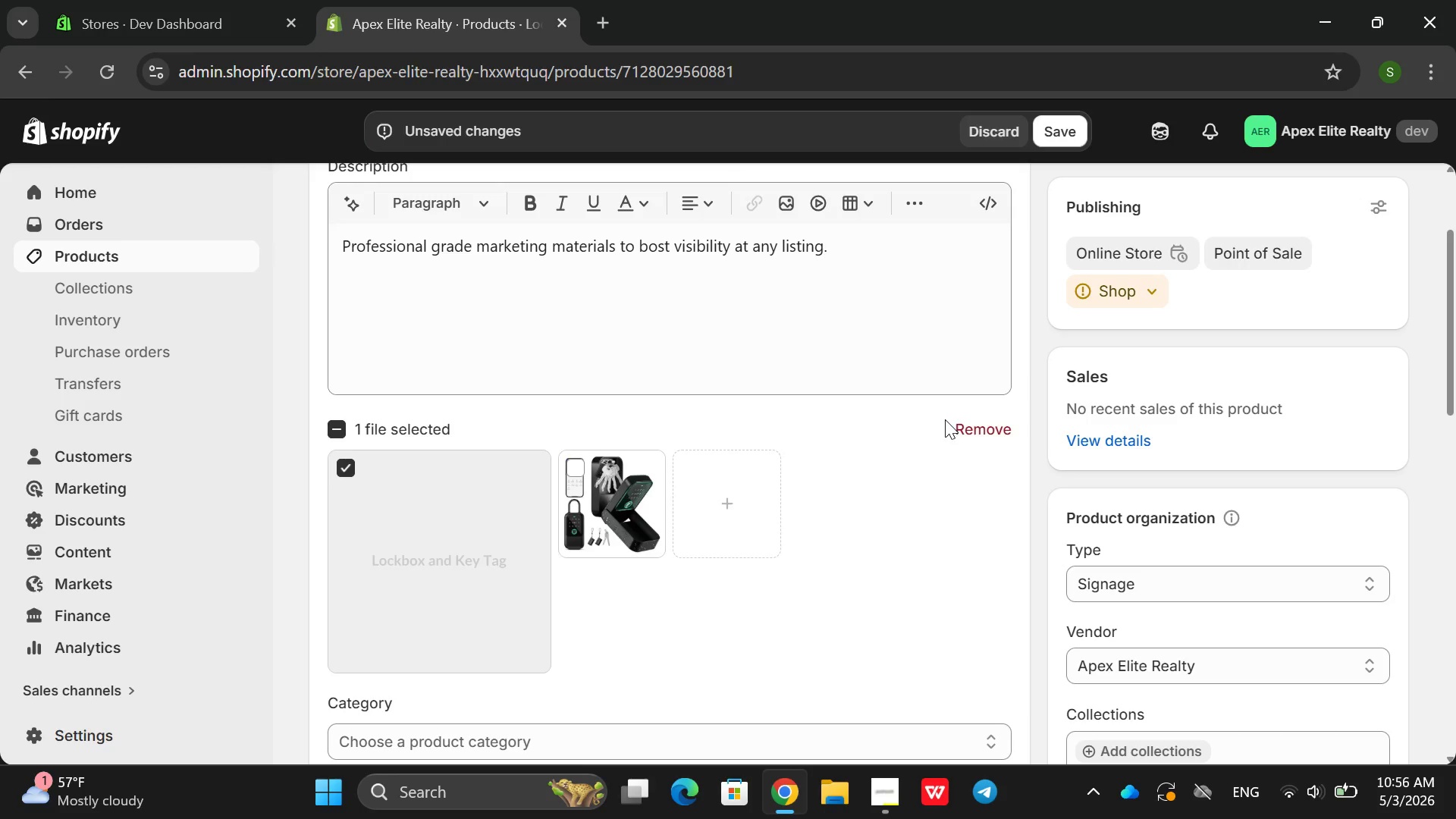 
left_click([986, 425])
 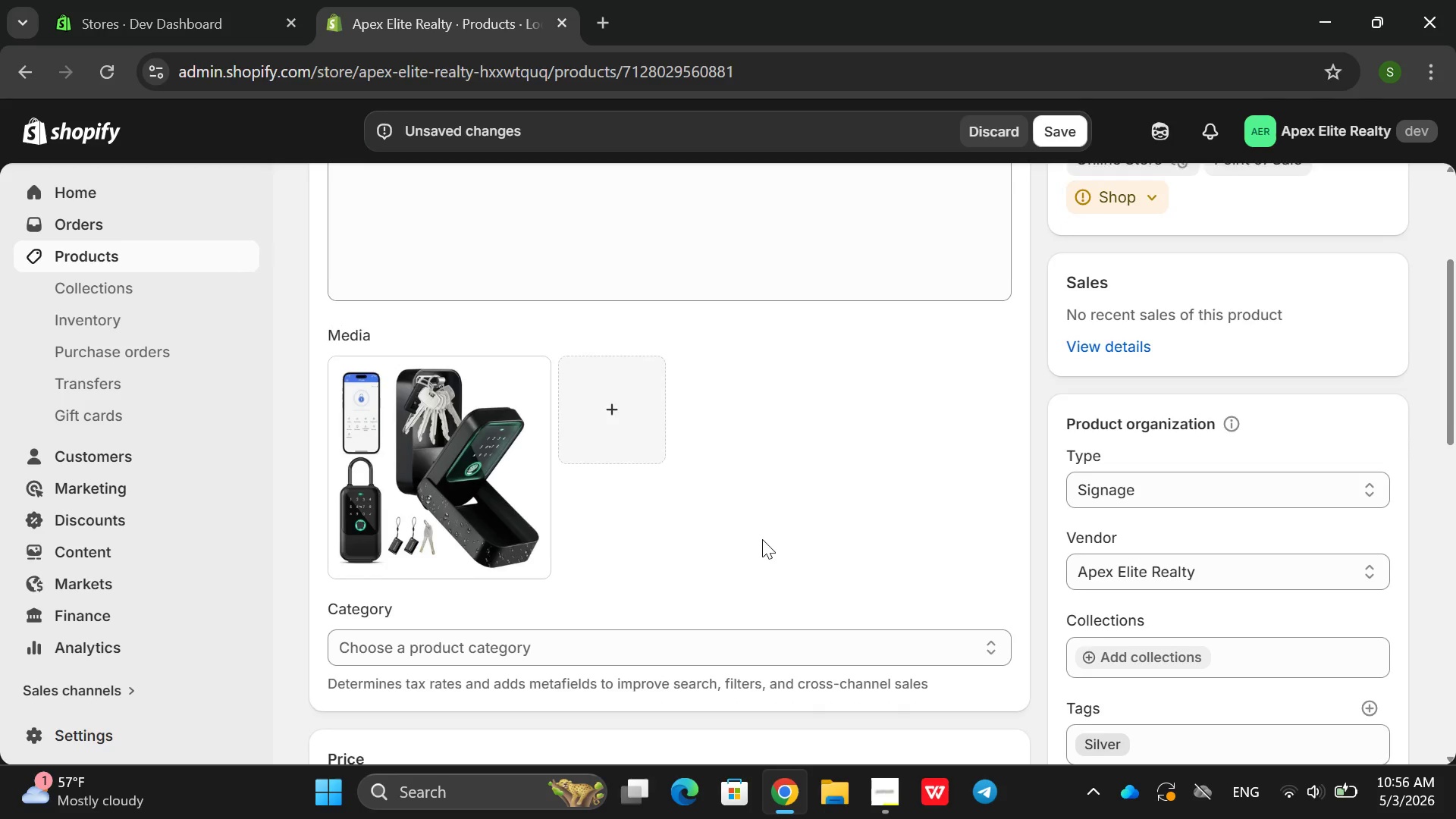 
left_click([362, 539])
 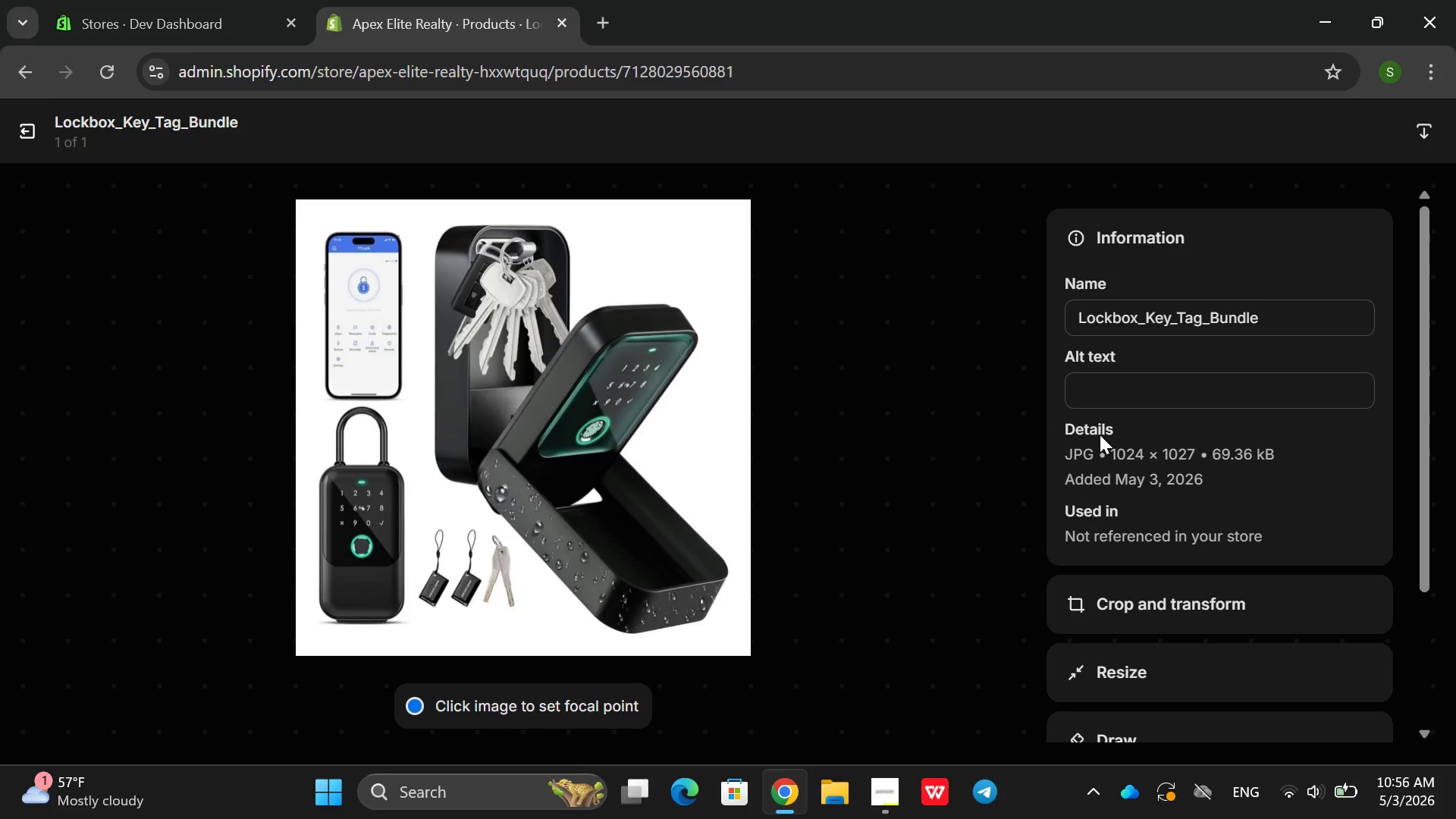 
left_click([1107, 385])
 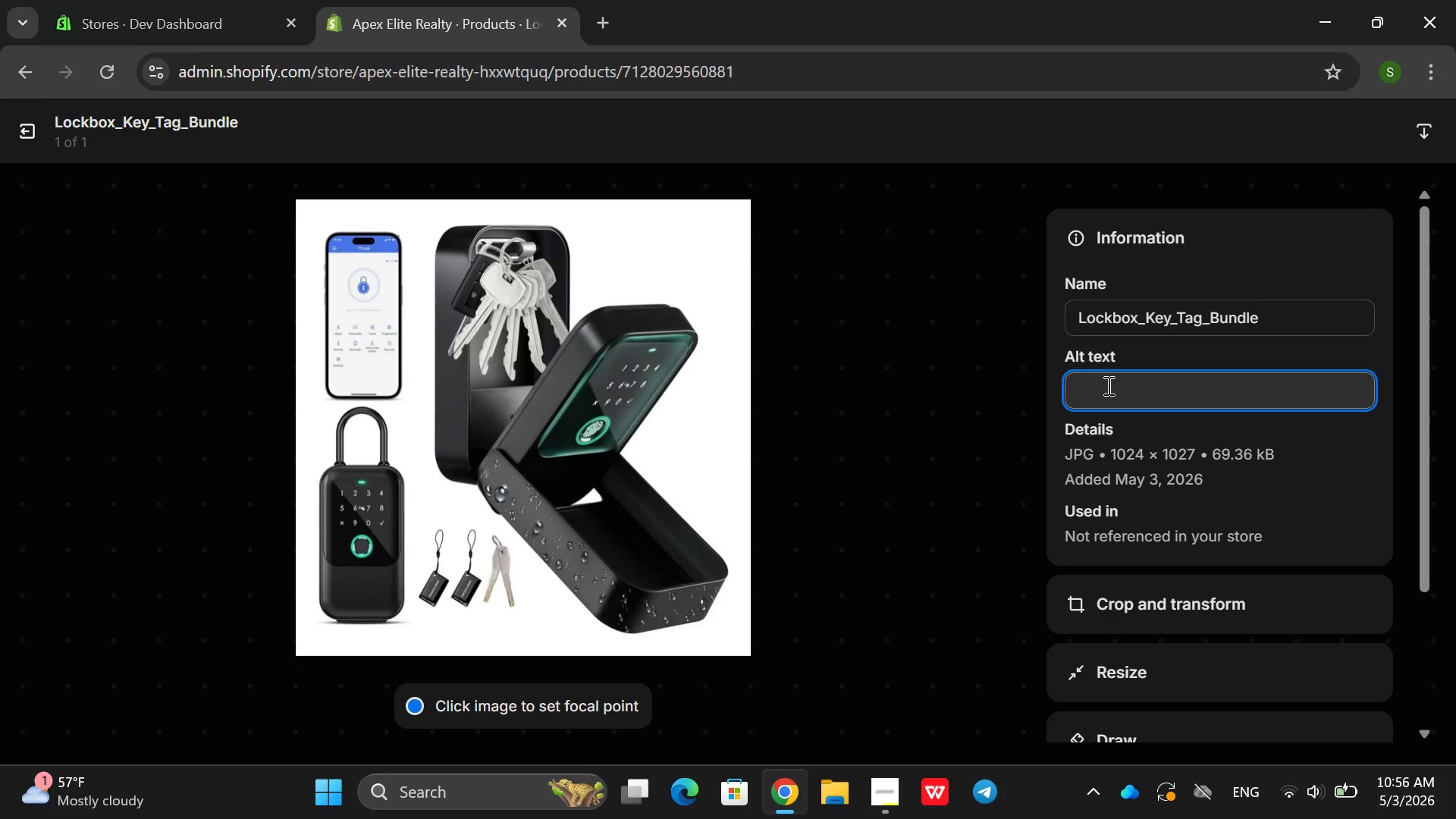 
type(Real esta)
 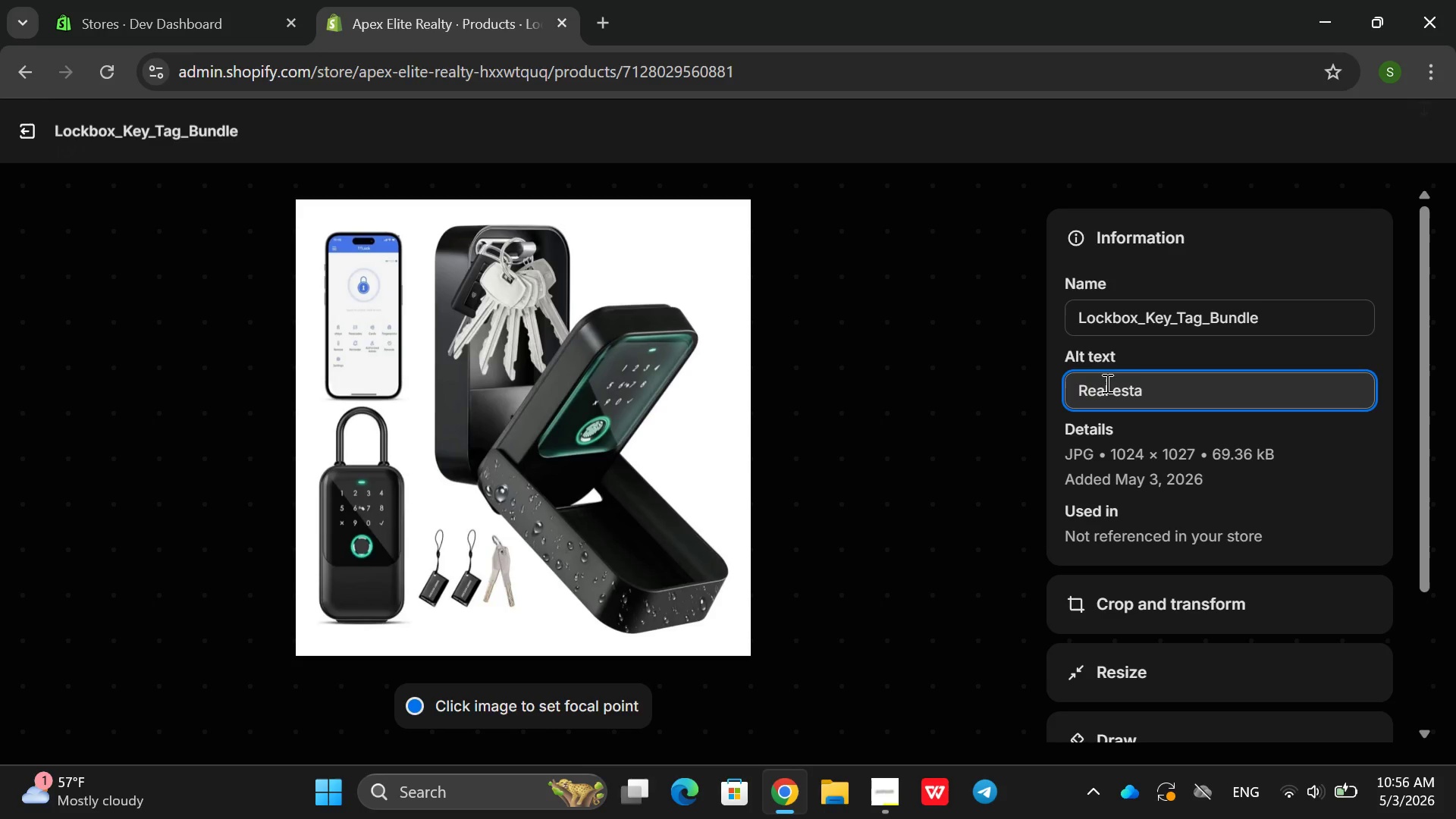 
type(te lc)
key(Backspace)
type(ockboc and ket g)
key(Backspace)
key(Backspace)
key(Backspace)
type(y taag)
key(Backspace)
key(Backspace)
type(g bundle use )
key(Backspace)
type(d for secure propr)
key(Backspace)
type(erty sccess)
 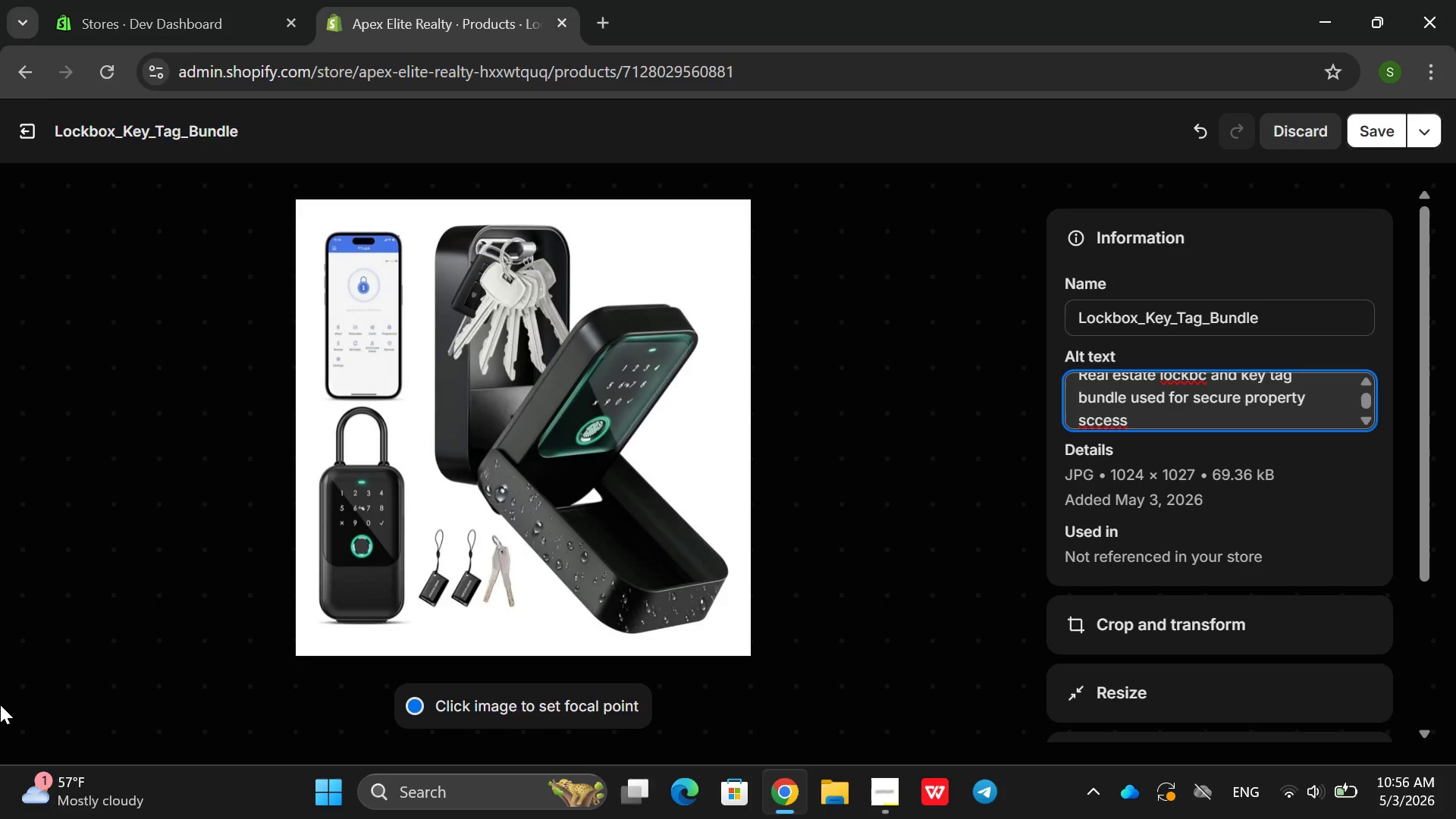 
key(Backspace)
key(Backspace)
key(Backspace)
key(Backspace)
key(Backspace)
key(Backspace)
key(Backspace)
key(Backspace)
type(y sc)
key(Backspace)
key(Backspace)
key(Backspace)
type( axc)
key(Backspace)
key(Backspace)
type(ccess and lisi)
key(Backspace)
type(ting managemt)
key(Backspace)
type(nt )
key(Backspace)
key(Backspace)
key(Backspace)
type(en)
key(Backspace)
key(Backspace)
key(Backspace)
type(ent )
 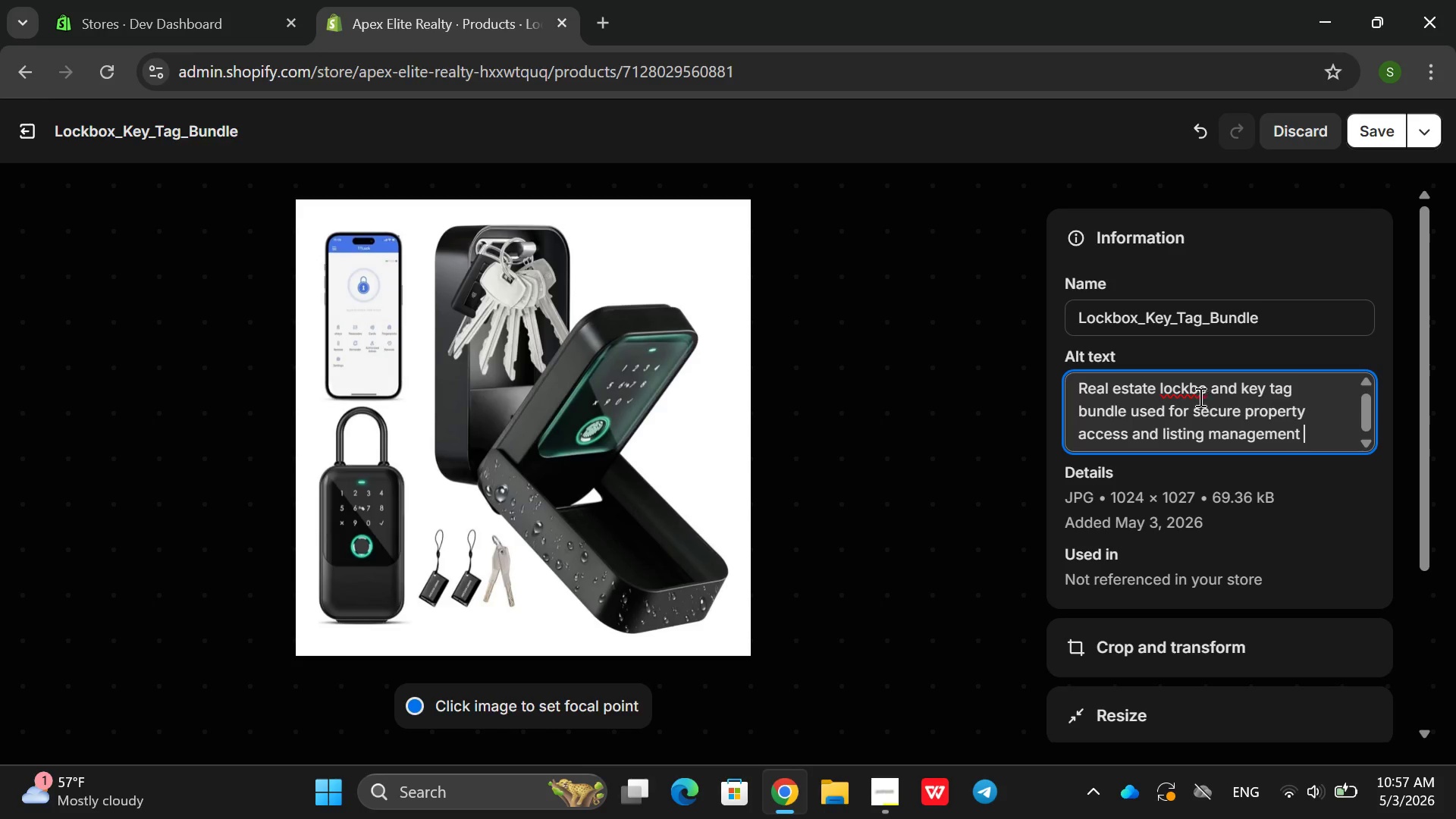 
double_click([1195, 391])
 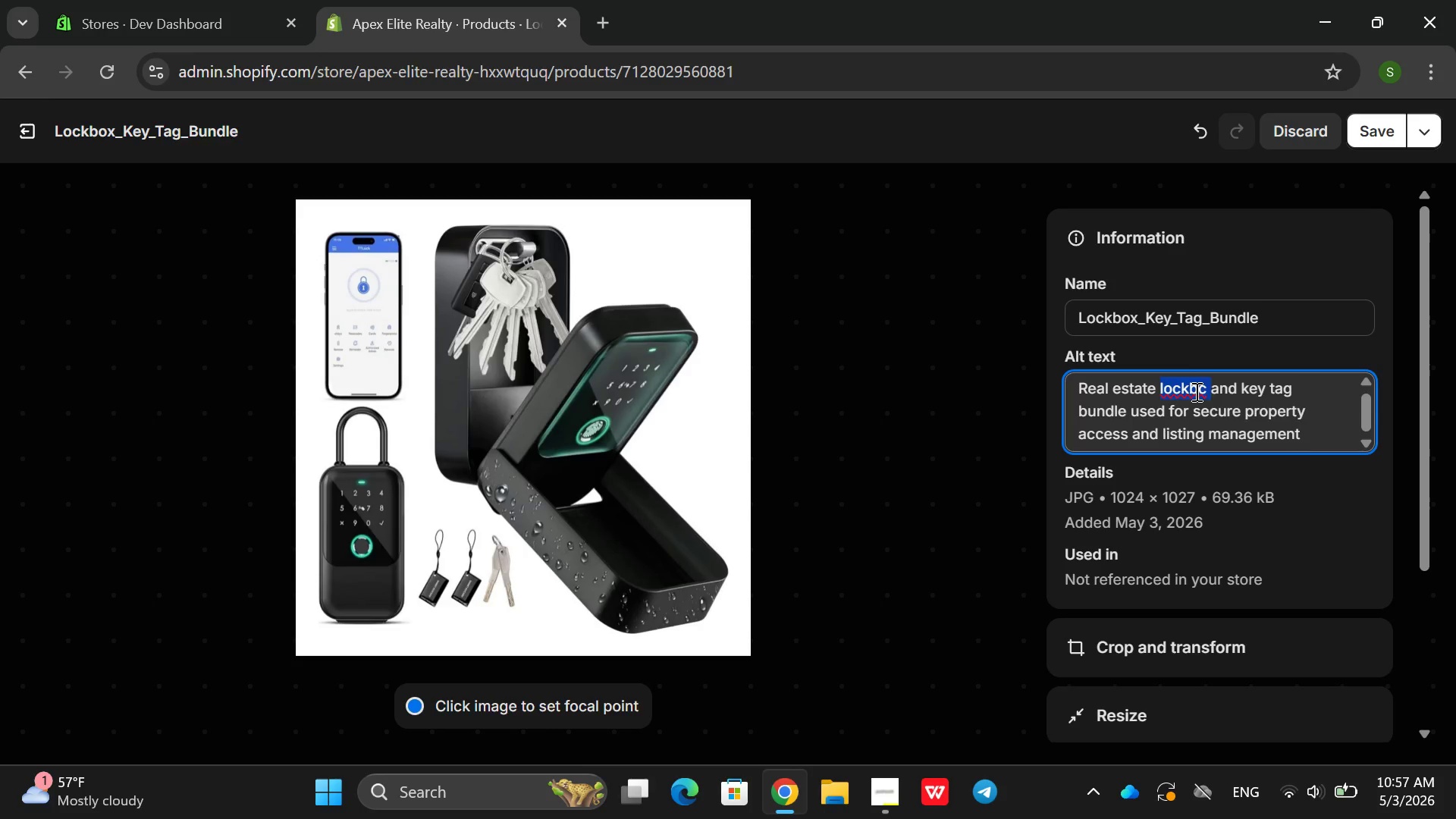 
left_click([1205, 390])
 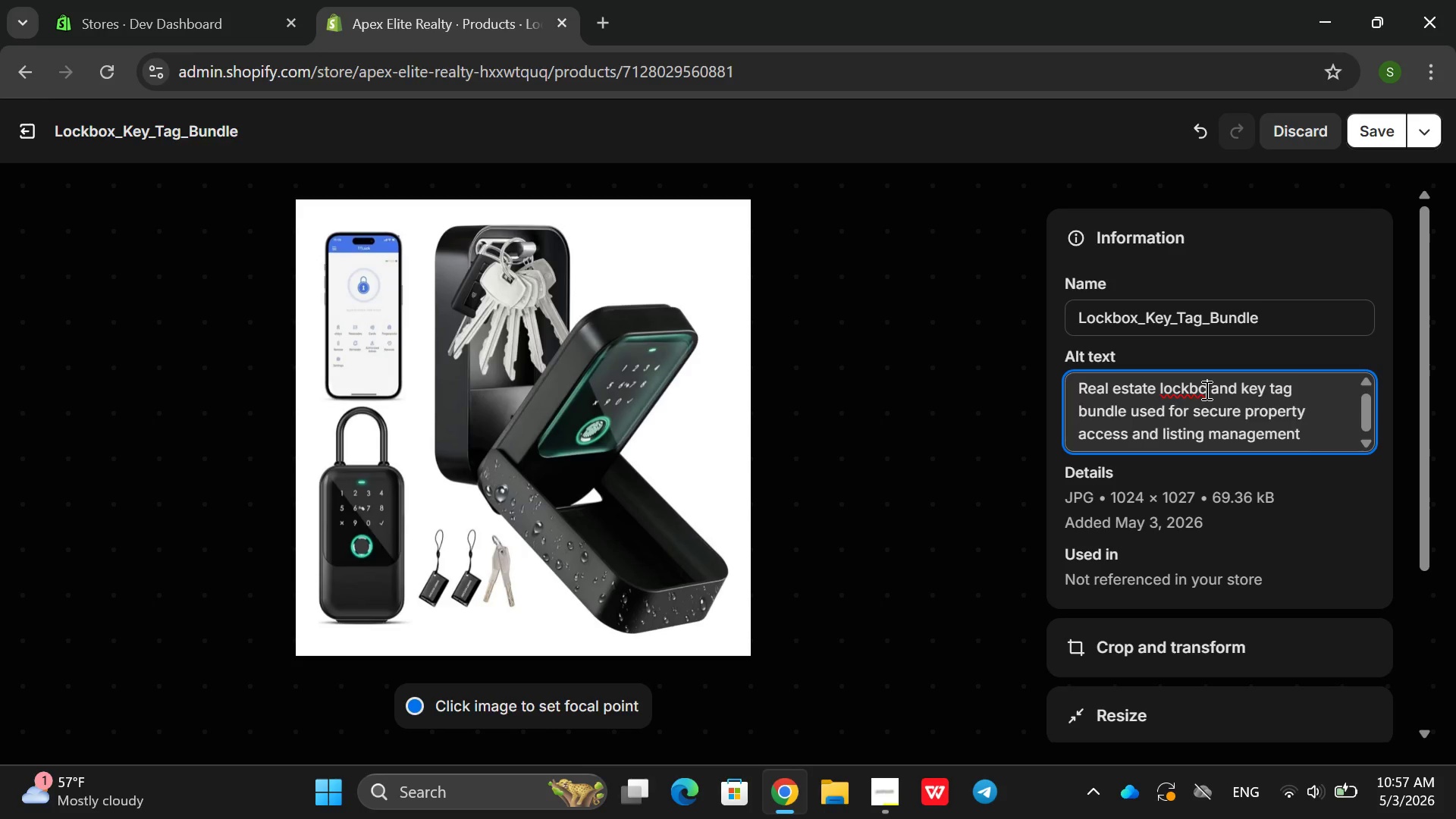 
key(Backspace)
type(oc)
key(Backspace)
type(x)
 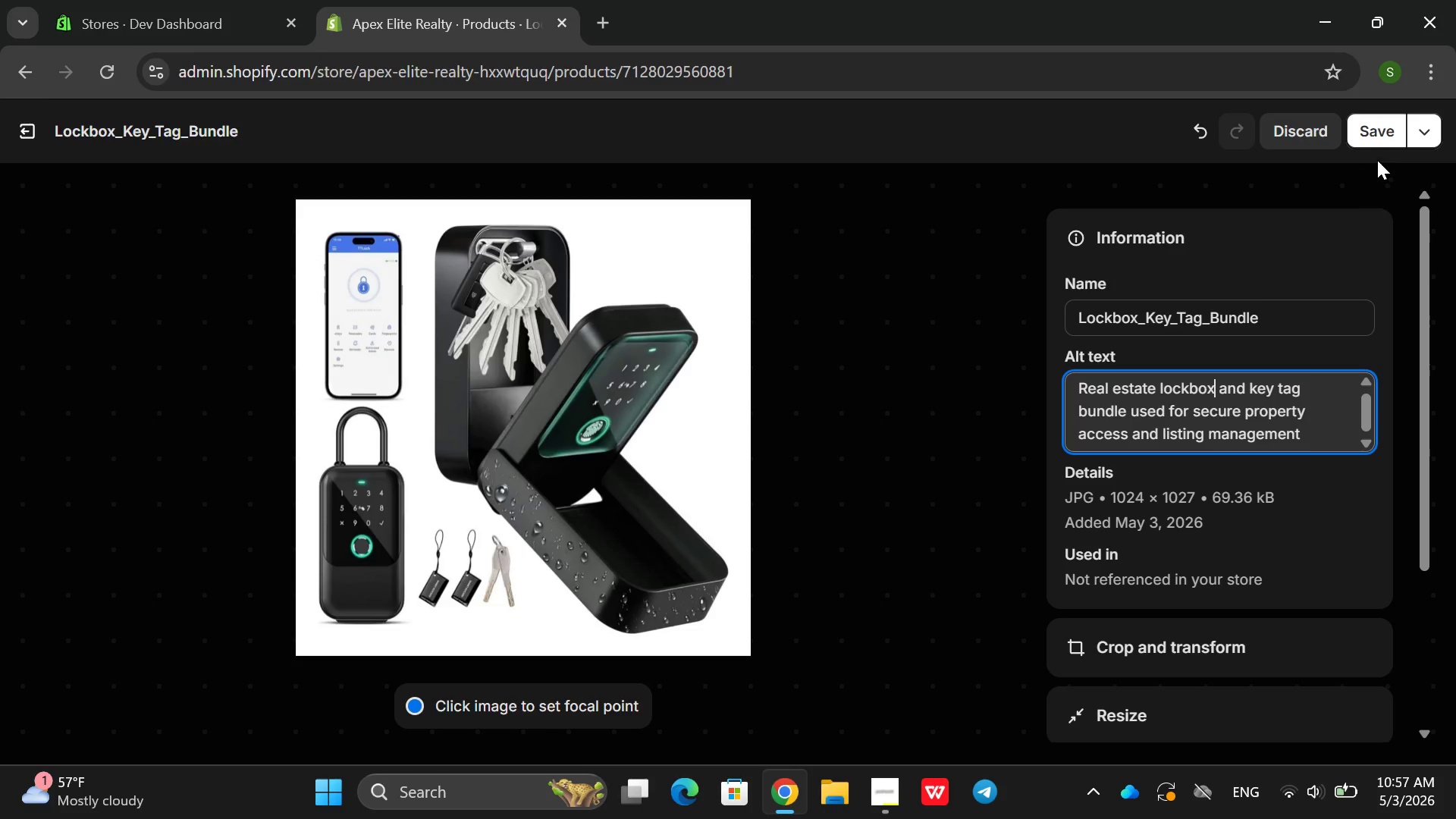 
left_click([1380, 135])
 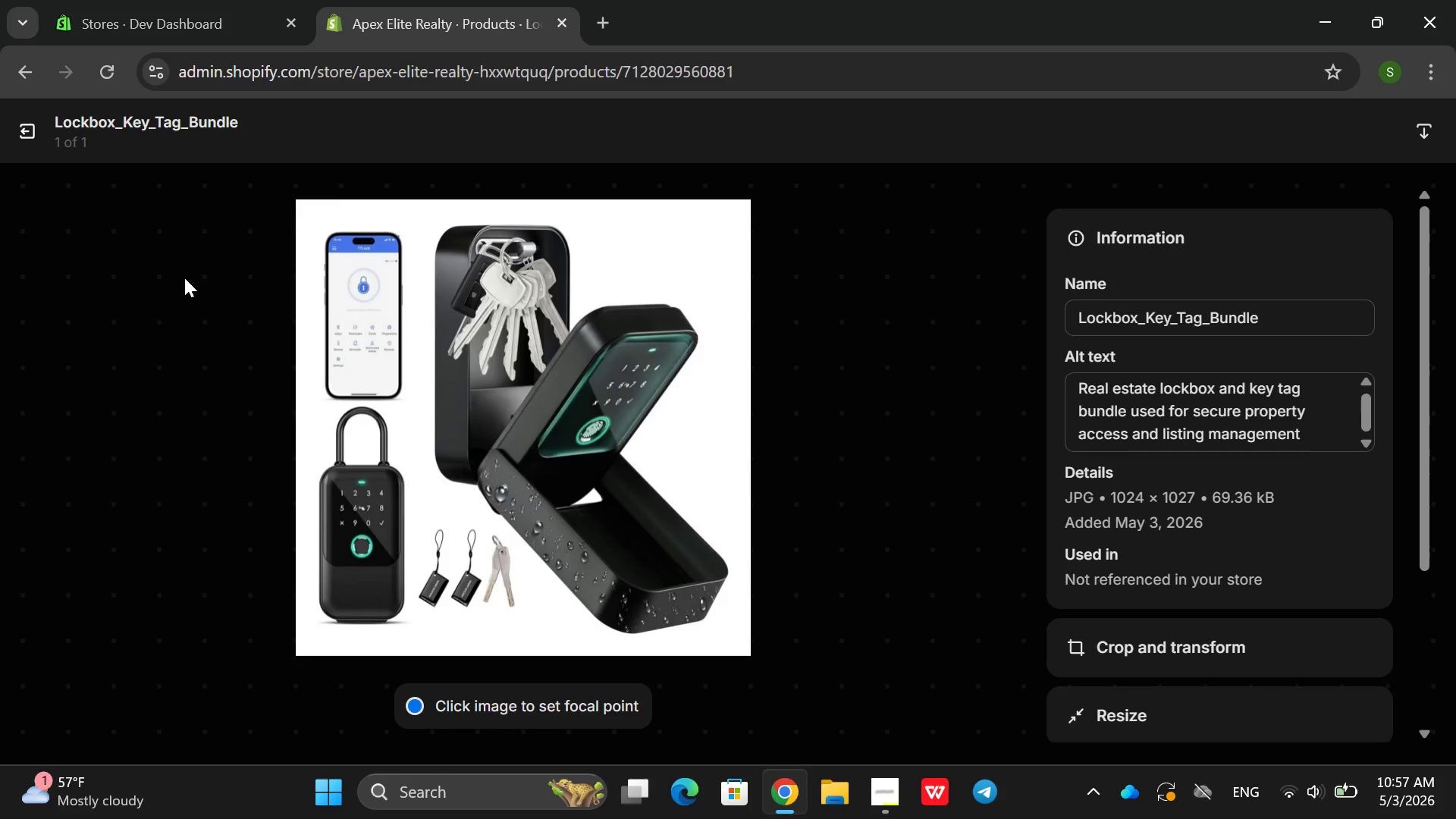 
left_click([30, 145])
 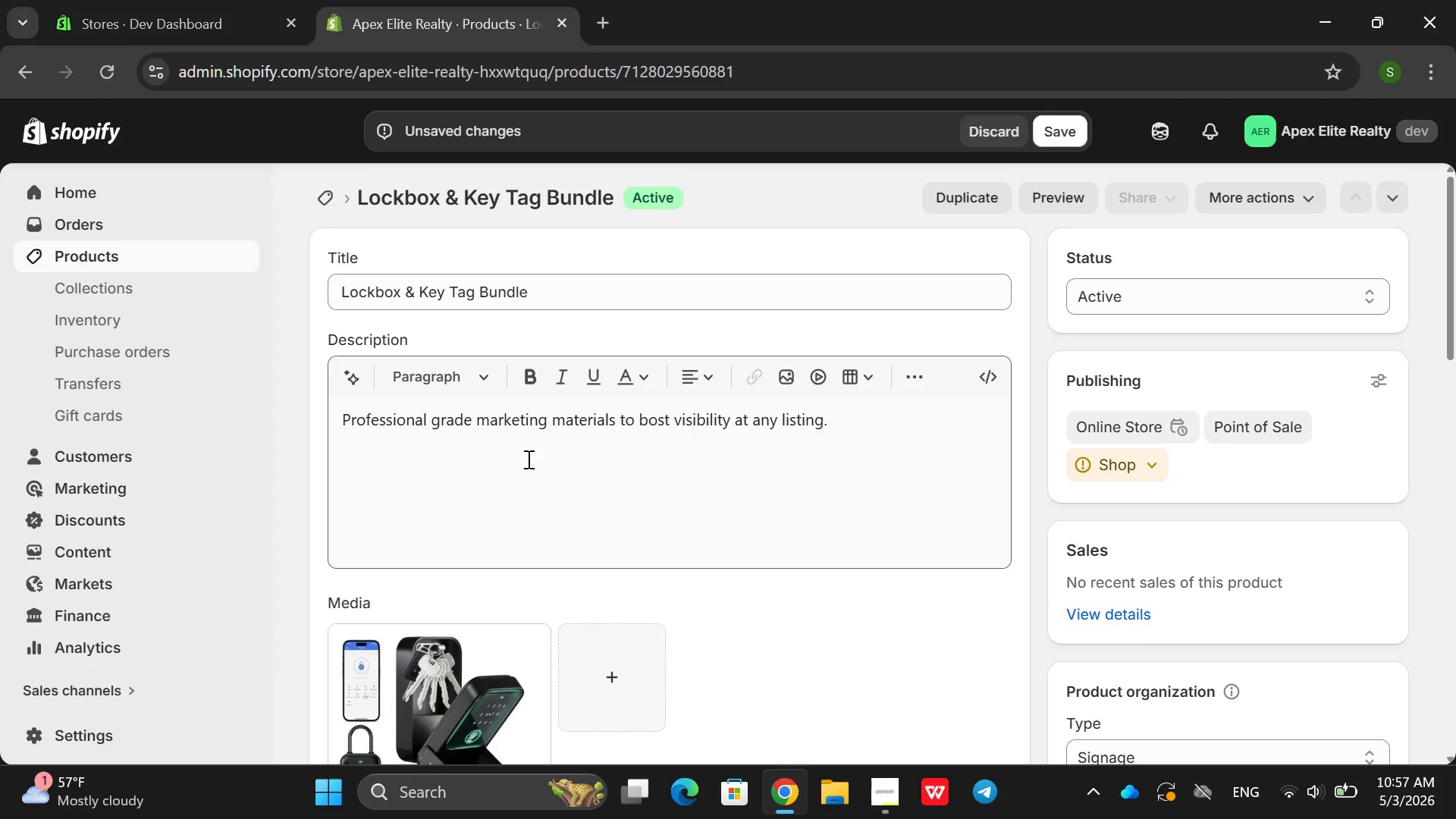 
double_click([525, 433])
 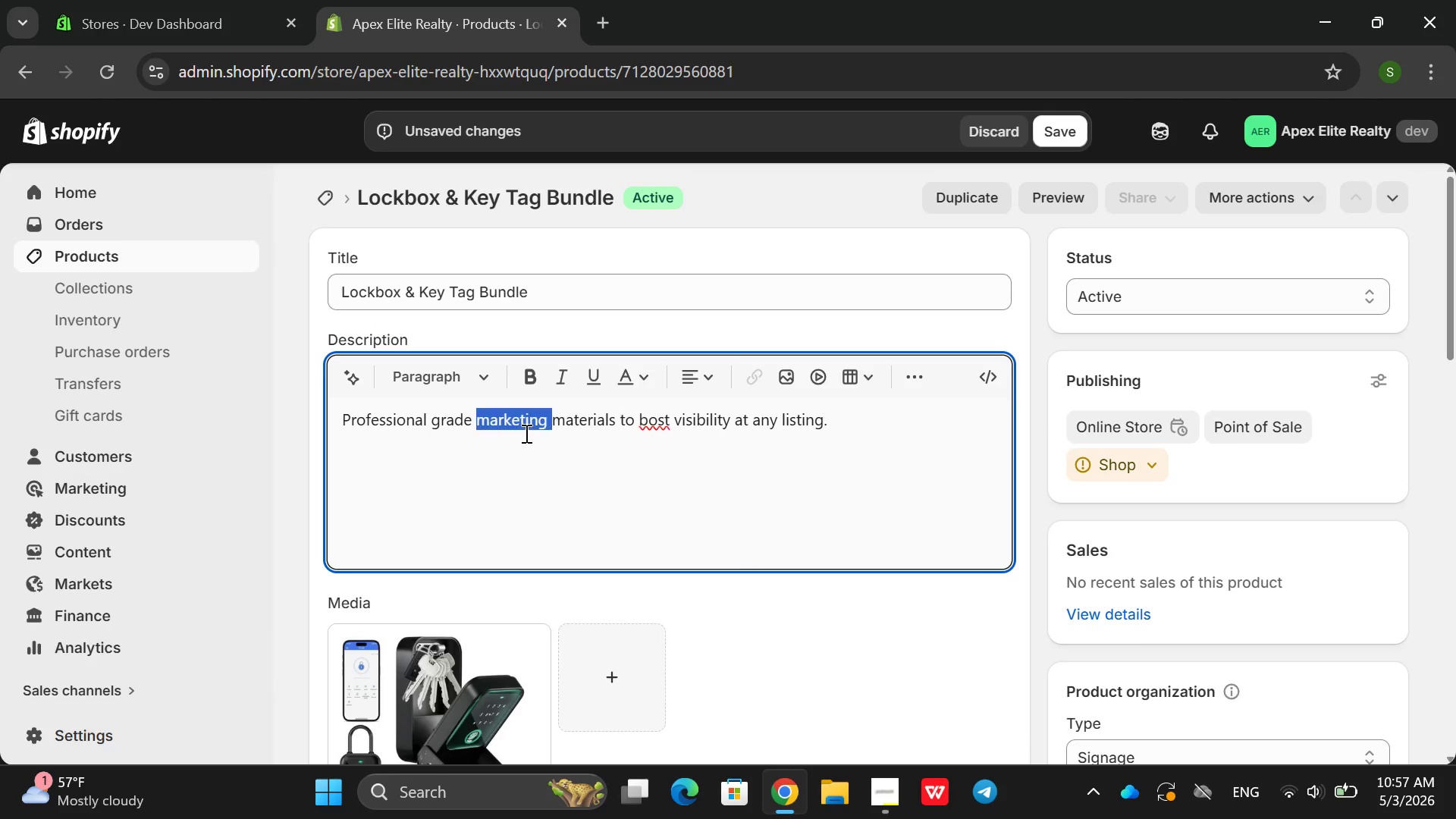 
triple_click([525, 433])
 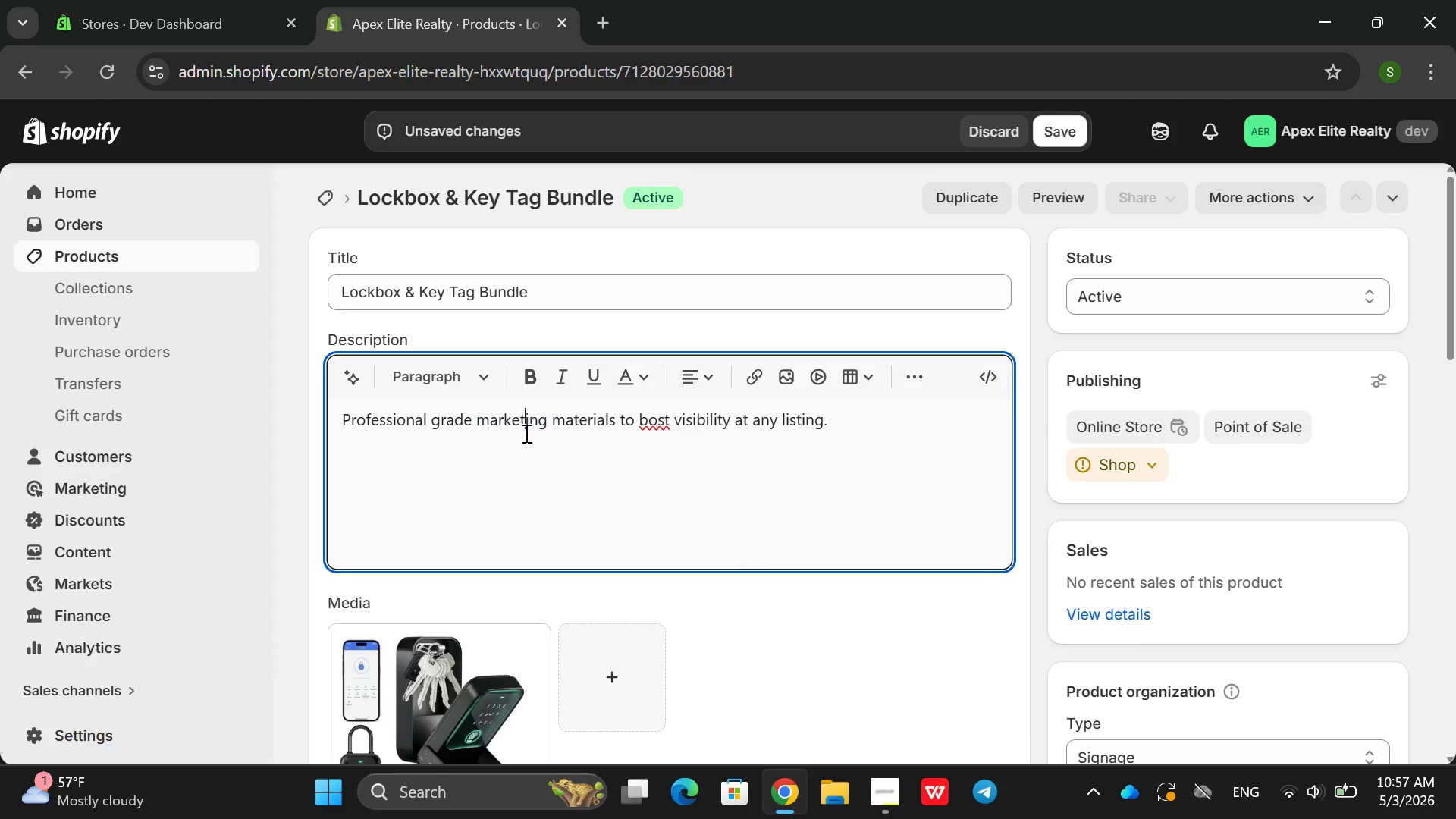 
triple_click([525, 433])
 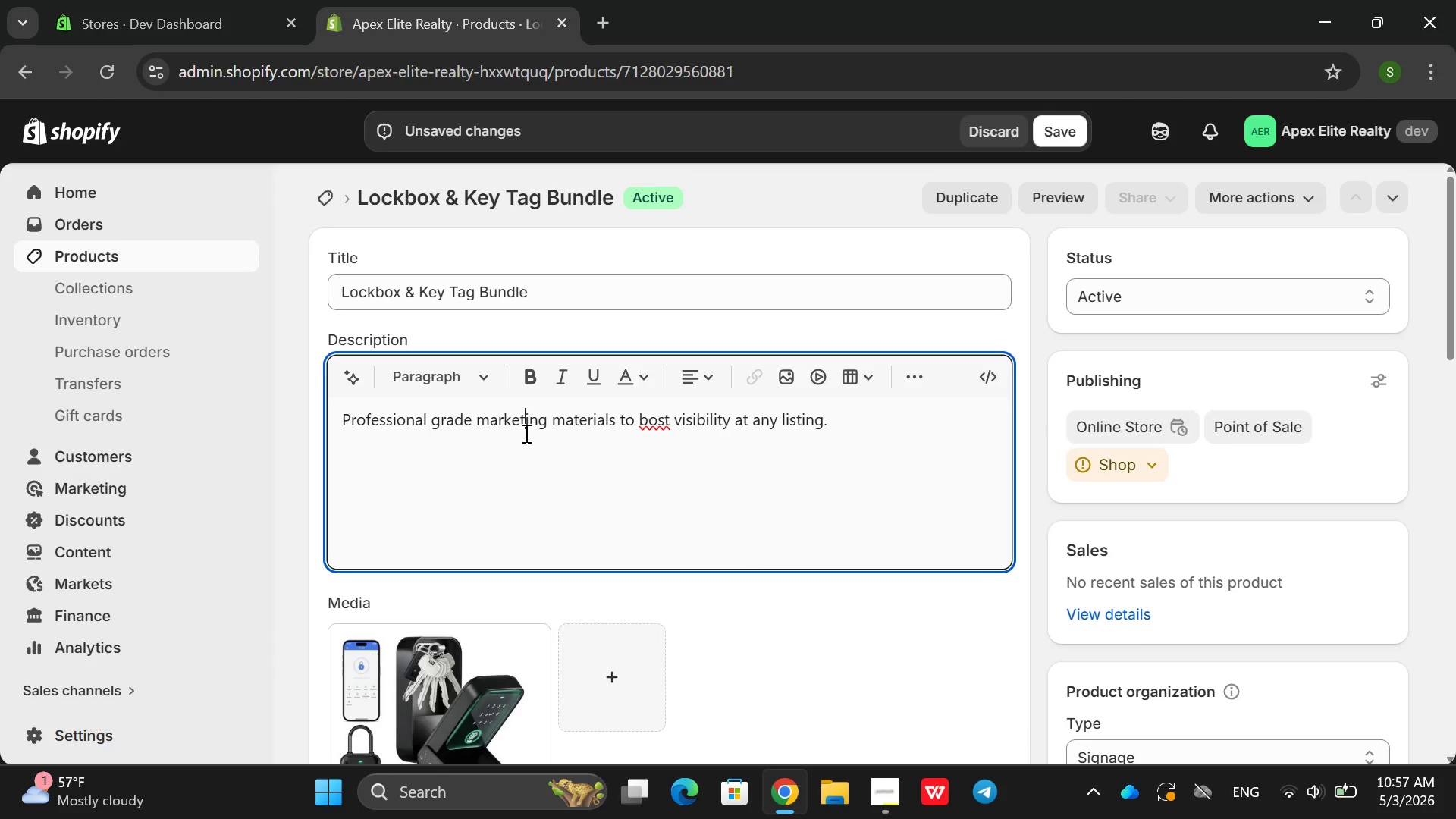 
key(Backspace)
 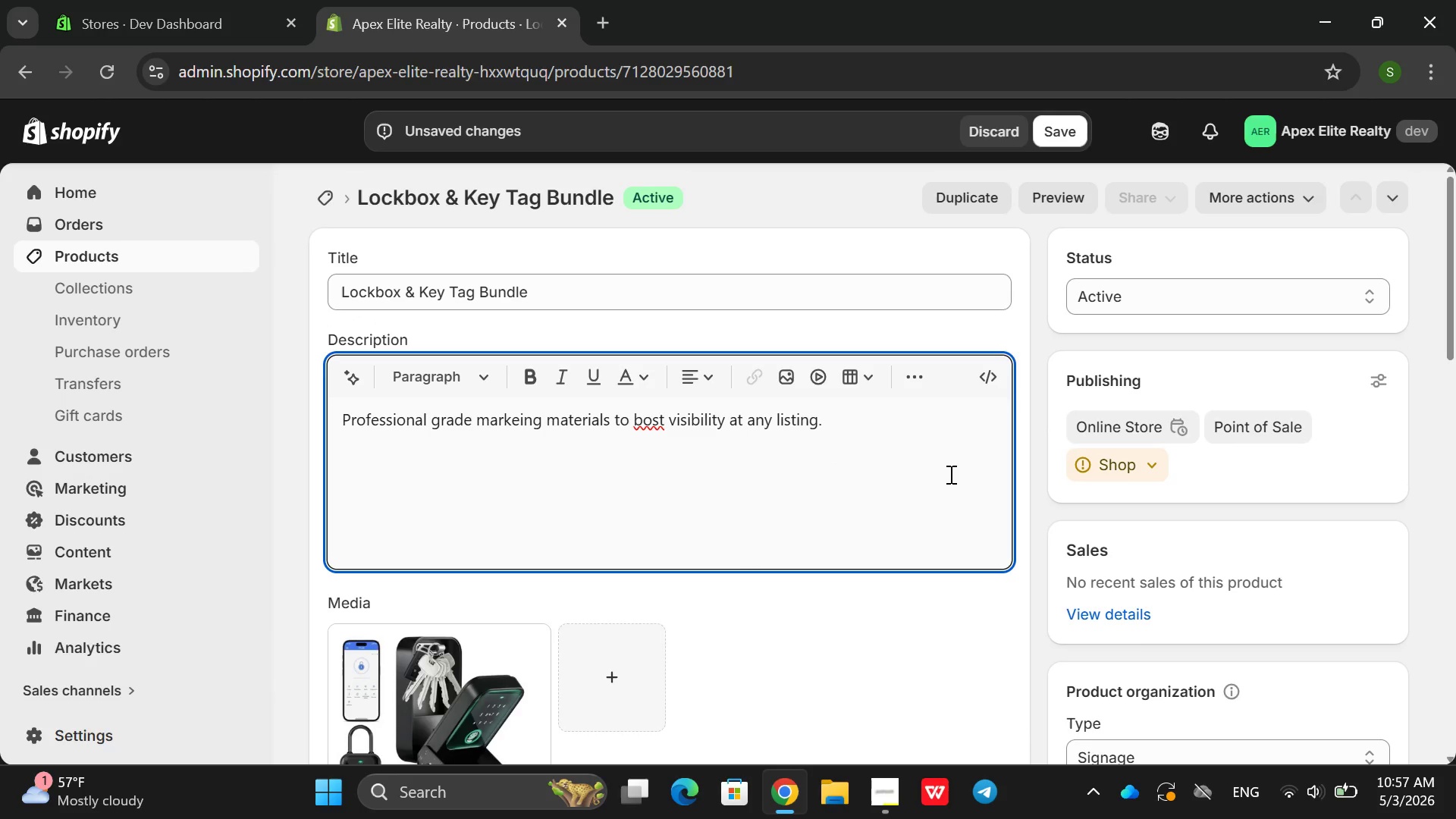 
left_click_drag(start_coordinate=[852, 441], to_coordinate=[680, 404])
 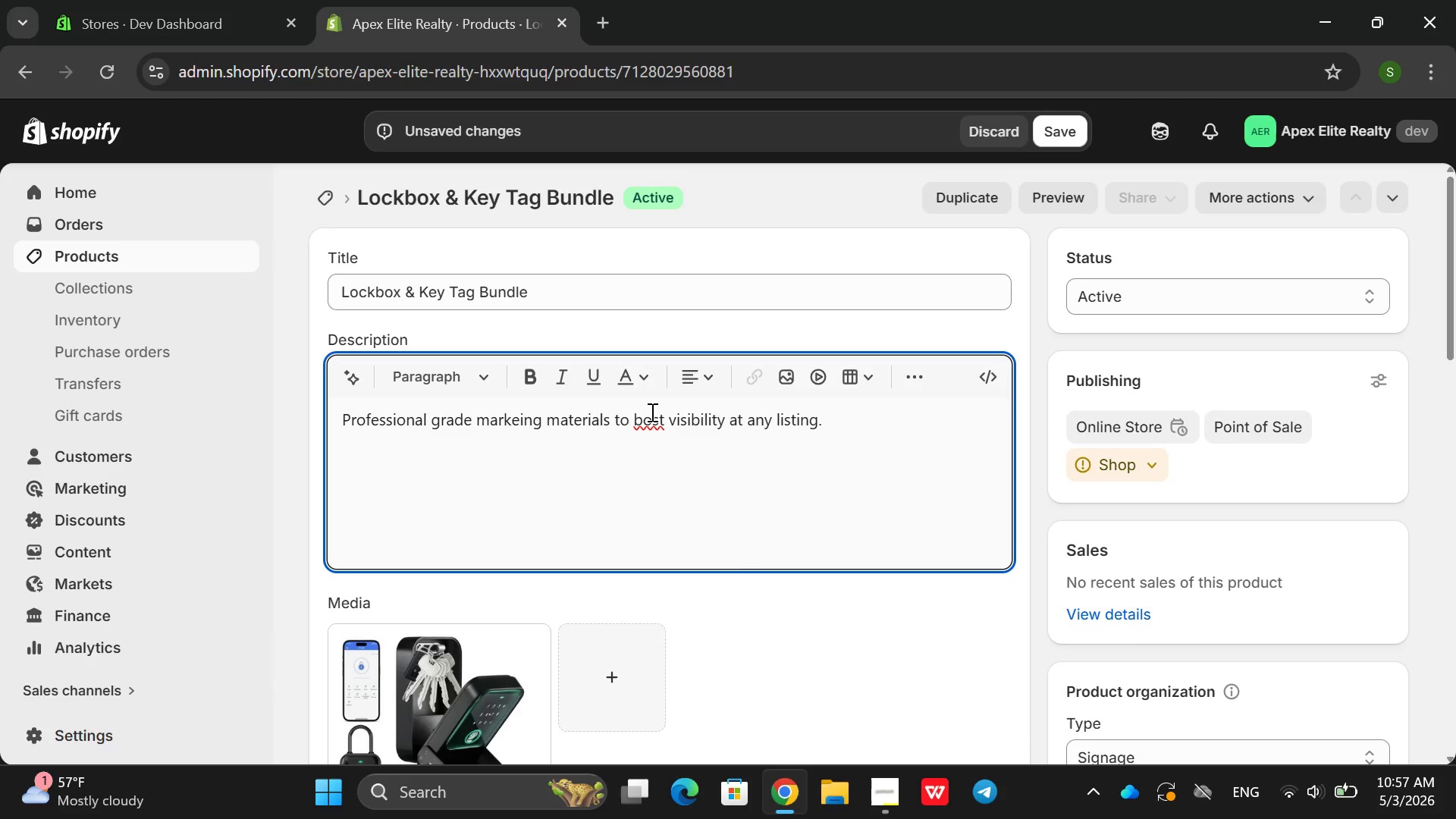 
double_click([651, 412])
 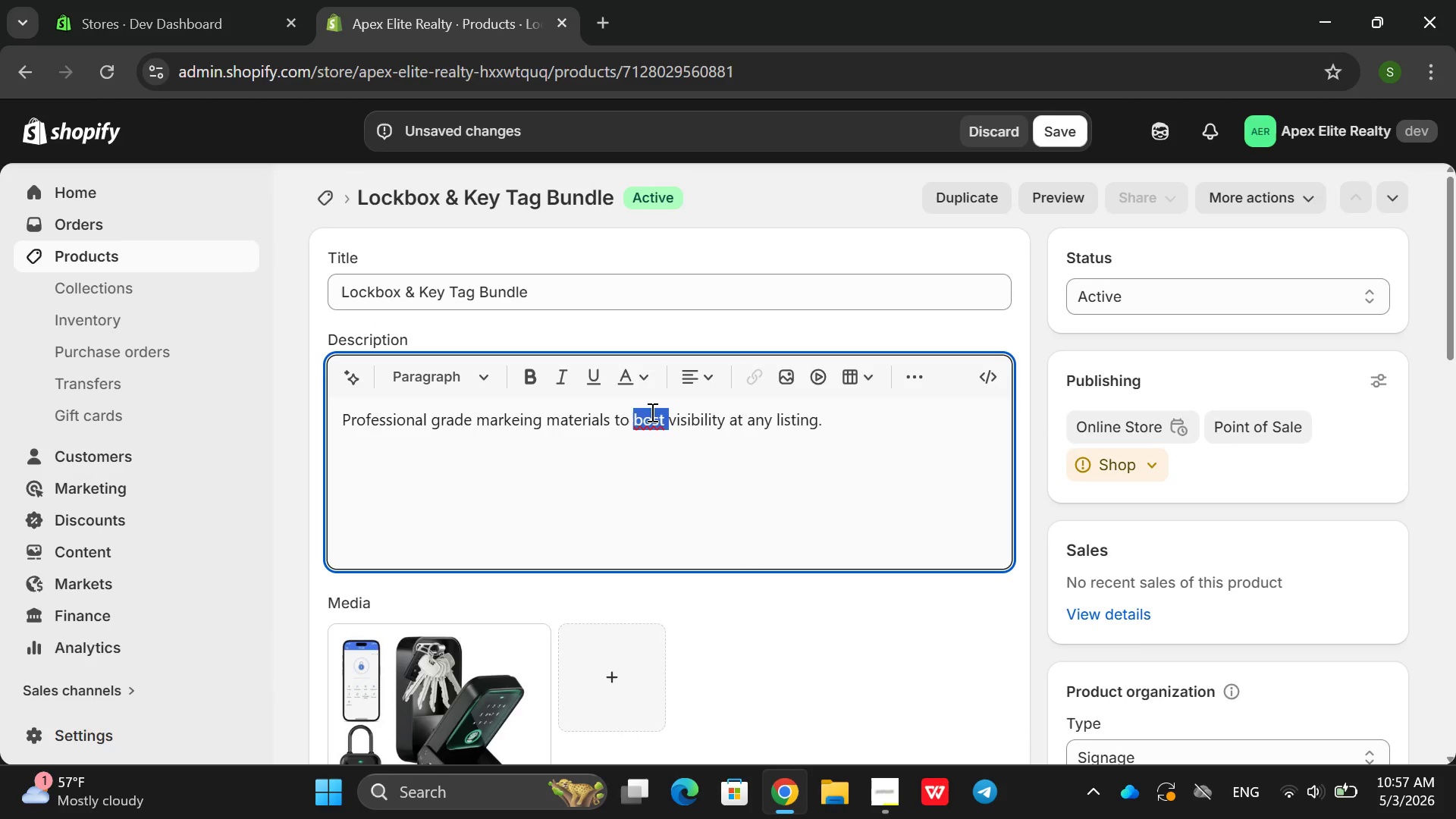 
triple_click([651, 412])
 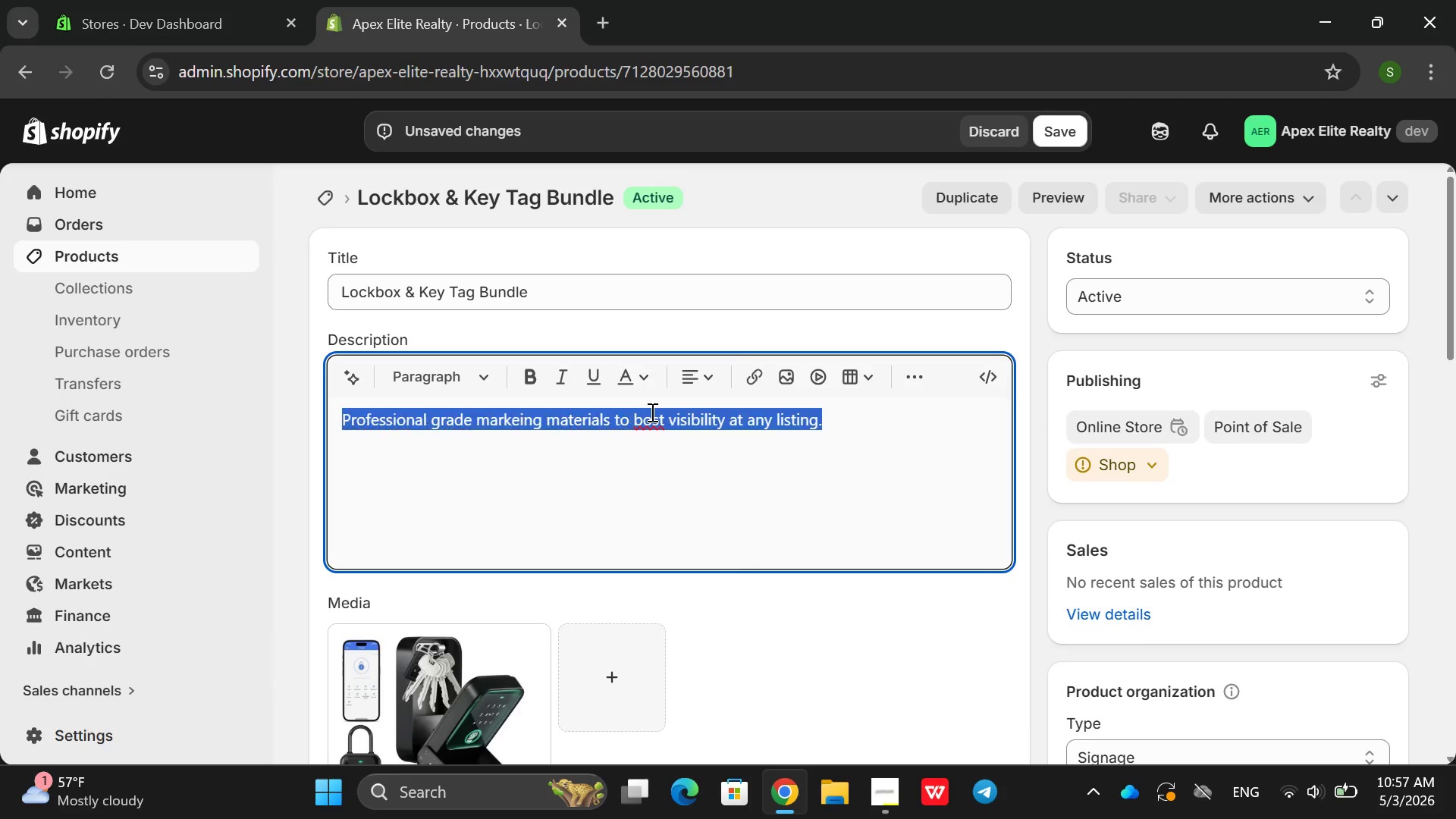 
triple_click([651, 412])
 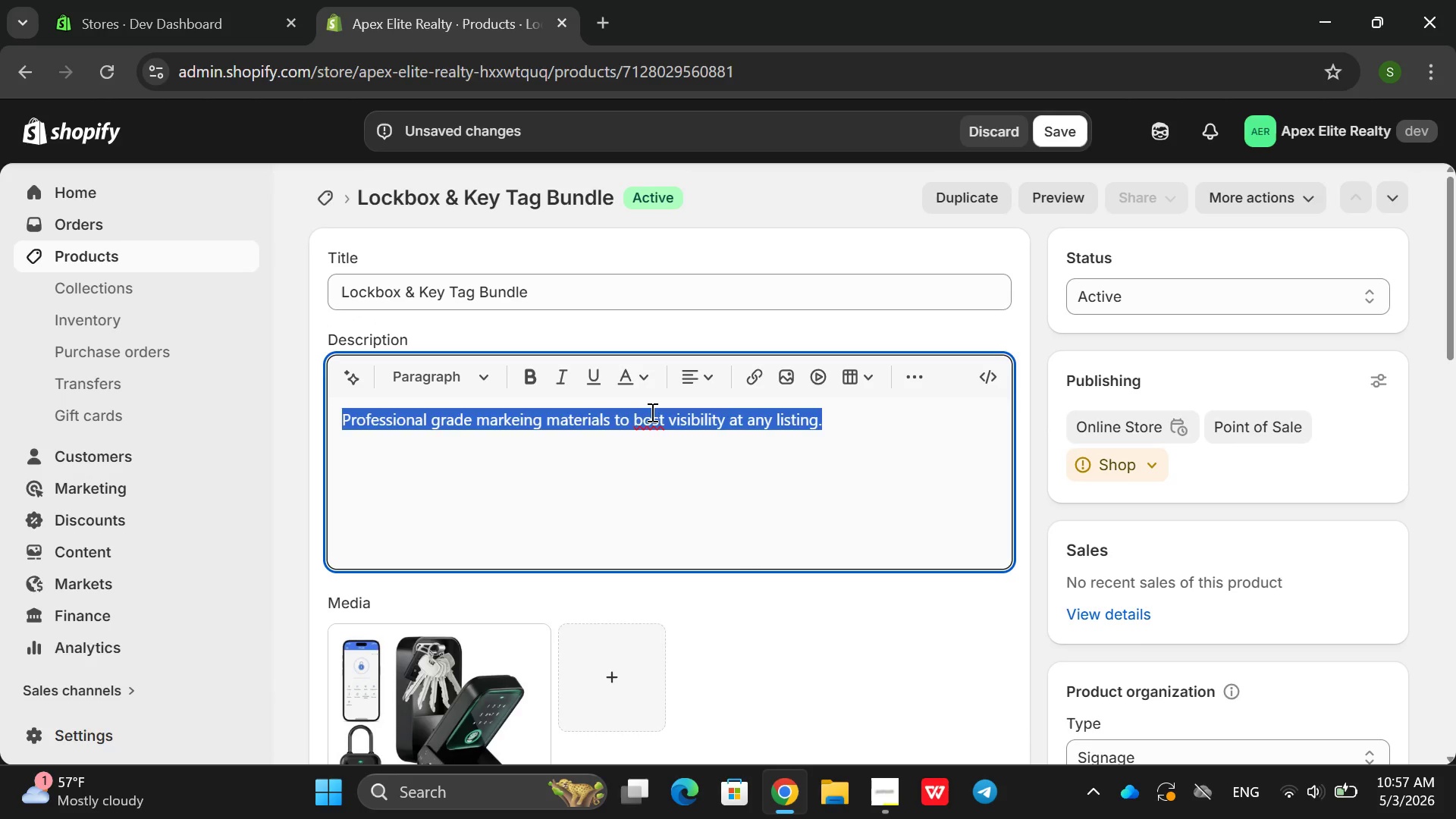 
key(Backspace)
 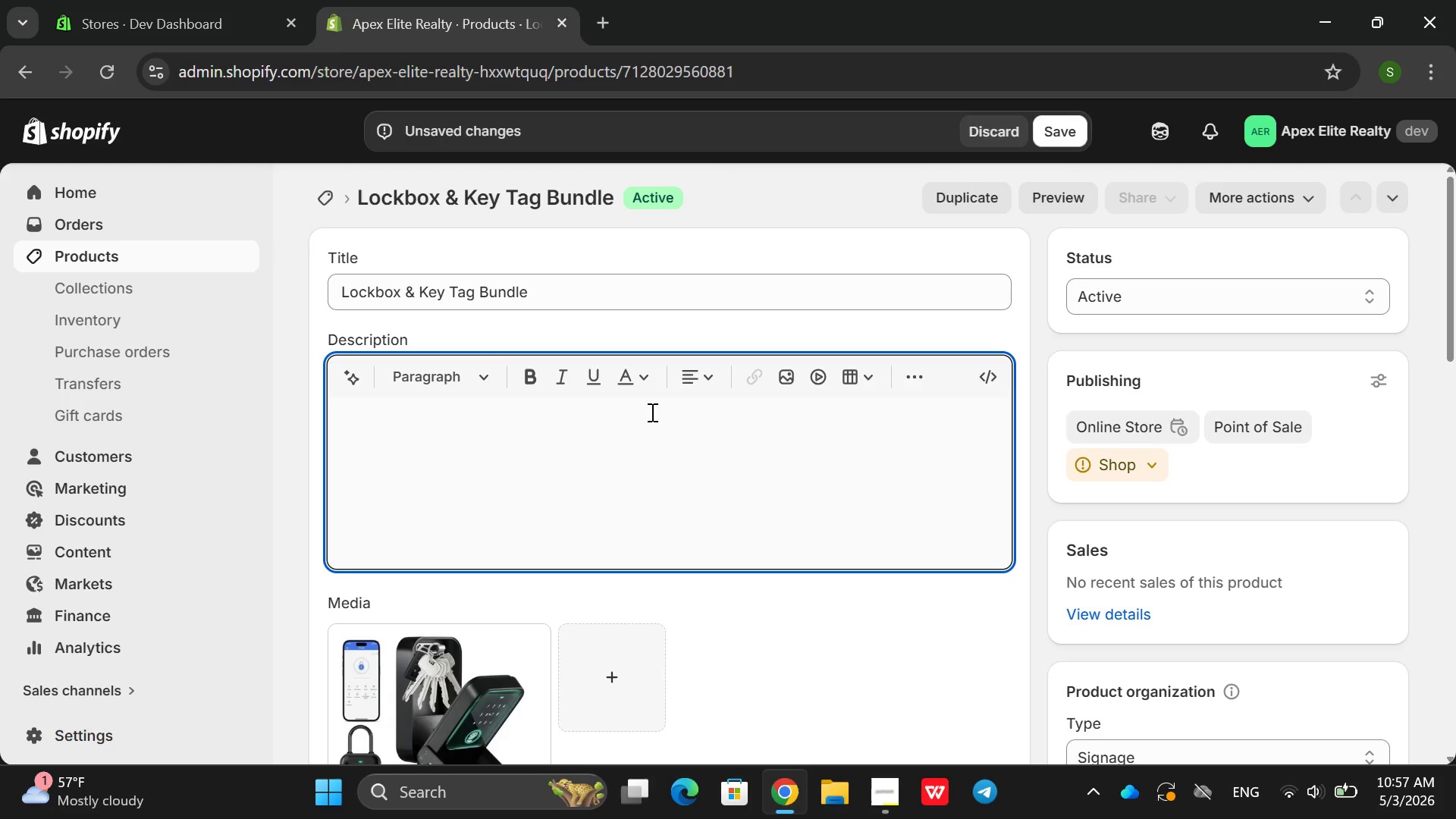 
type( t)
key(Backspace)
type(T)
key(Backspace)
type(The lco)
key(Backspace)
key(Backspace)
key(Backspace)
type(lcok)
key(Backspace)
key(Backspace)
key(Backspace)
key(Backspace)
type(lock )
key(Backspace)
 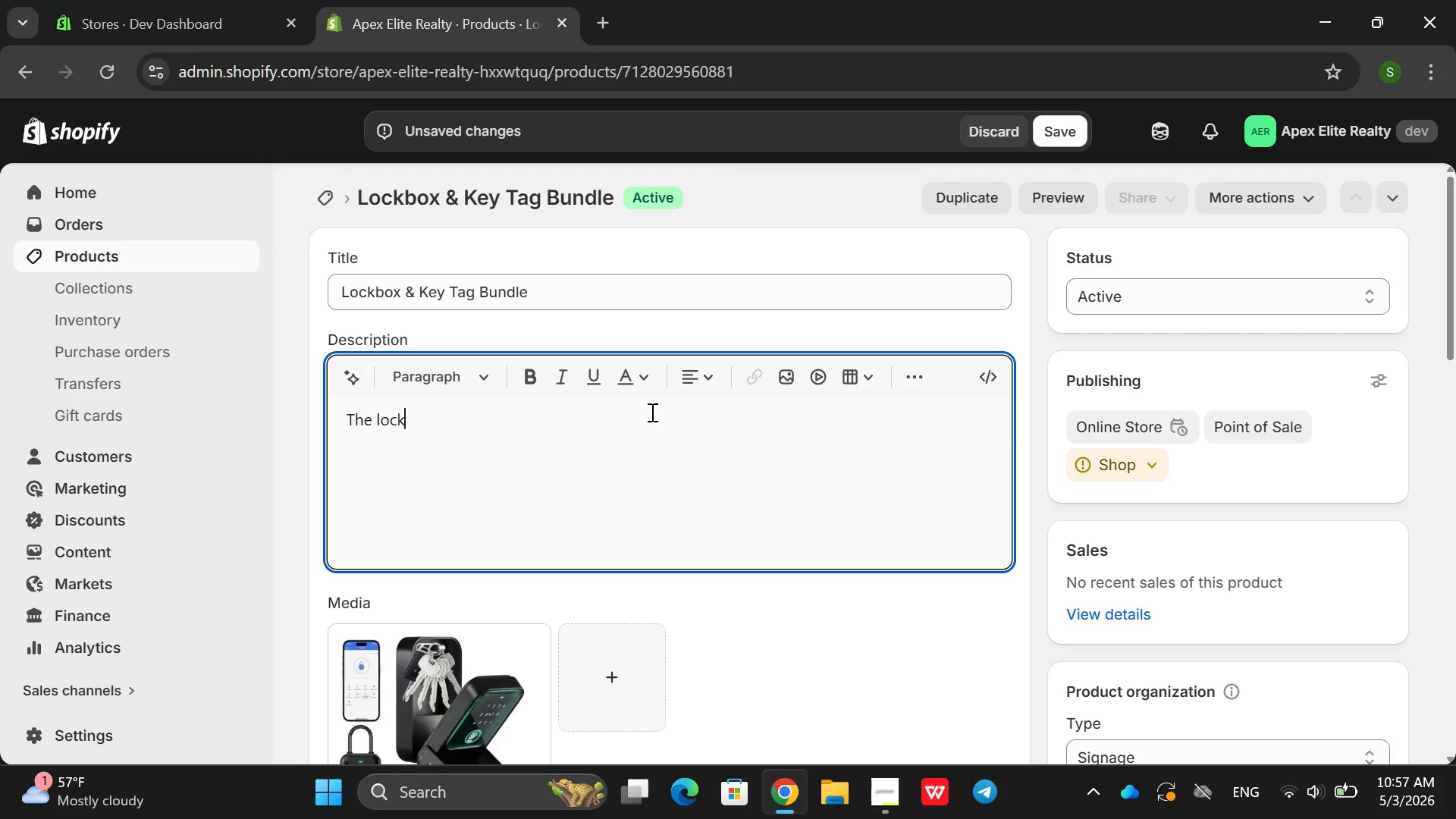 
type(boc )
key(Backspace)
key(Backspace)
type(c and ke)
key(Backspace)
type(x and ek)
key(Backspace)
key(Backspace)
type(e)
key(Backspace)
type(key ta)
key(Backspace)
key(Backspace)
type(Tag Bundle )
 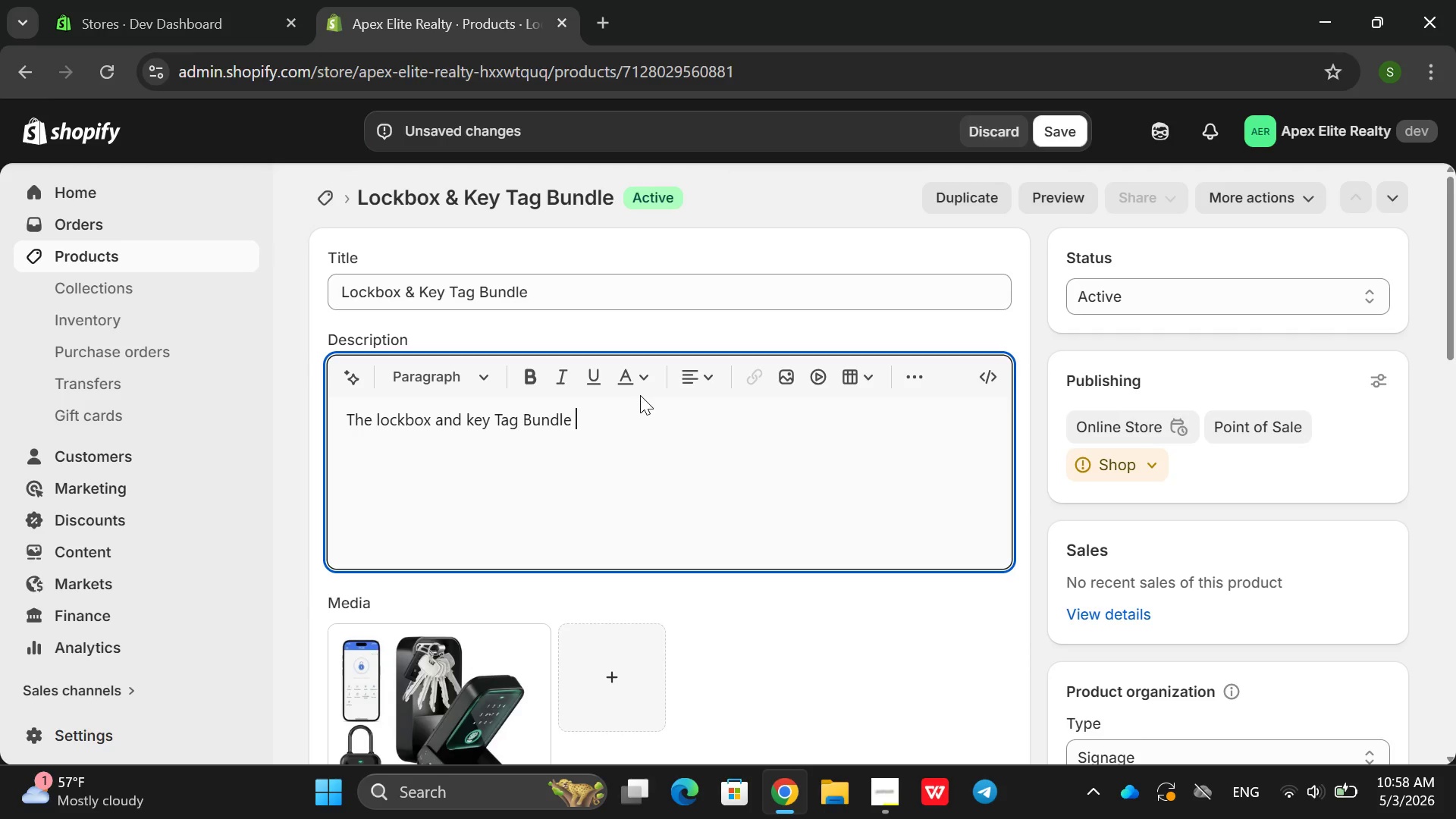 
left_click([381, 424])
 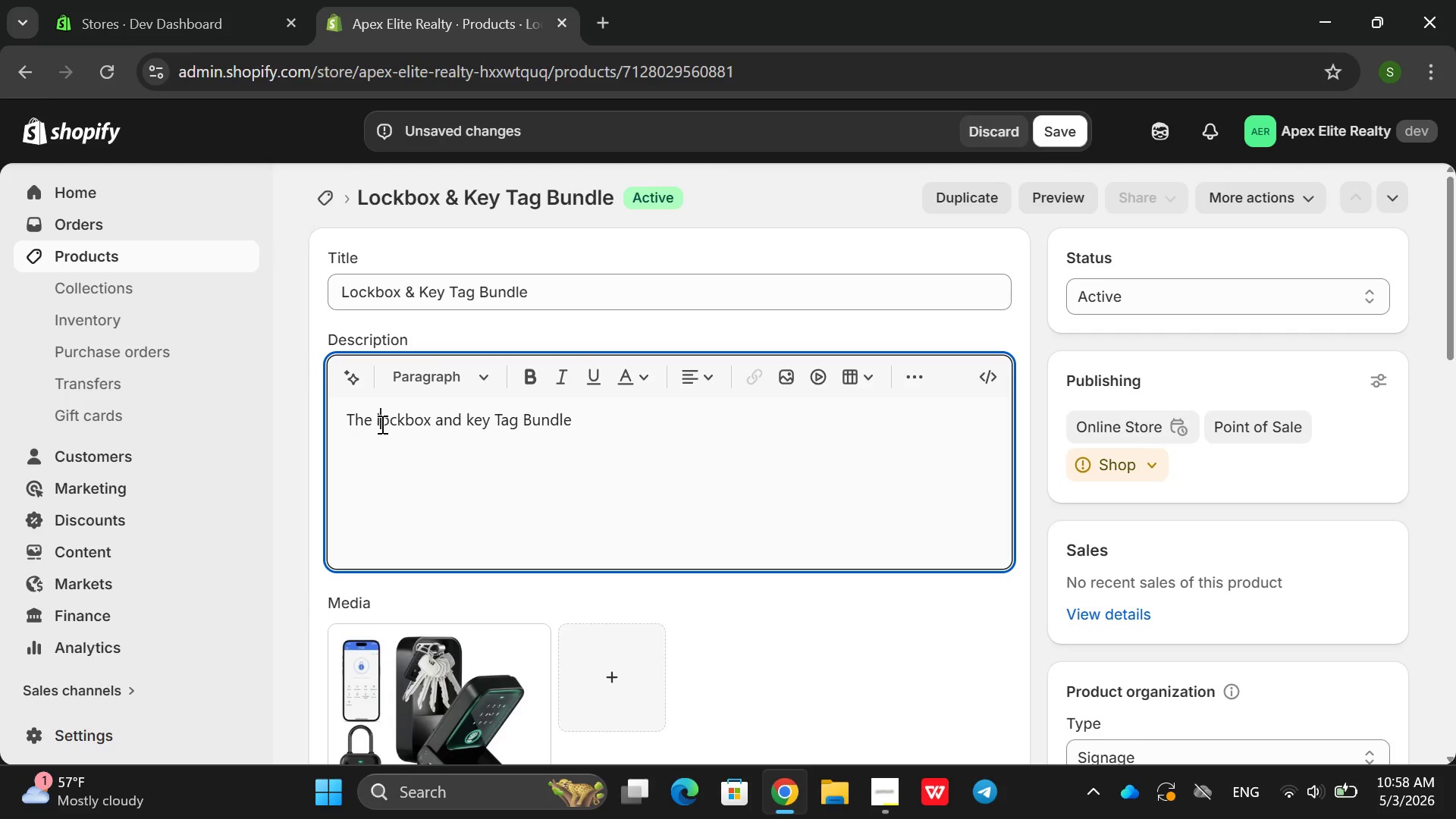 
key(Backspace)
 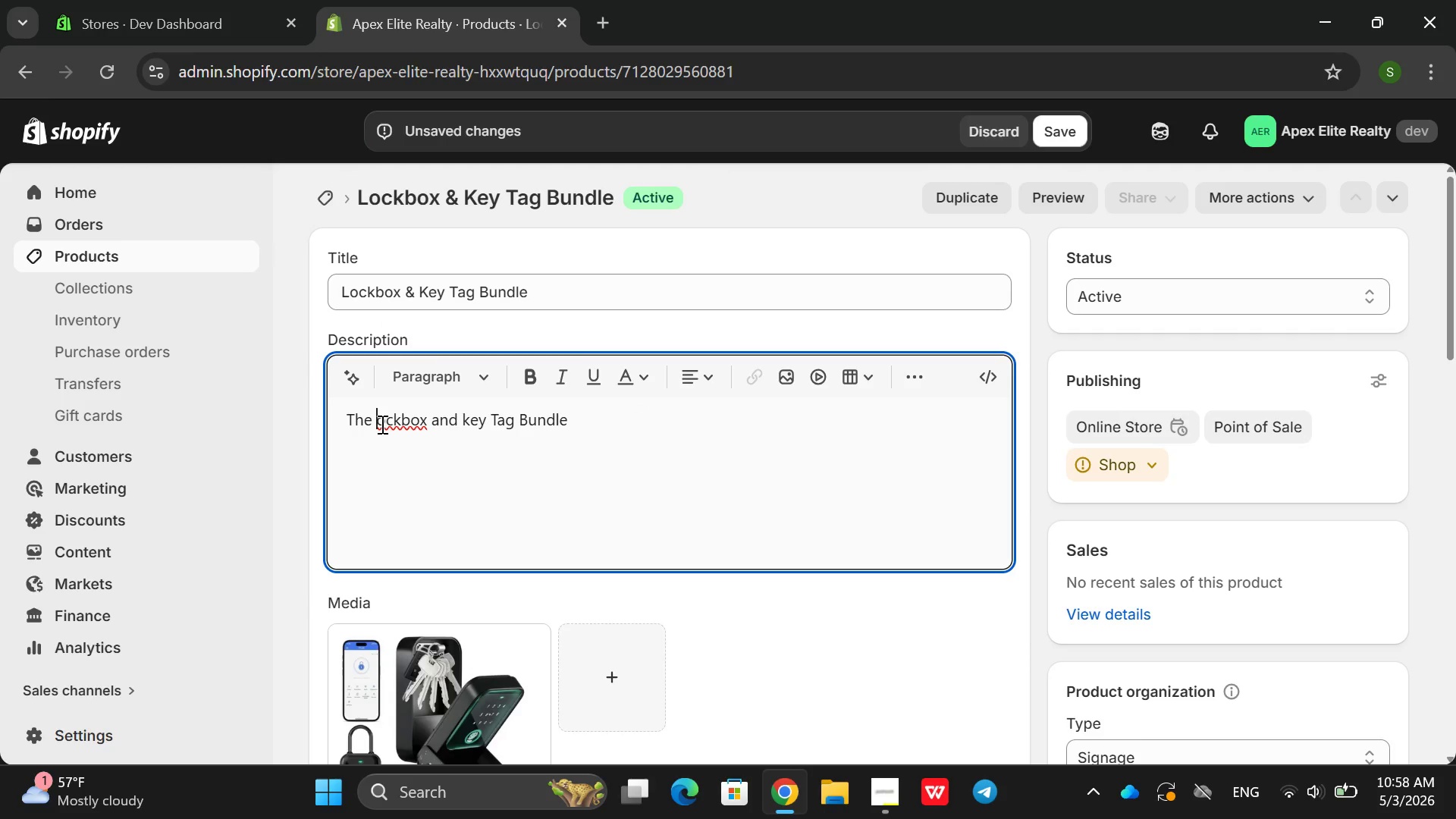 
hold_key(key=ShiftRight, duration=0.52)
 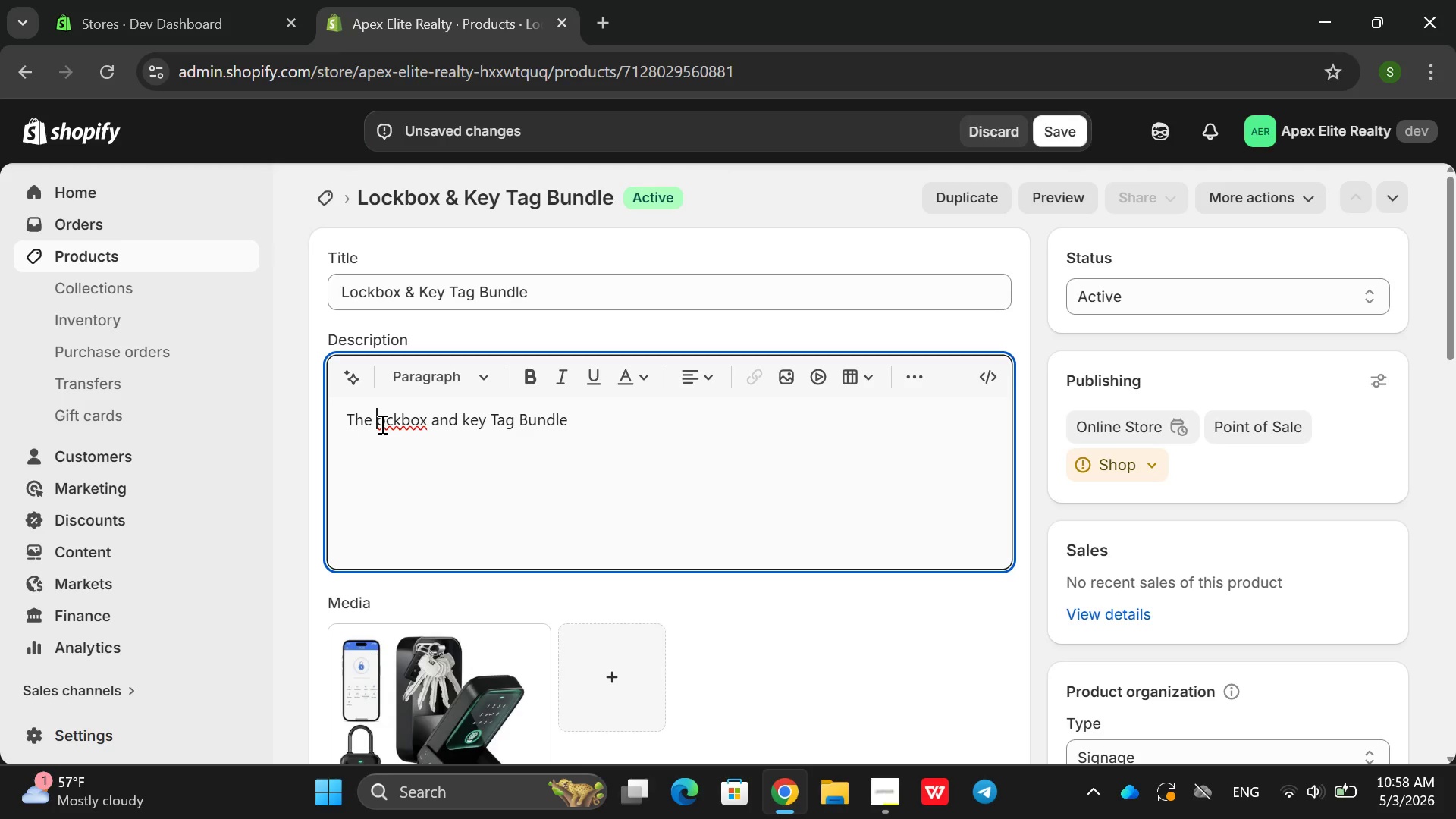 
key(L)
 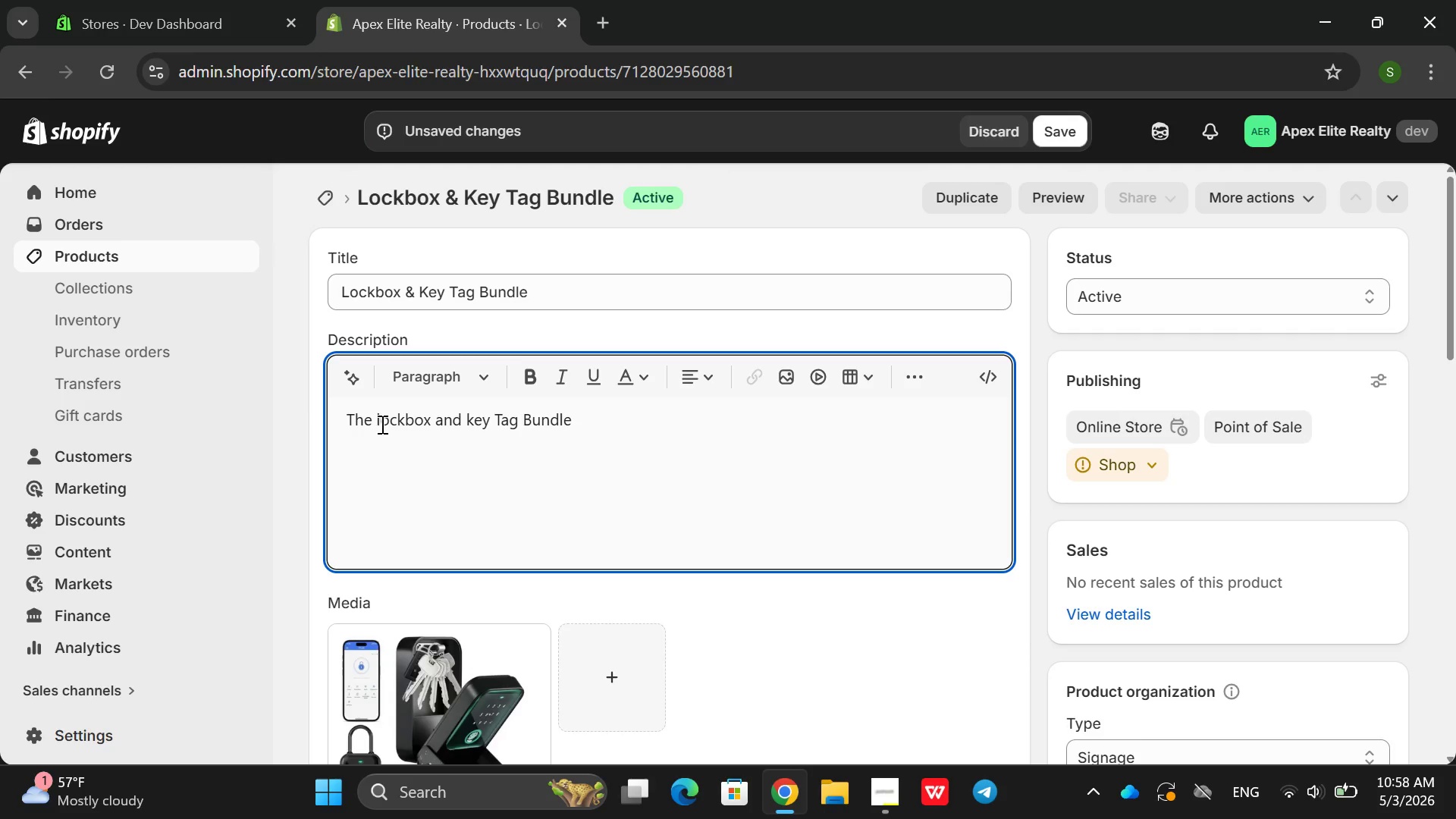 
key(Backspace)
 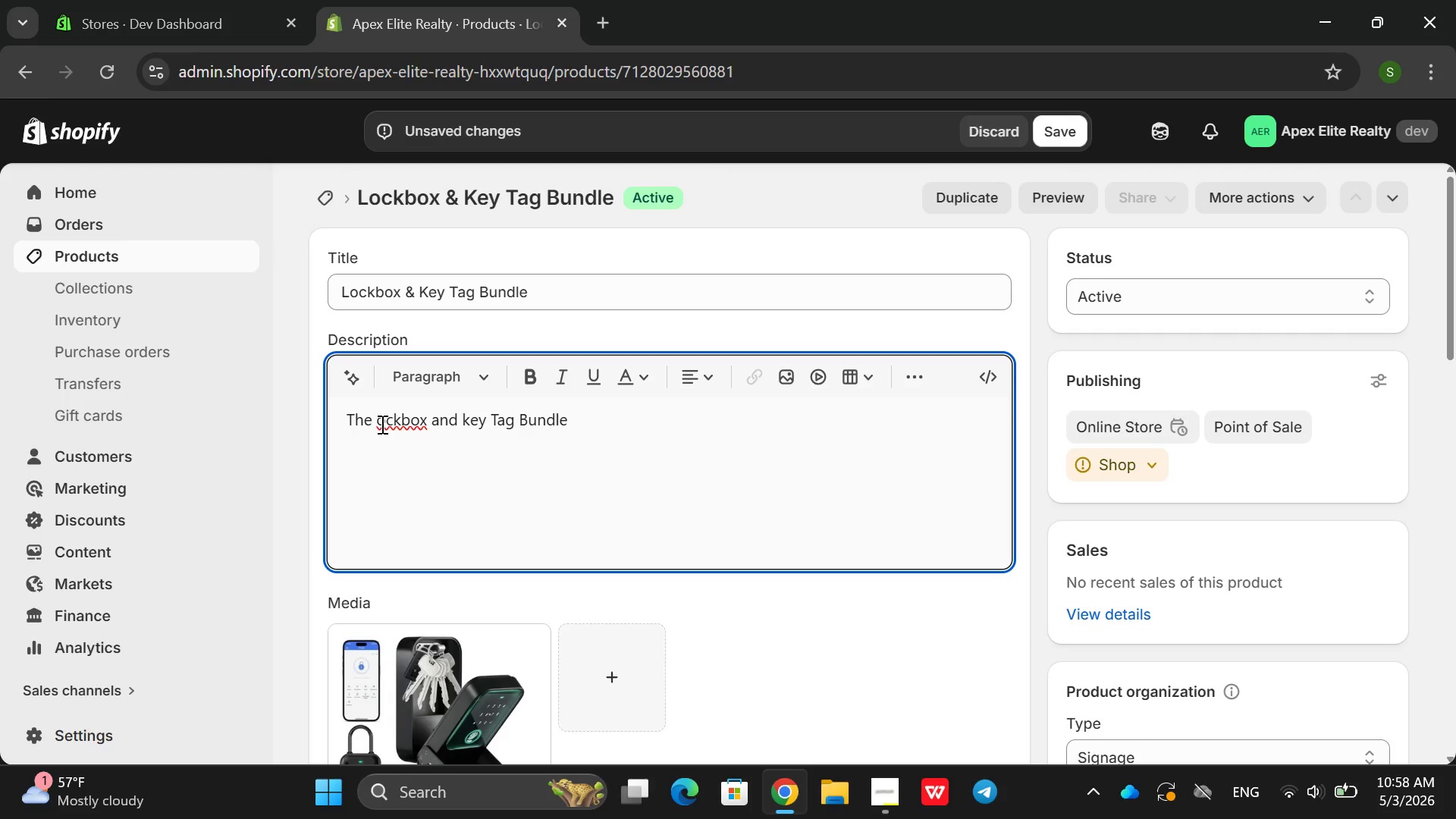 
key(Shift+L)
 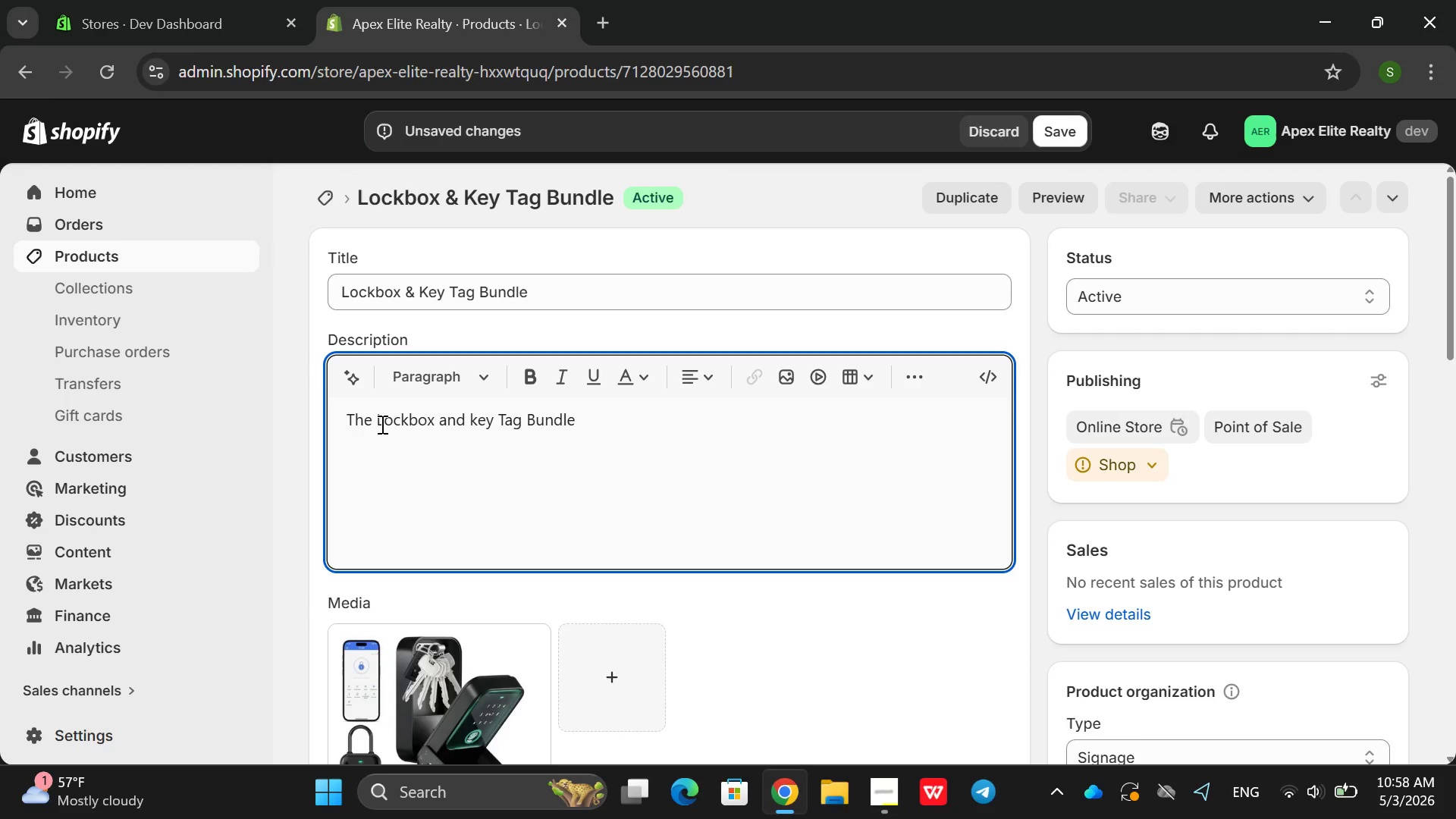 
key(Space)
 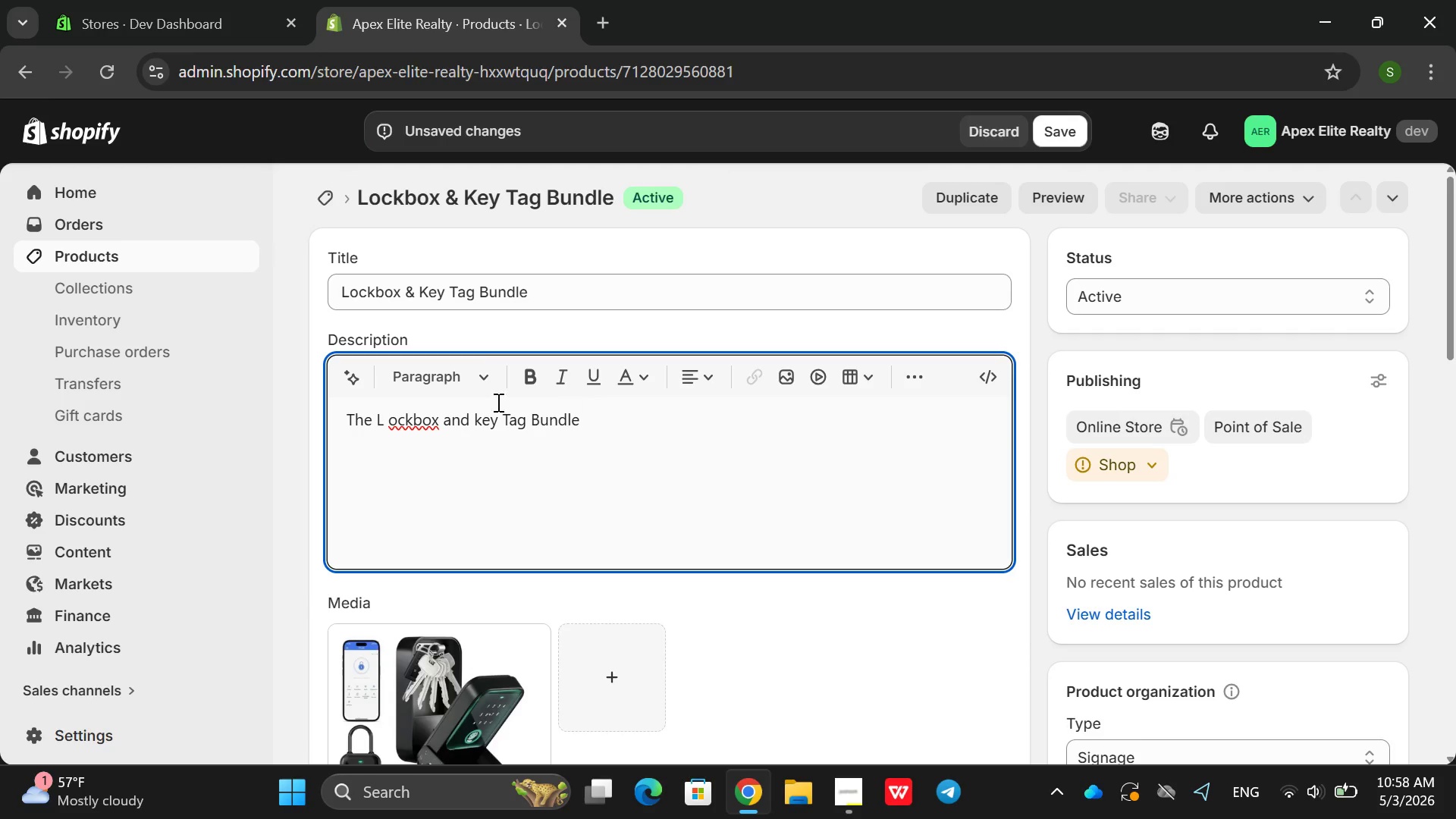 
key(Backspace)
 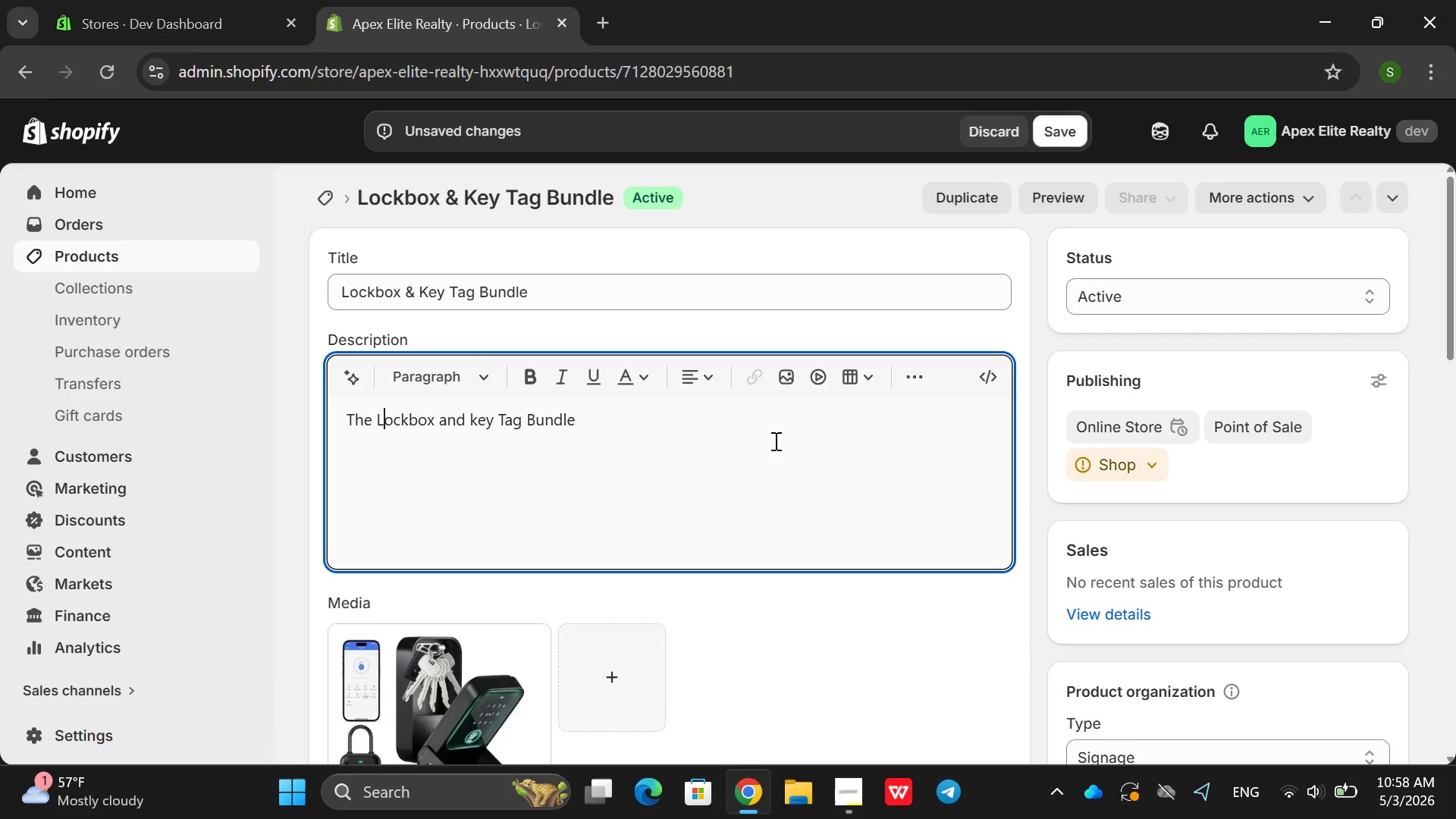 
left_click([676, 442])
 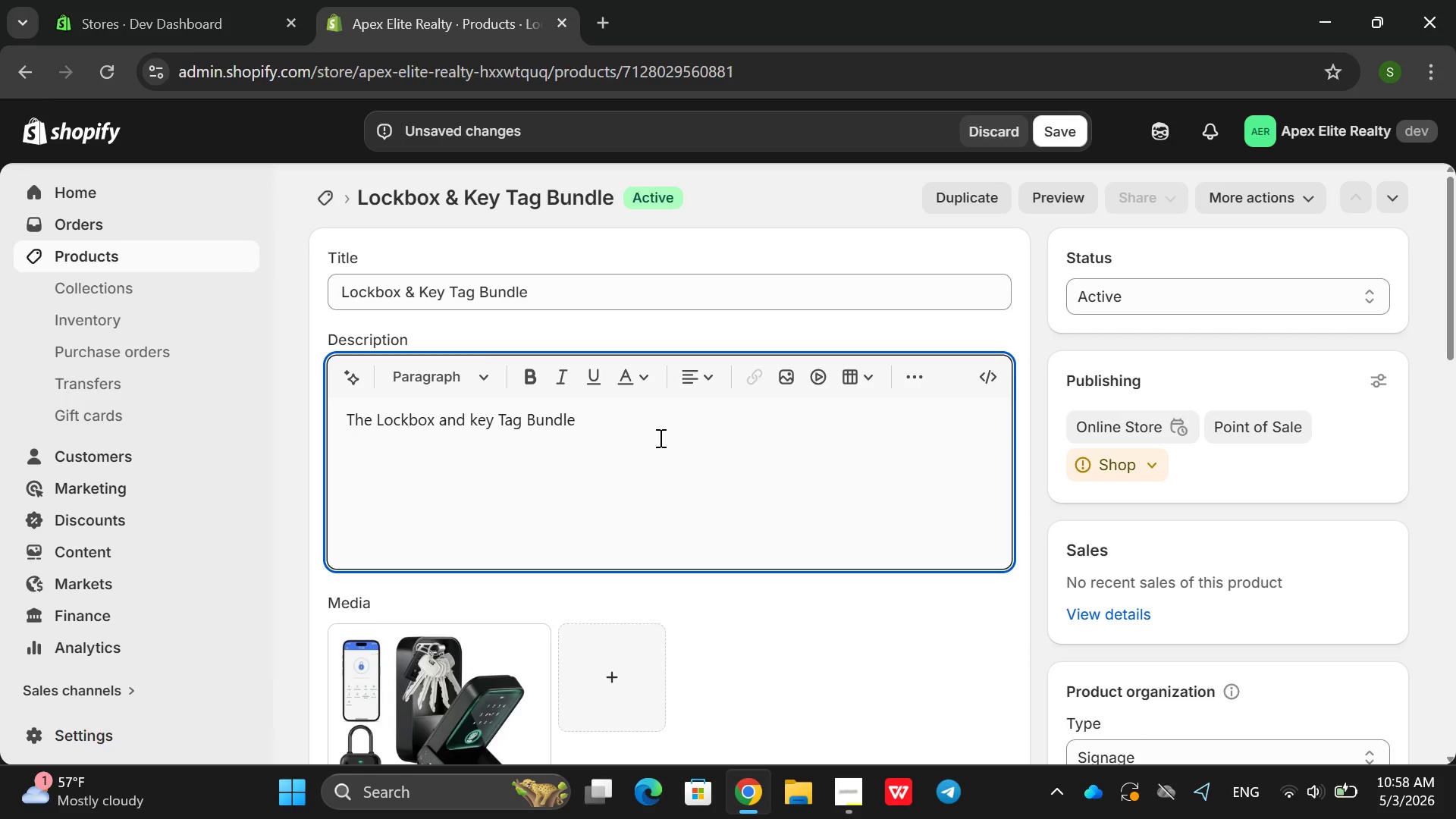 
type( )
key(Backspace)
type( is ora)
key(Backspace)
key(Backspace)
key(Backspace)
type(practical a)
key(Backspace)
type(real ea)
key(Backspace)
type(tate tool designed f)
key(Backspace)
type(ot)
key(Backspace)
key(Backspace)
type(tom imp)
key(Backspace)
key(Backspace)
key(Backspace)
key(Backspace)
key(Backspace)
type( imper)
key(Backspace)
type(r)
key(Backspace)
key(Backspace)
type(roved property access management and enhance listing ora)
key(Backspace)
type(ganization )
key(Backspace)
type(. It provides ecure )
key(Backspace)
type(, reliable solutions for starting keus )
key(Backspace)
key(Backspace)
type(y)
key(Backspace)
key(Backspace)
type(y )
key(Backspace)
type(s and manageme)
key(Backspace)
key(Backspace)
type(ing)
key(Backspace)
key(Backspace)
key(Backspace)
key(Backspace)
type(ing property )
 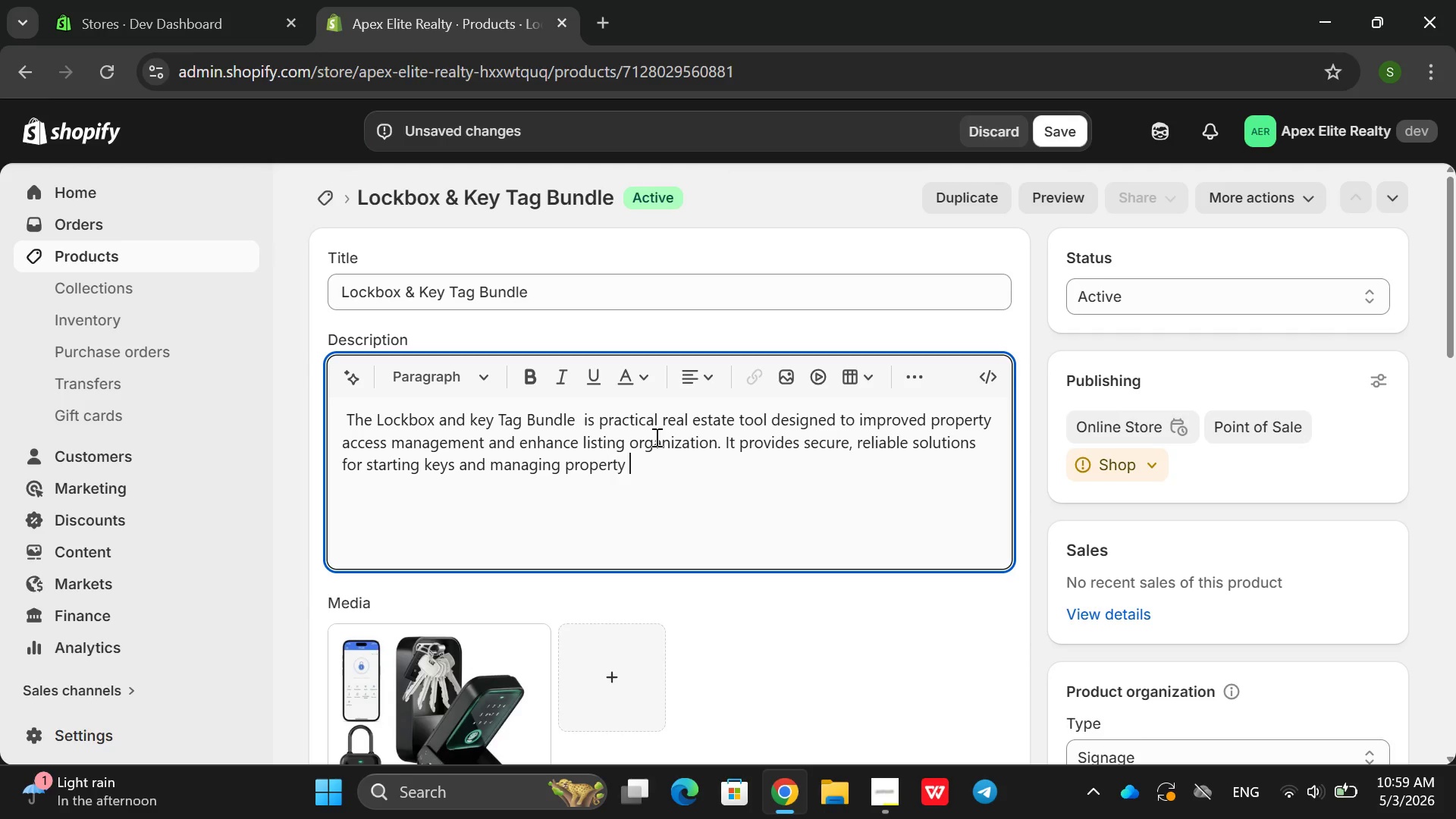 
type(ax)
key(Backspace)
type(ccess during showings and open sh)
key(Backspace)
key(Backspace)
type(houses. )
 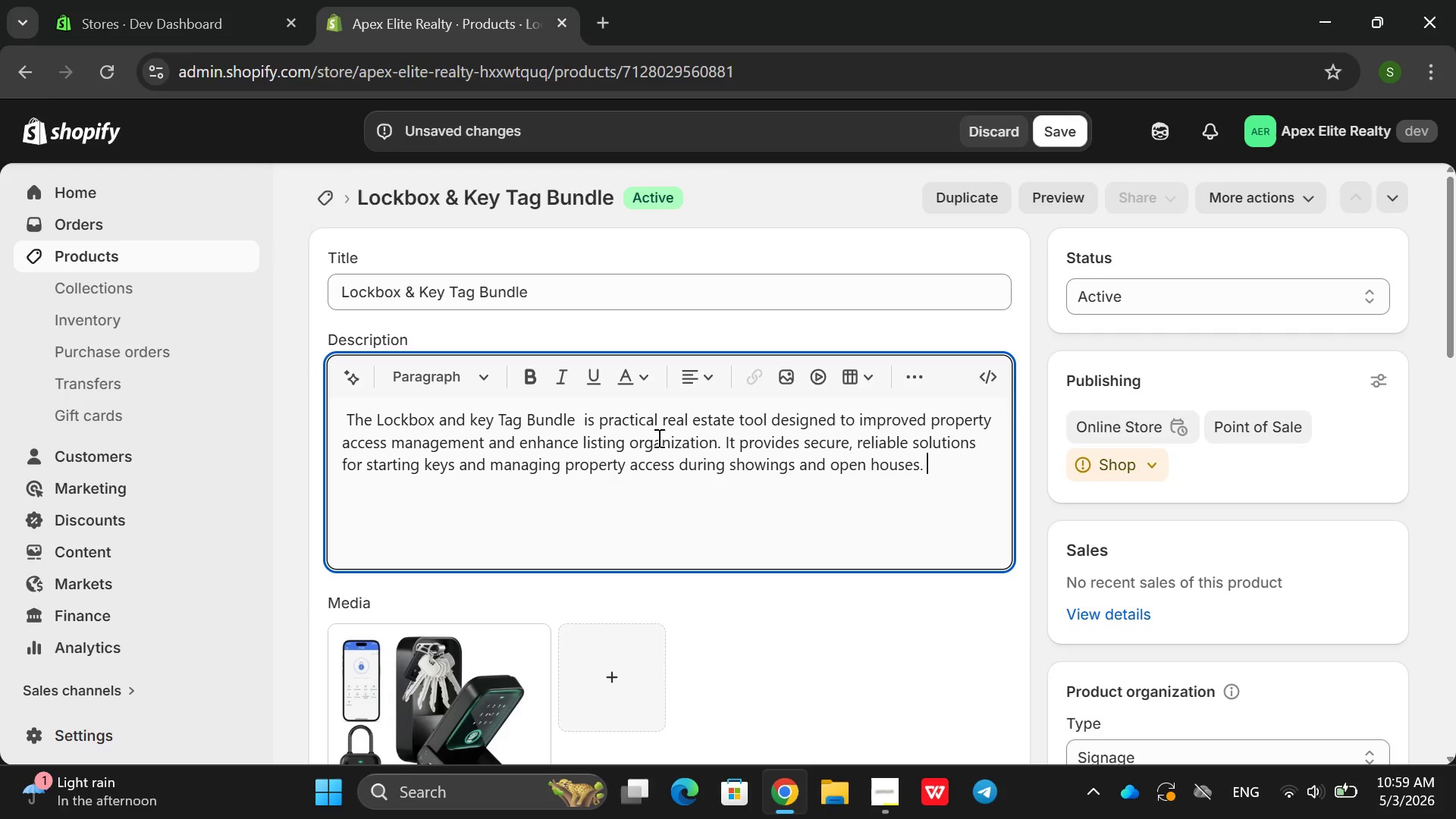 
key(Enter)
 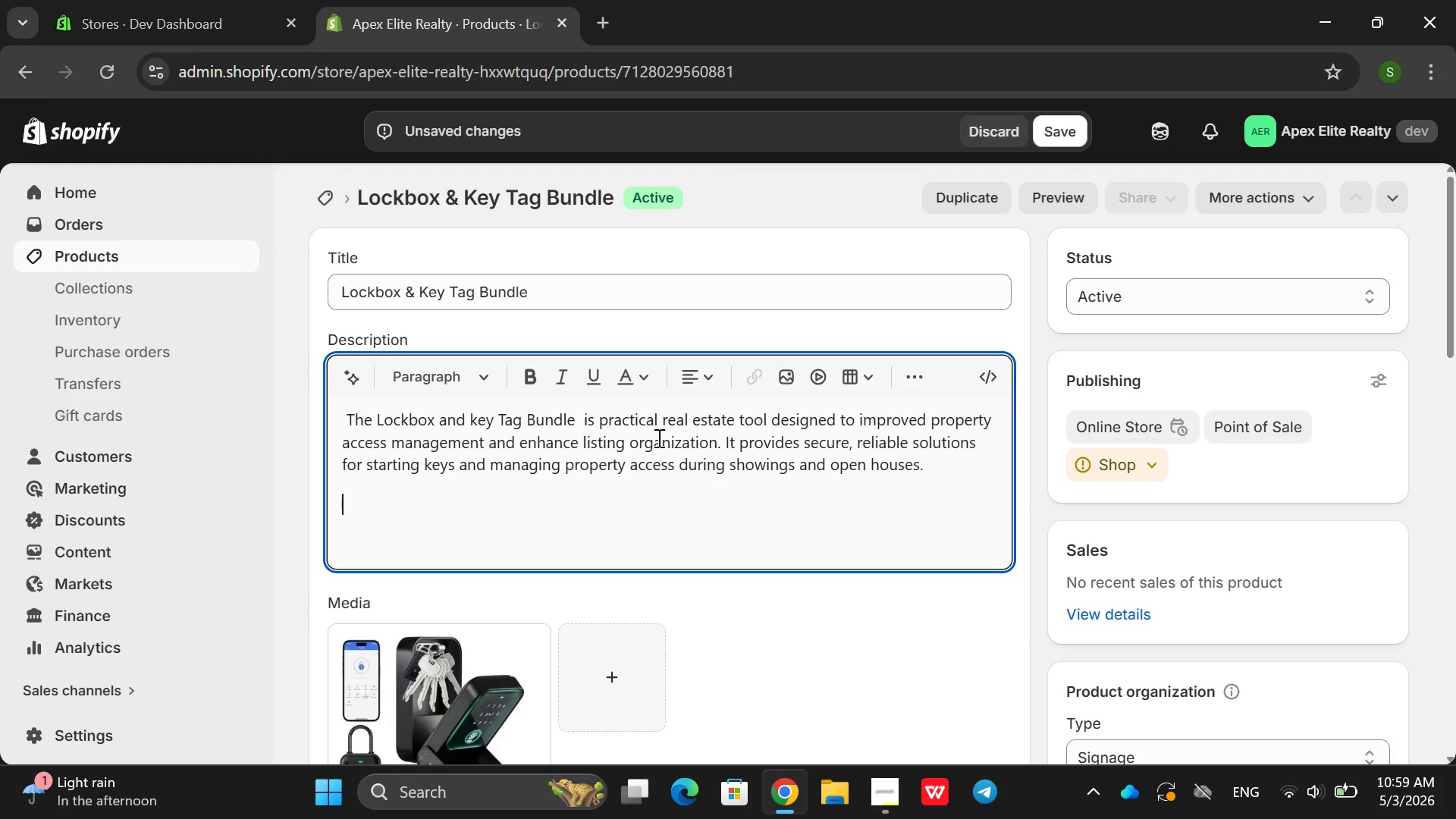 
type(Each bundle includes durbale lockbocs )
key(Backspace)
key(Backspace)
type(xs )
key(Backspace)
key(Backspace)
key(Backspace)
key(Backspace)
type(s )
key(Backspace)
type(xs )
key(Backspace)
key(Backspace)
key(Backspace)
key(Backspace)
type(xs )
key(Backspace)
type(urable lockbo)
 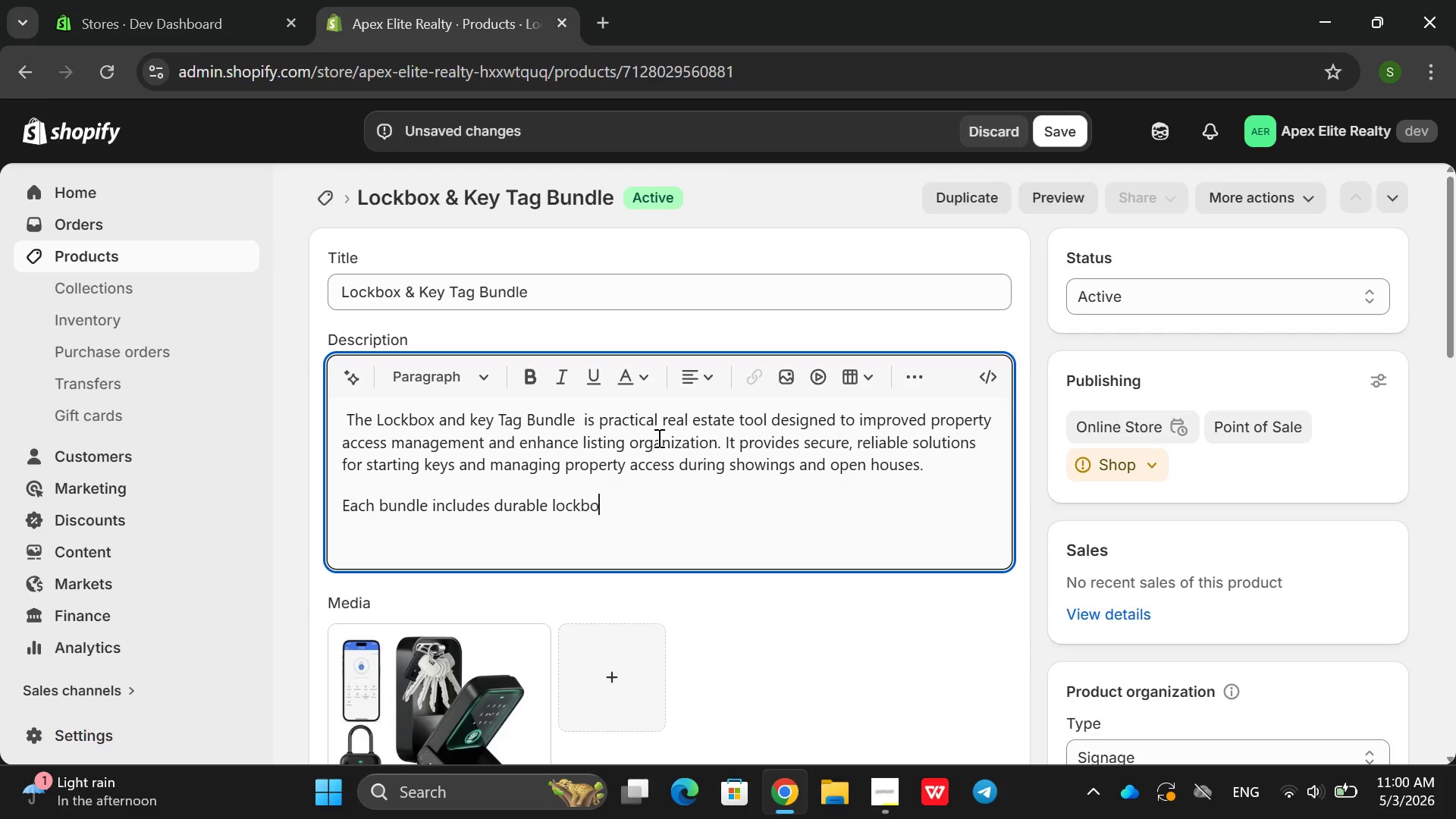 
type(xeds)
key(Backspace)
type(s)
key(Backspace)
key(Backspace)
type(s )
 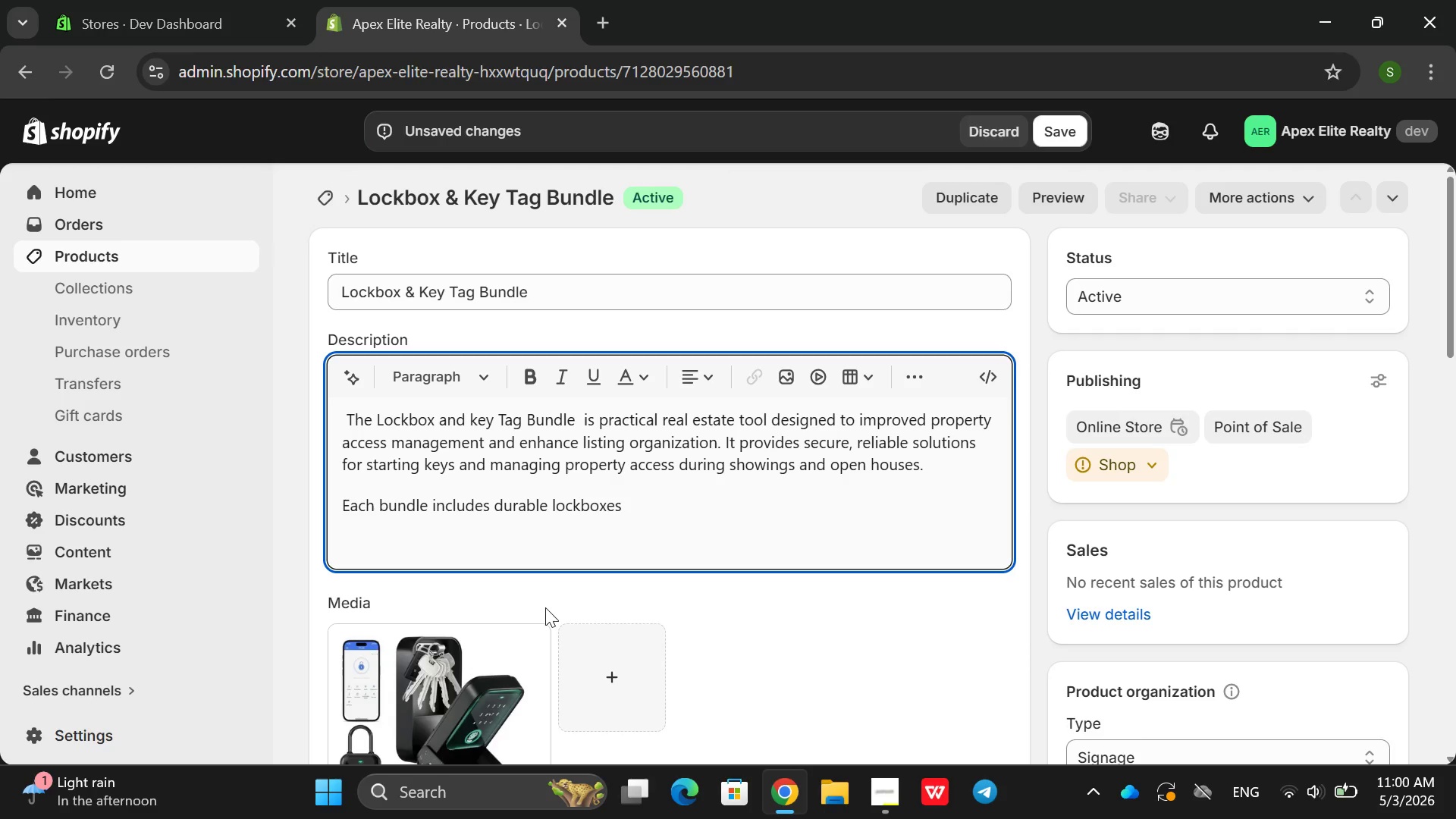 
type(and clearly labeled key tags designed for easy ind)
key(Backspace)
key(Backspace)
type(dentit)
key(Backspace)
type(fication and seci)
key(Backspace)
type(rue)
key(Backspace)
key(Backspace)
key(Backspace)
type(ure )
 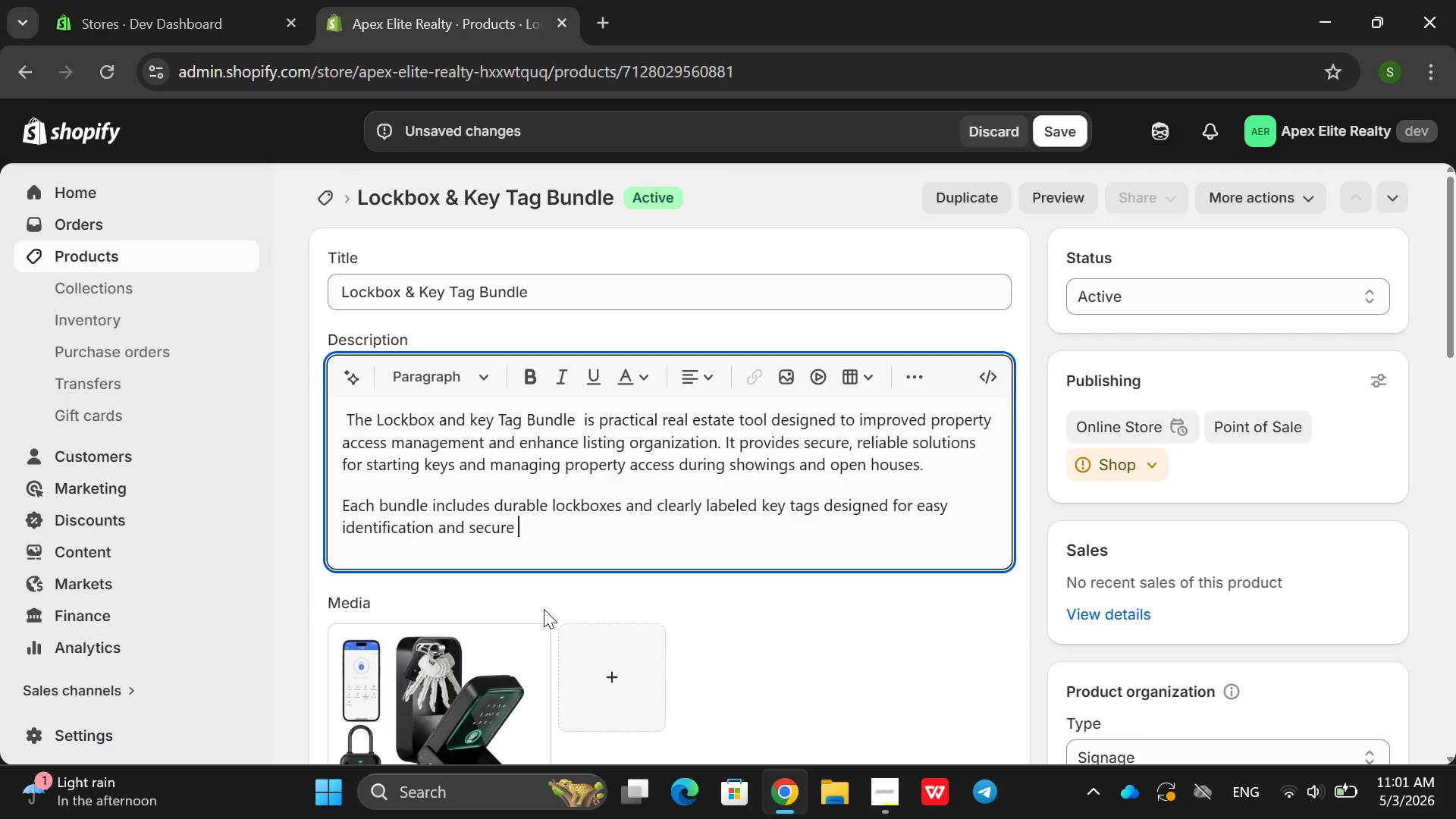 
wait(10.38)
 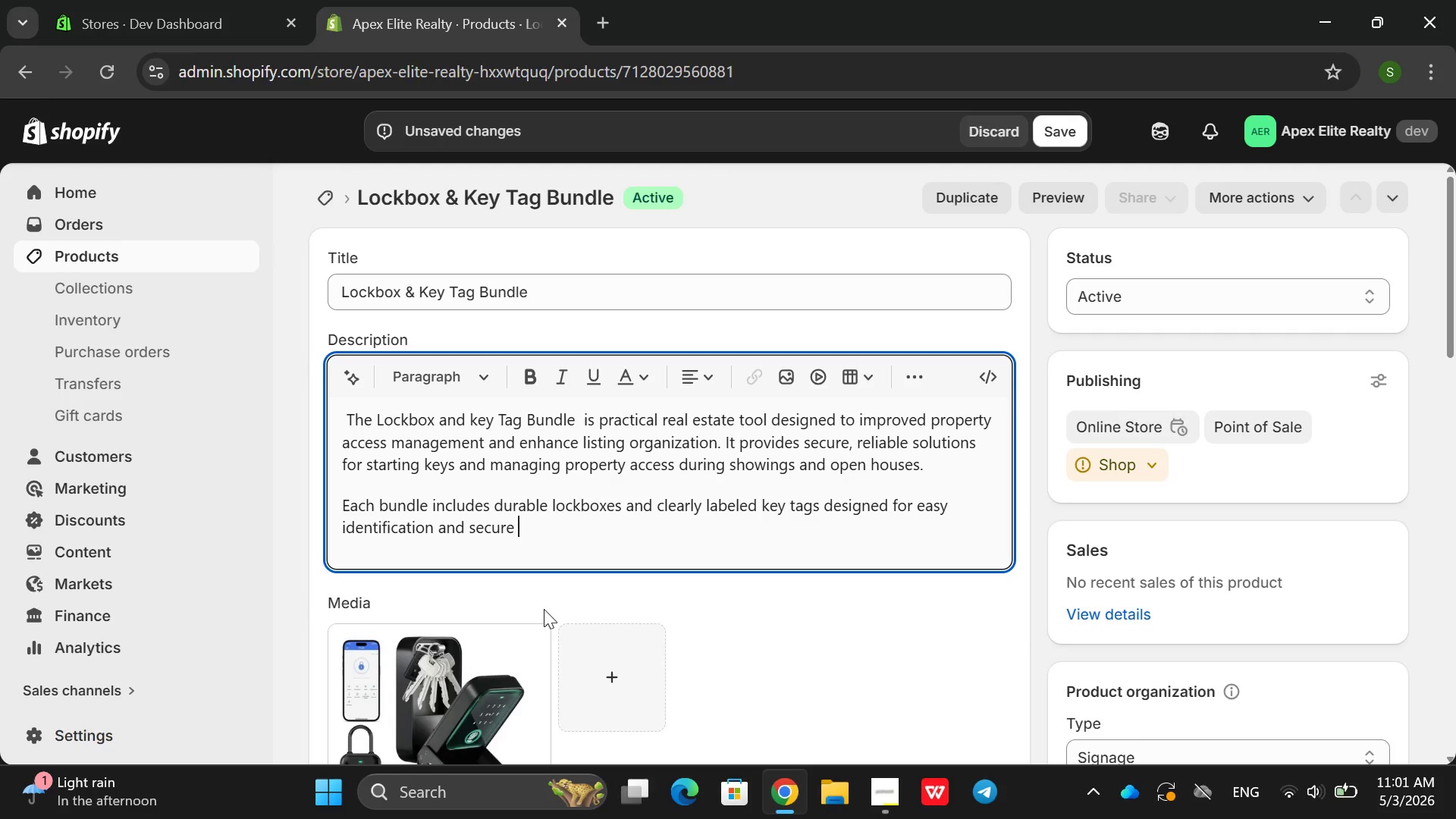 
type(hending )
key(Backspace)
key(Backspace)
key(Backspace)
key(Backspace)
key(Backspace)
key(Backspace)
key(Backspace)
 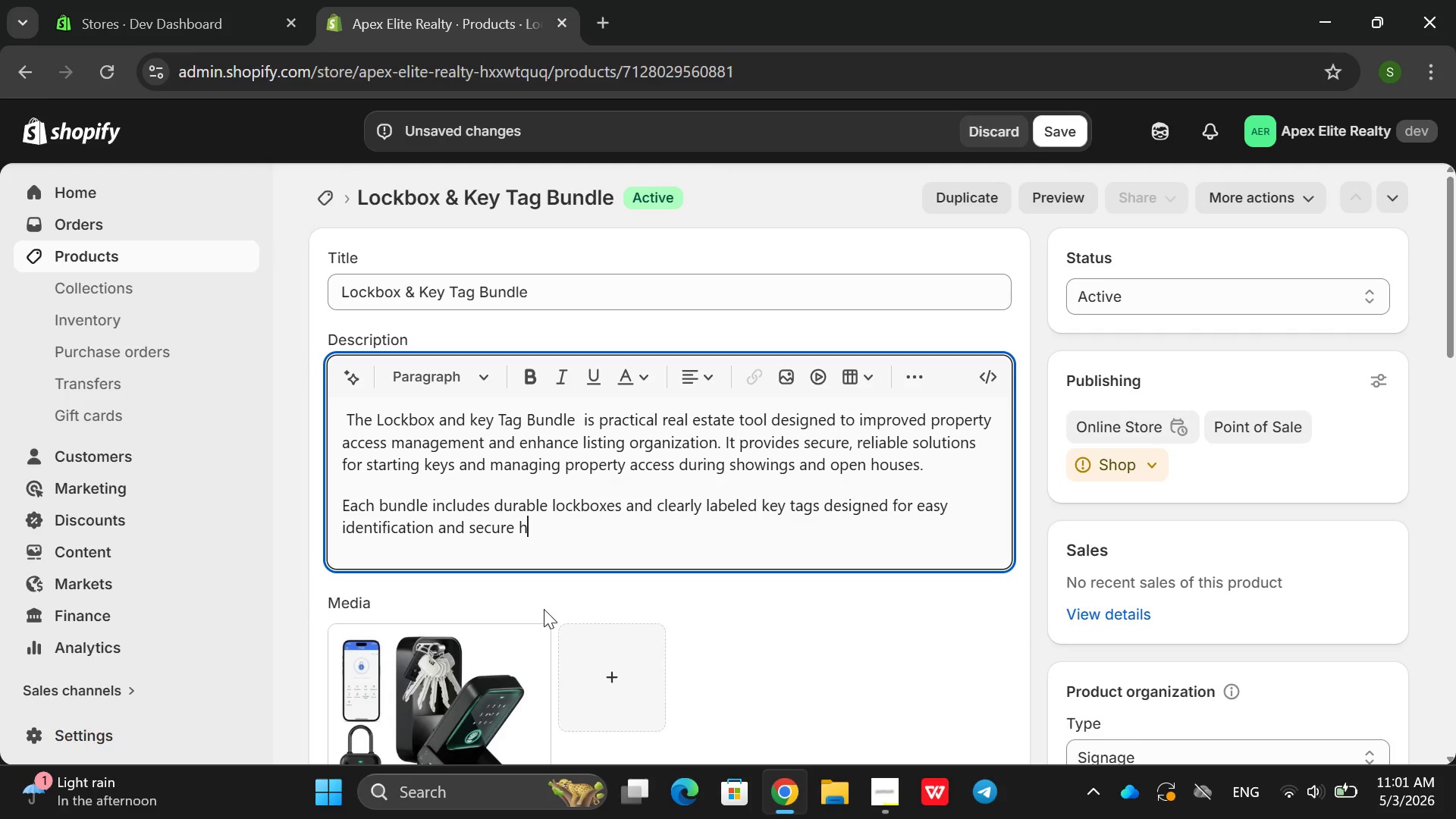 
wait(5.95)
 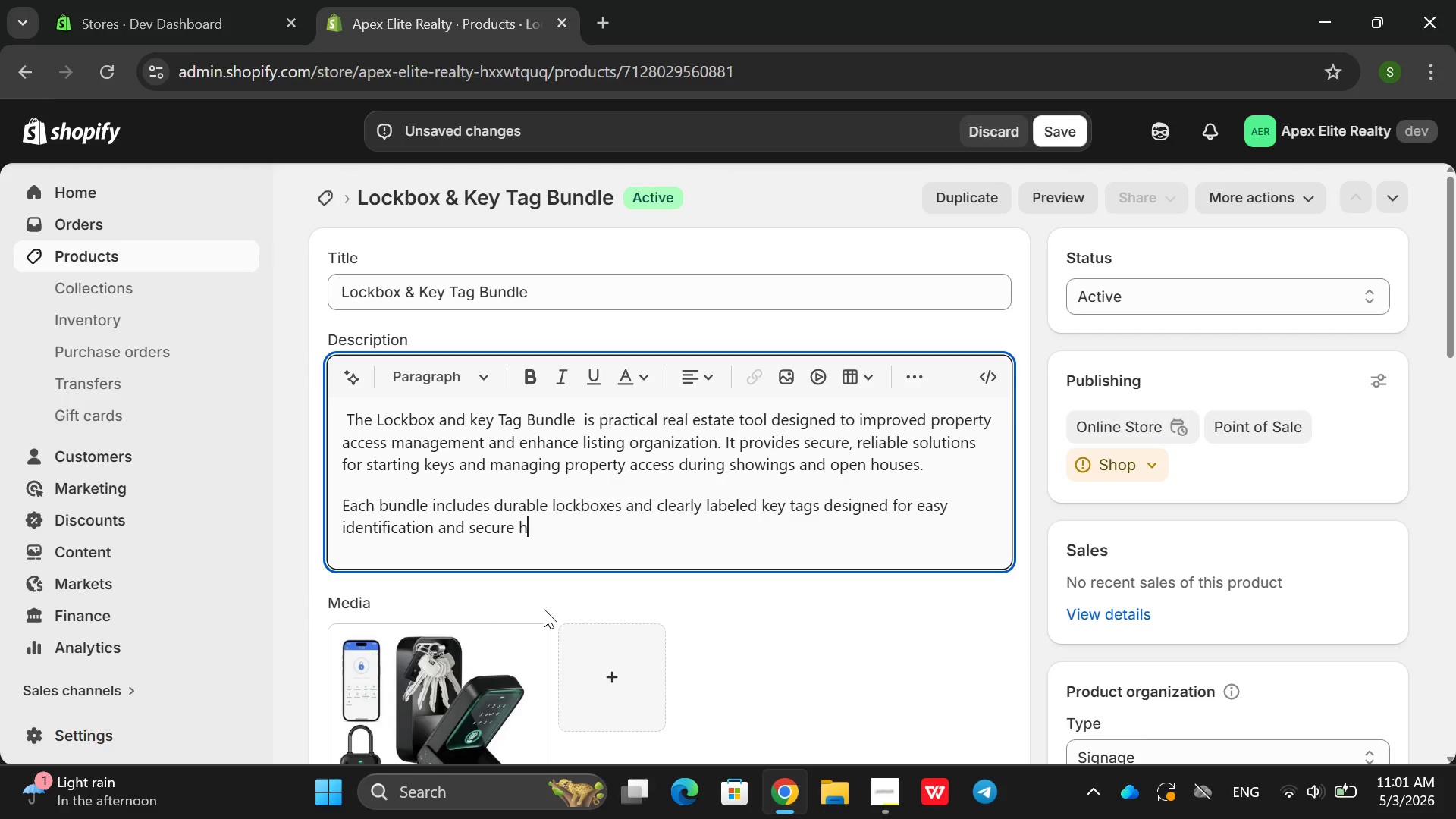 
type(andling. It helps afent)
key(Backspace)
key(Backspace)
key(Backspace)
key(Backspace)
type(gents mainte)
key(Backspace)
type(ain professionalism who)
key(Backspace)
type(ile ena)
key(Backspace)
type(suring smooth property access for buyet)
key(Backspace)
type(rt)
key(Backspace)
type(s and a)
key(Backspace)
type(other agents .)
key(Backspace)
 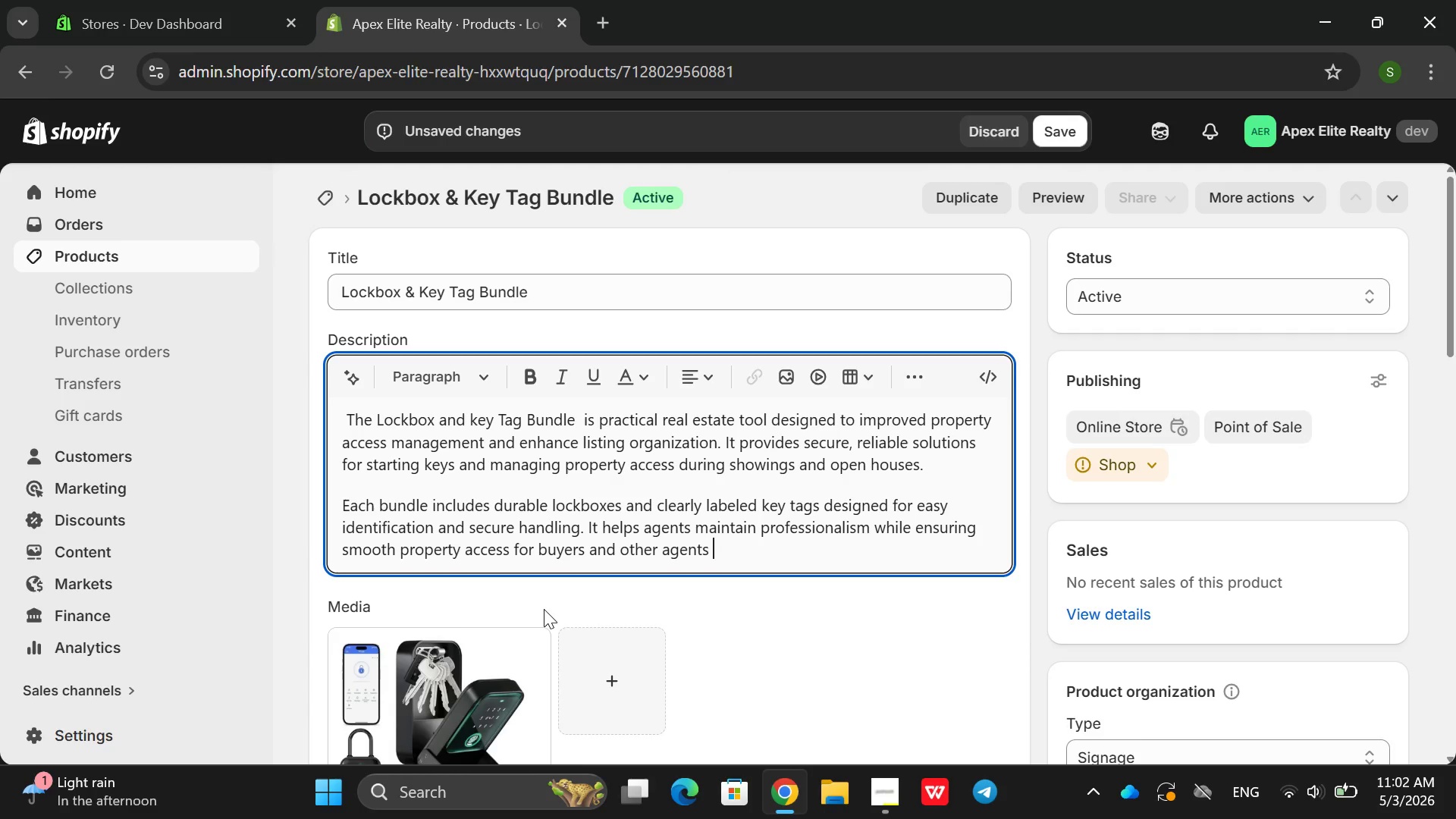 
left_click([425, 493])
 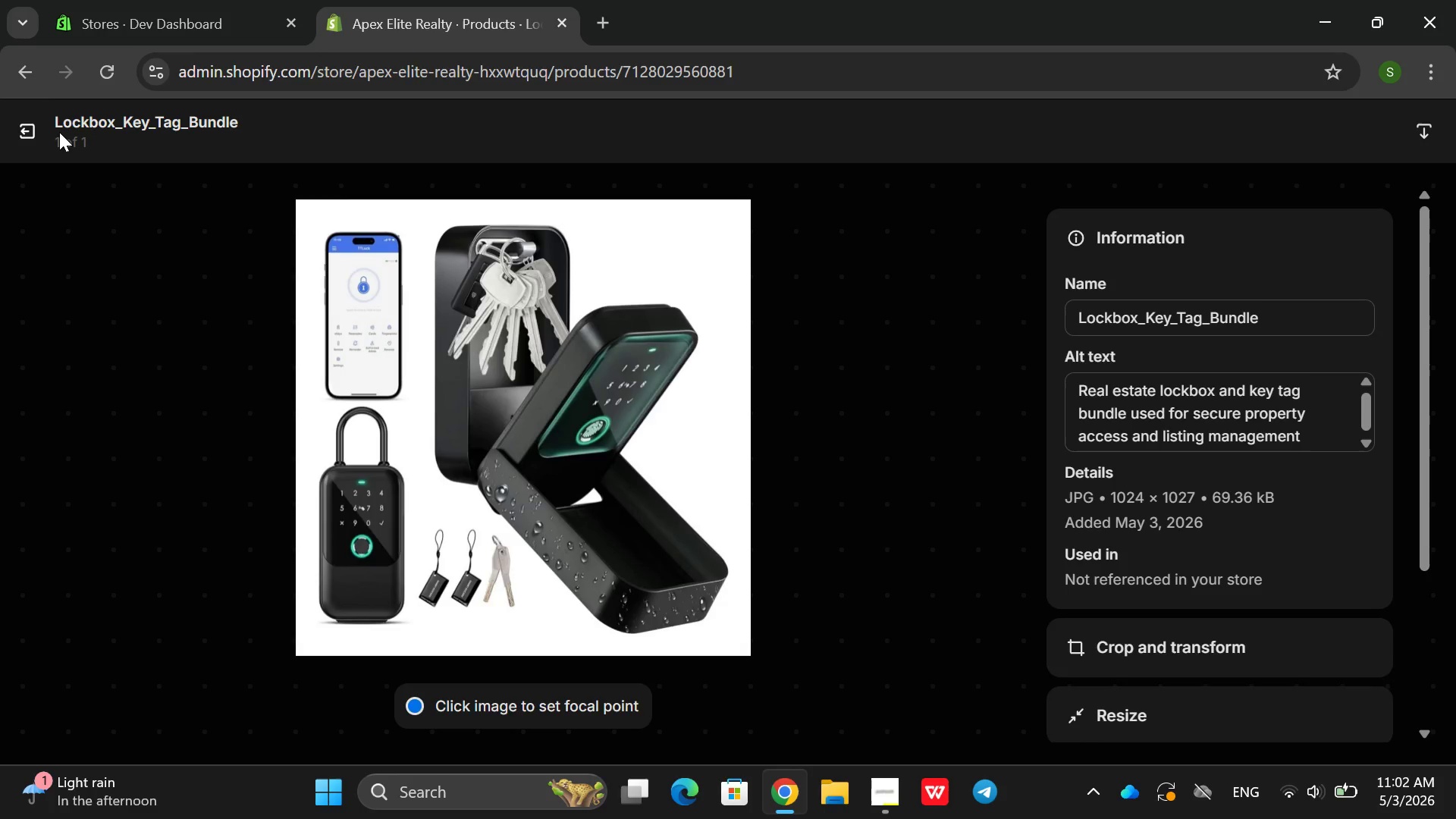 
left_click([22, 119])
 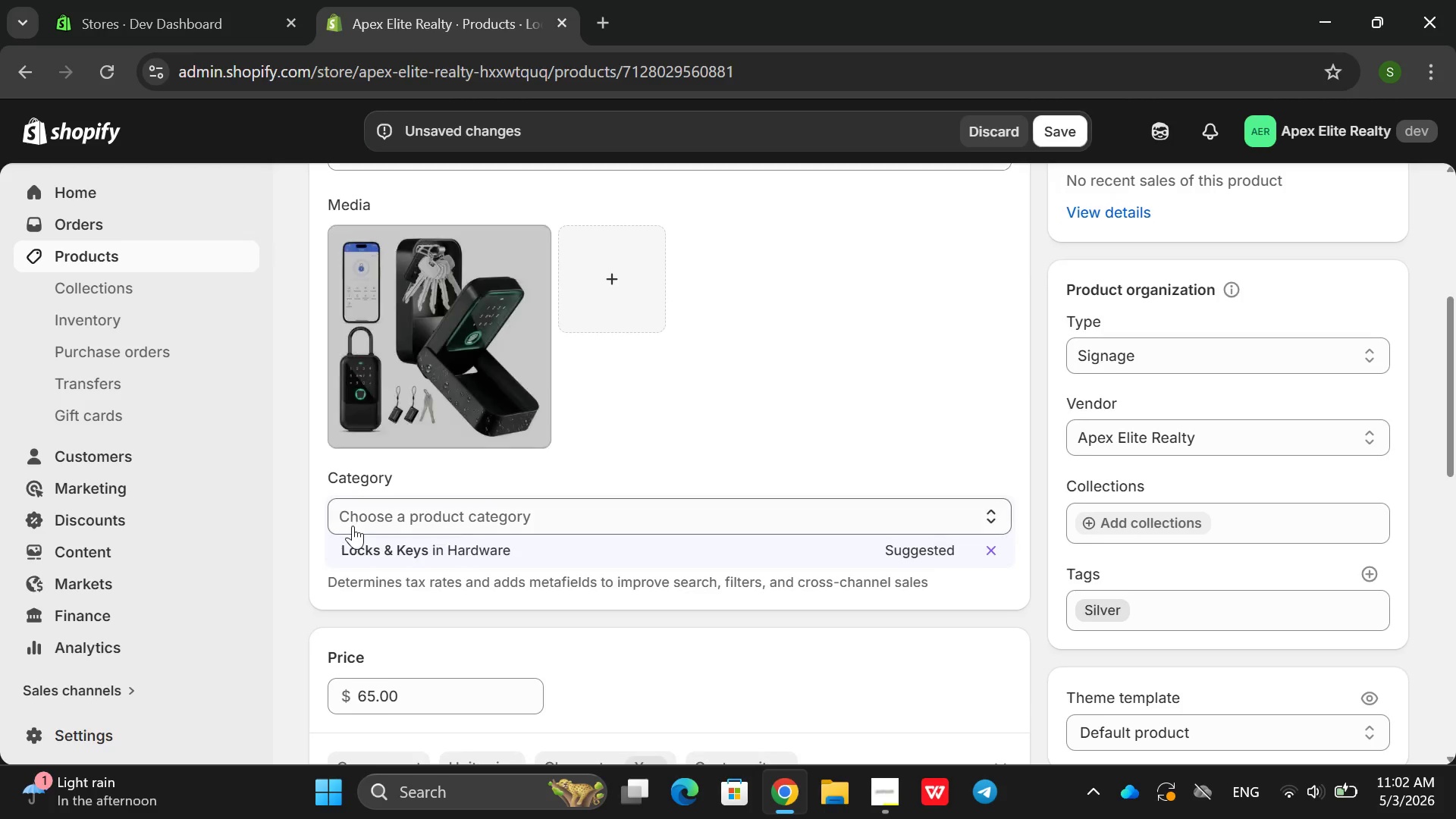 
left_click([537, 557])
 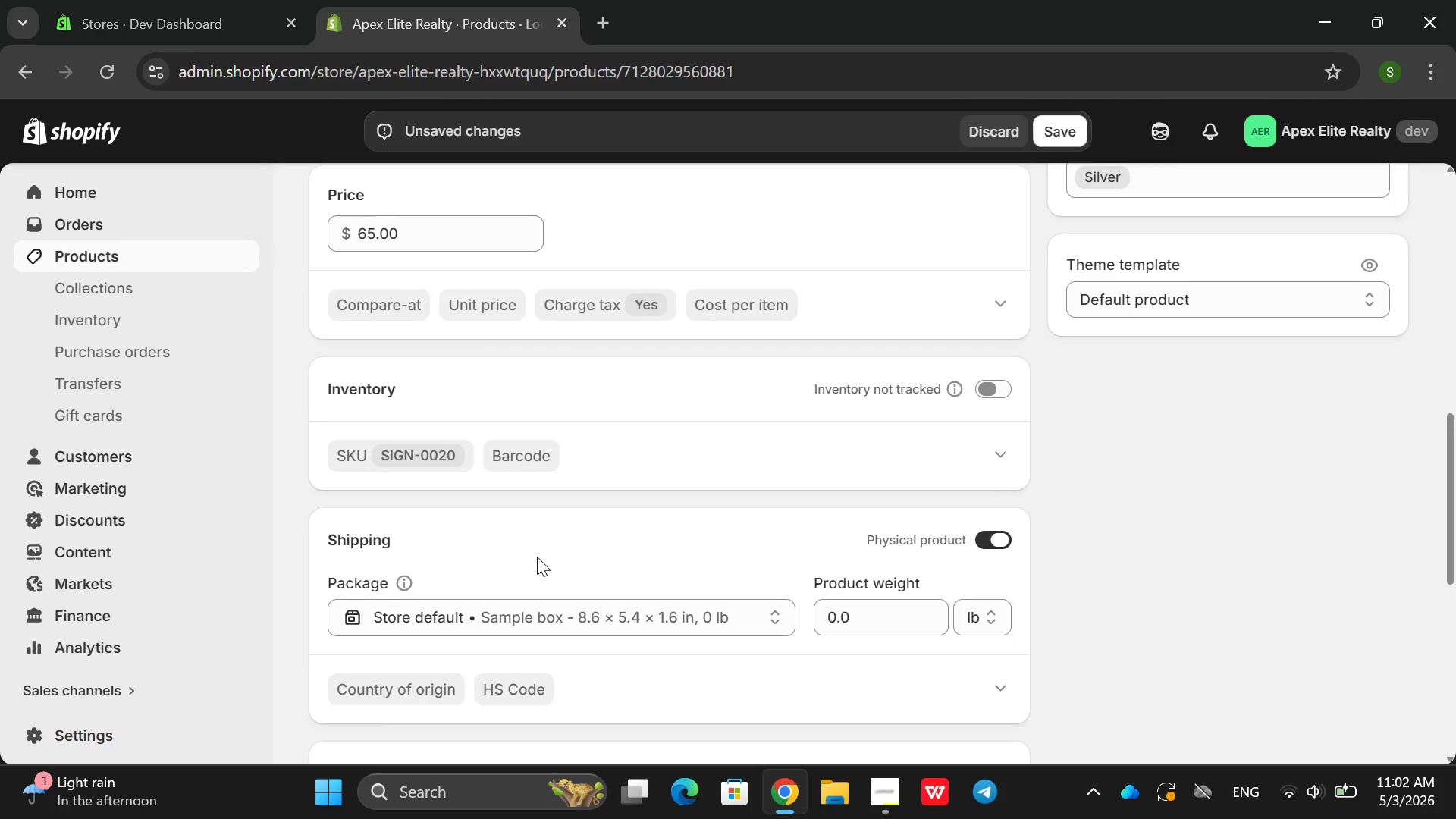 
left_click([431, 582])
 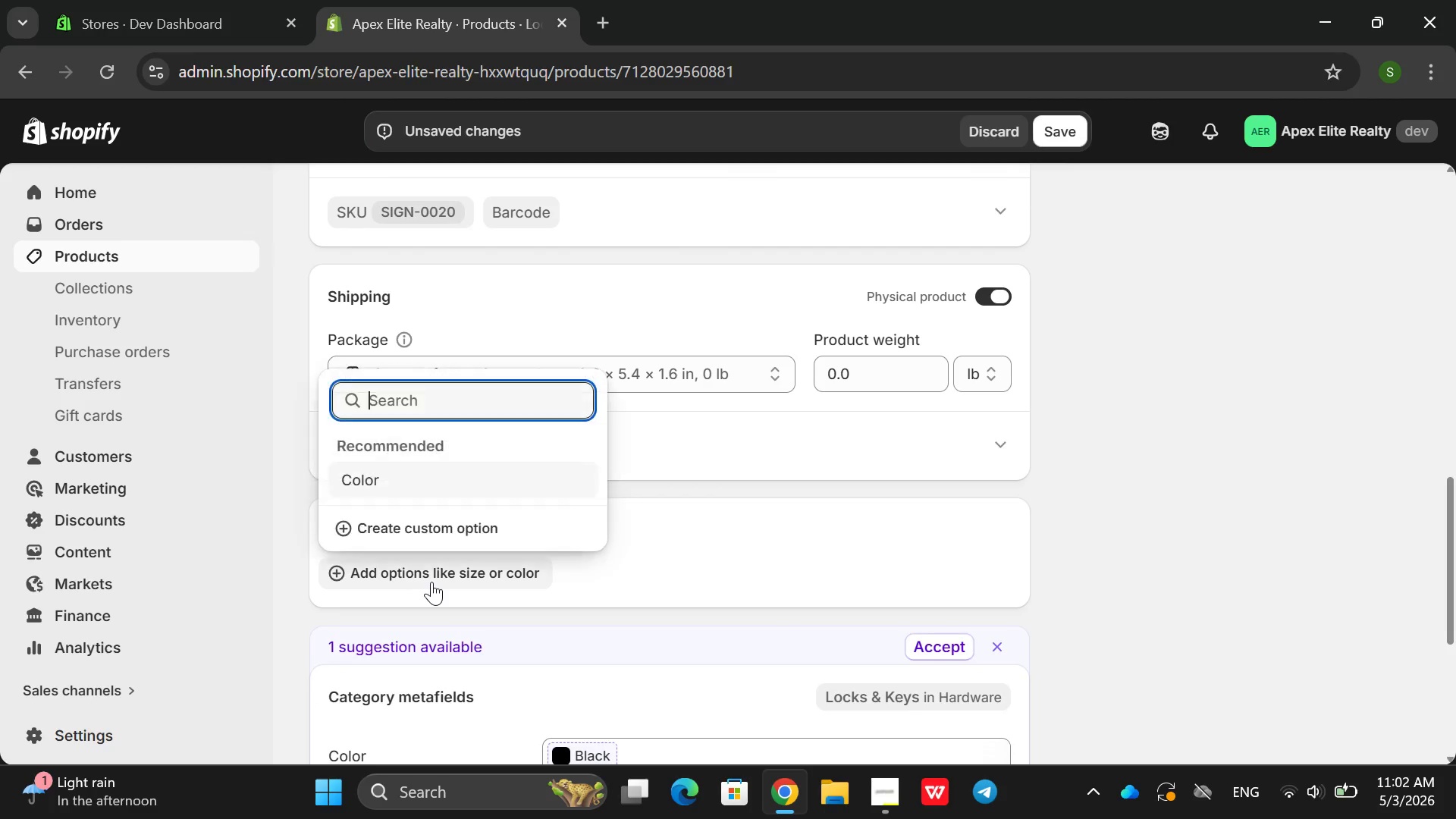 
type(Tier )
 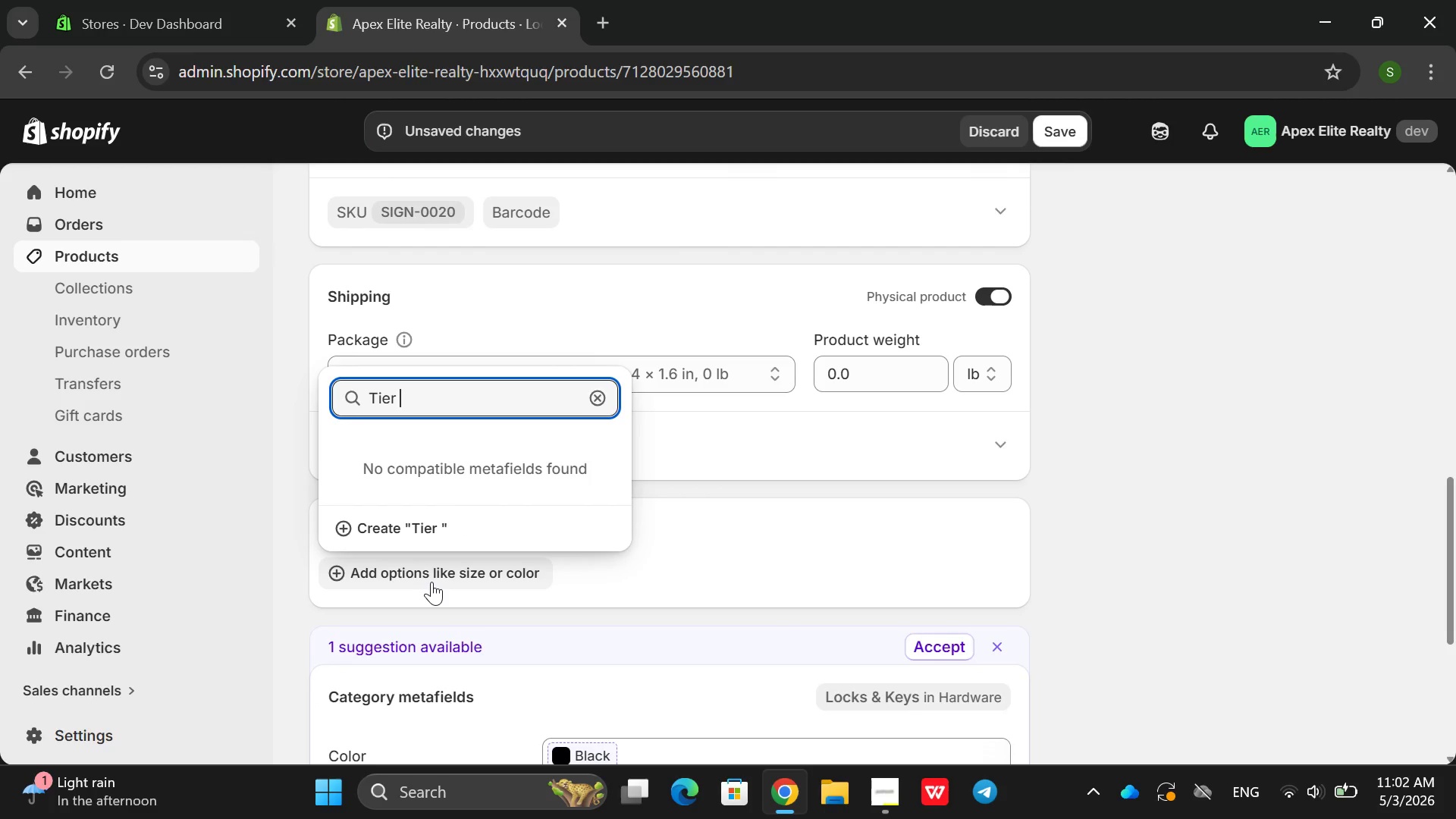 
key(Enter)
 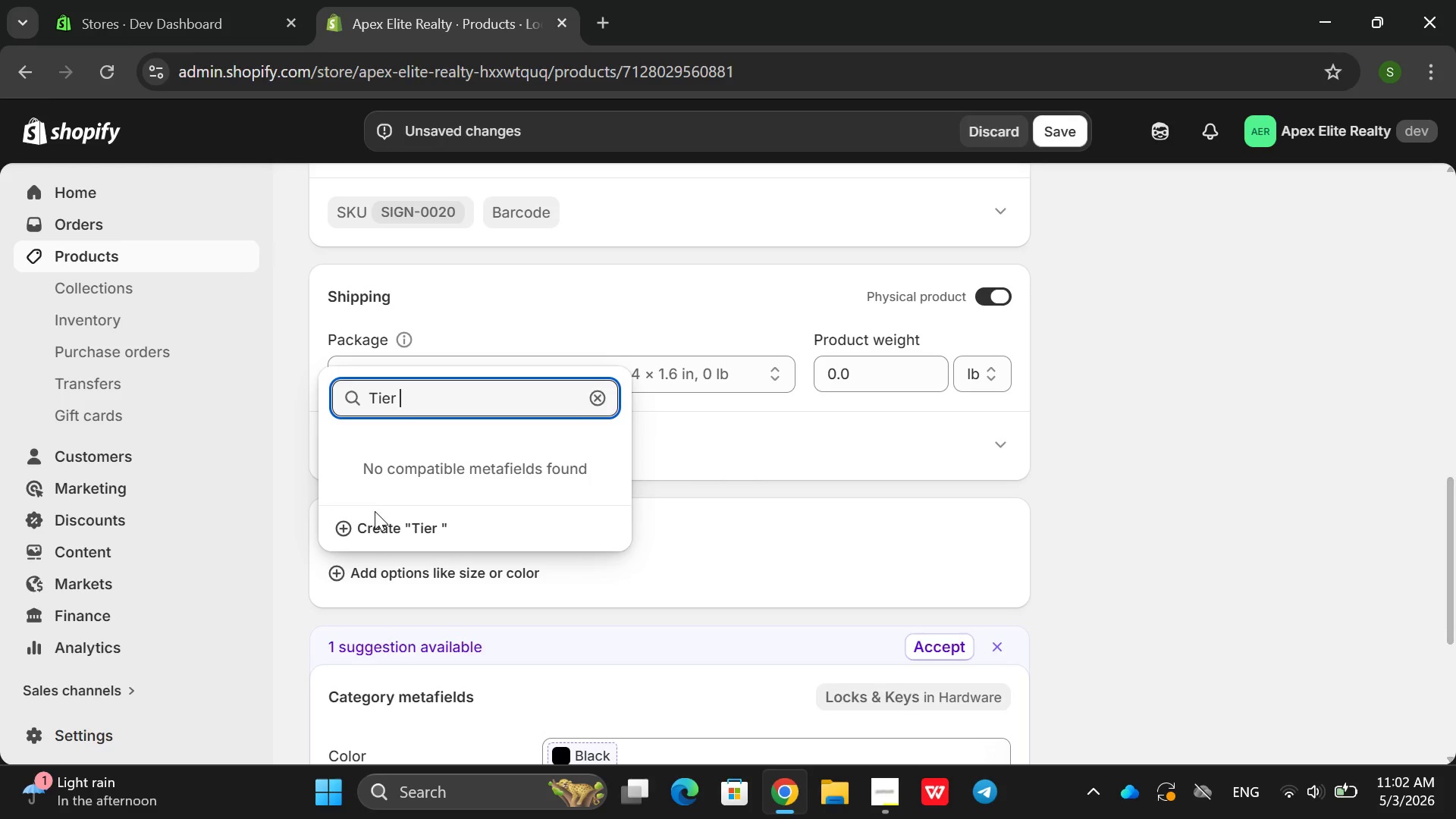 
left_click([389, 521])
 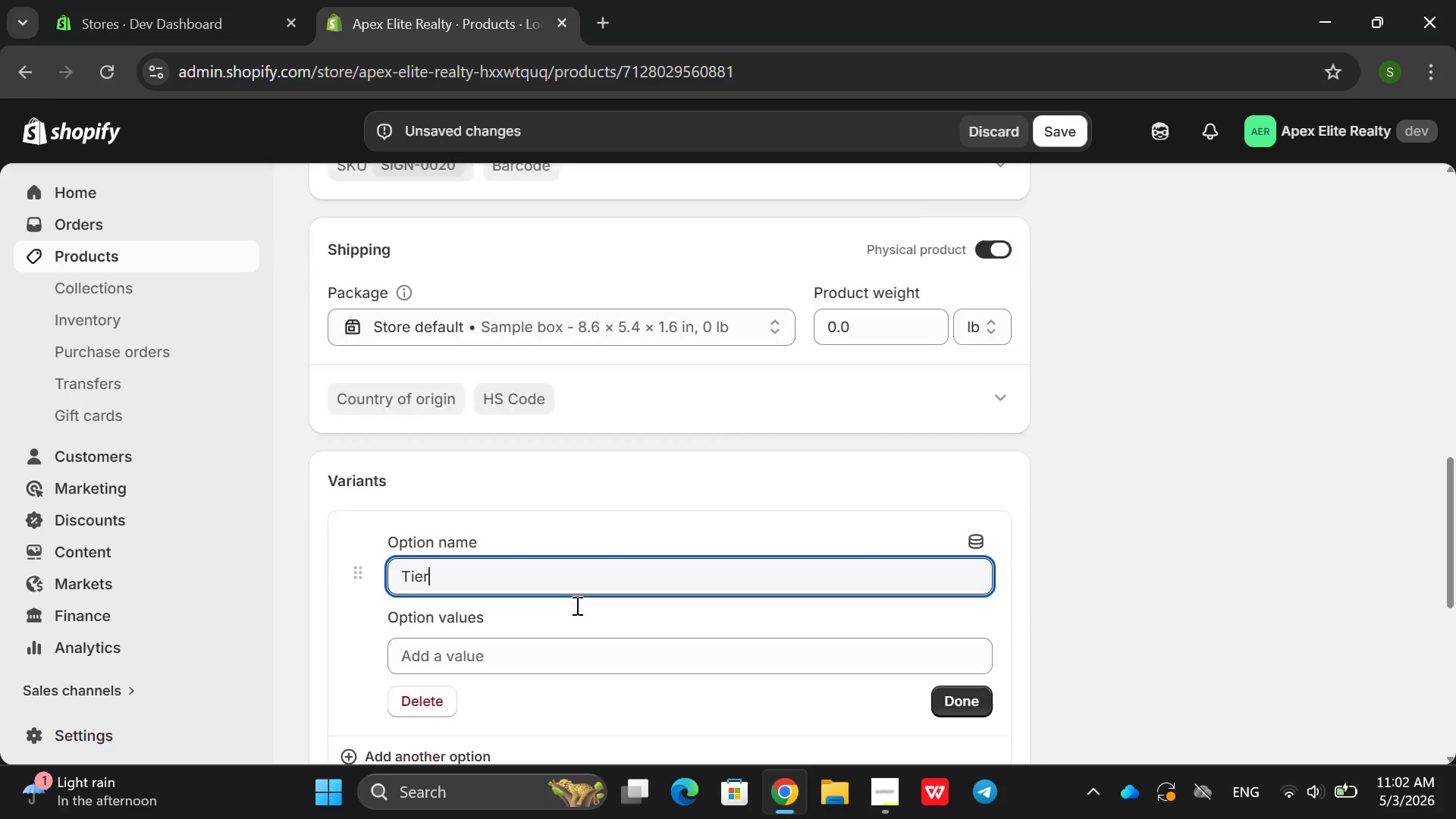 
left_click([486, 573])
 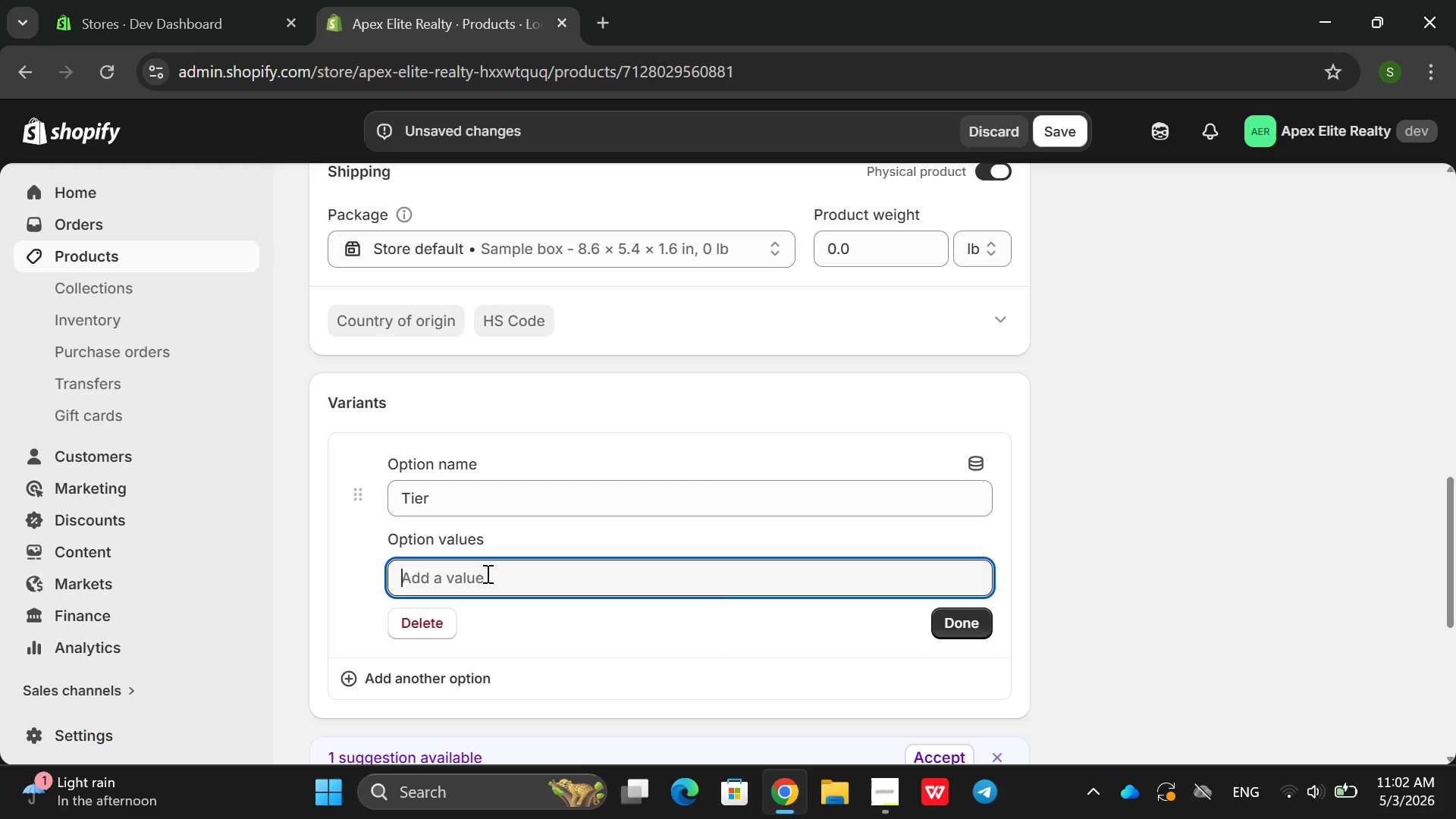 
hold_key(key=ShiftRight, duration=1.11)
 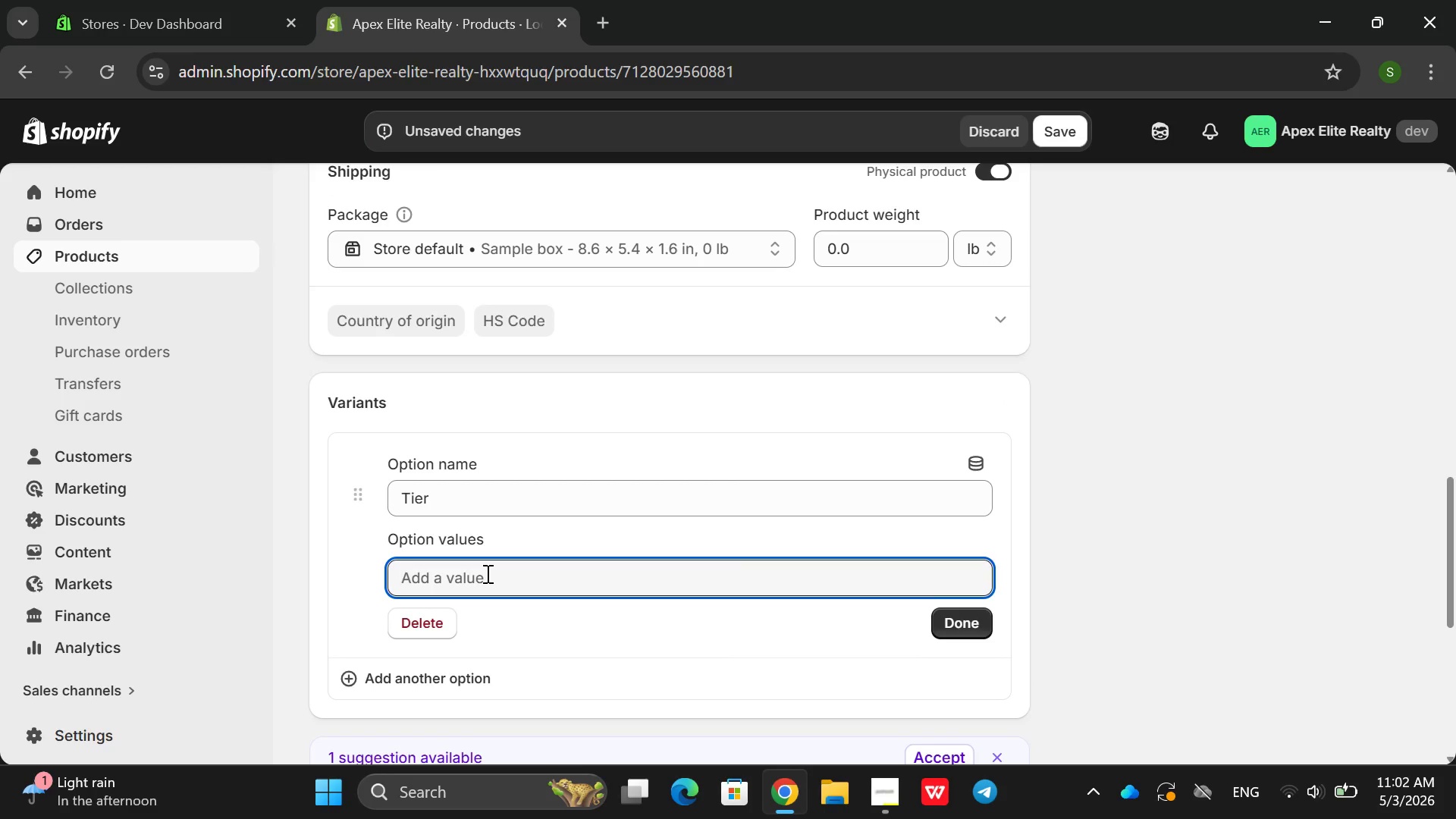 
type(Silver)
 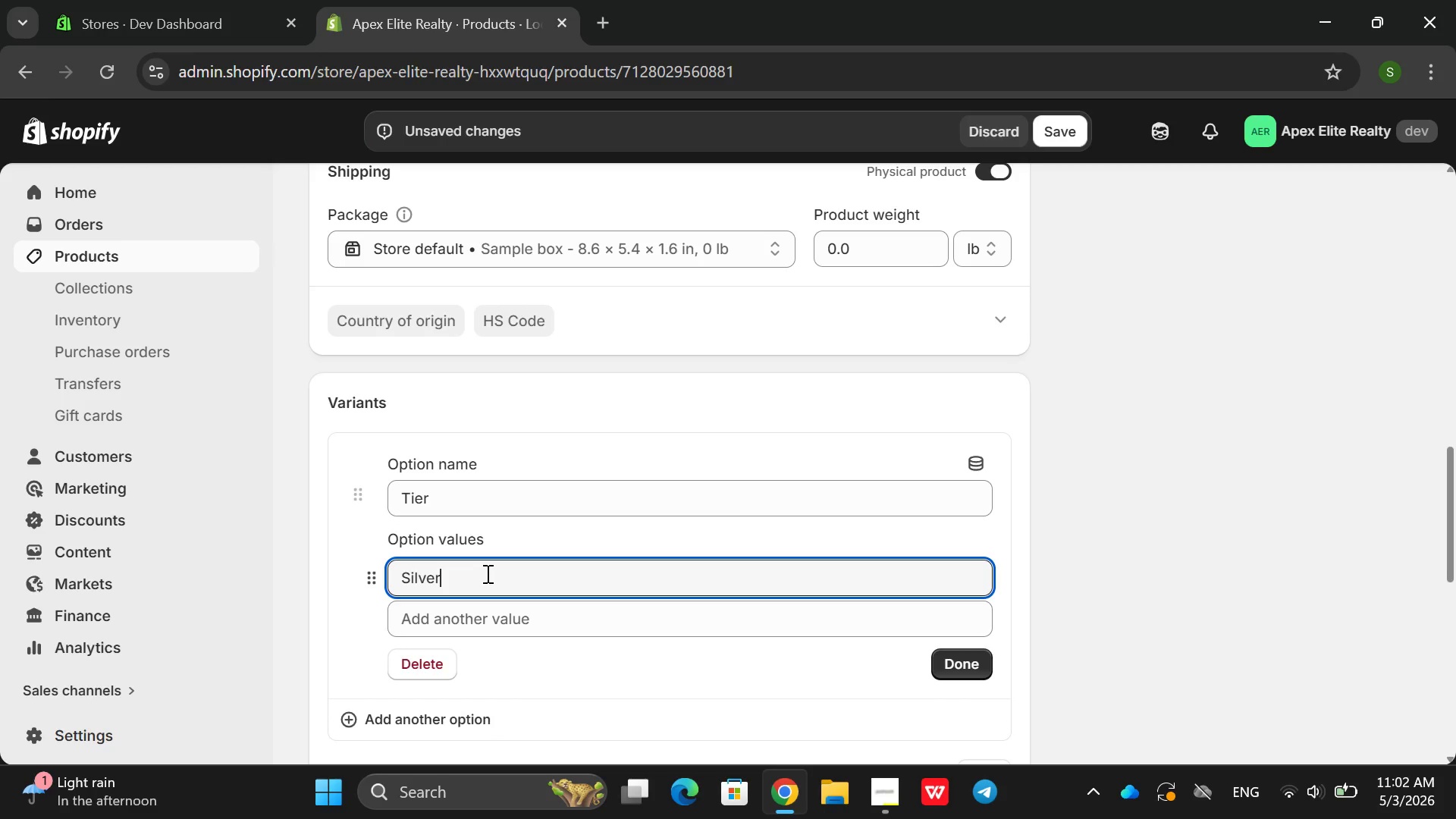 
key(ArrowLeft)
 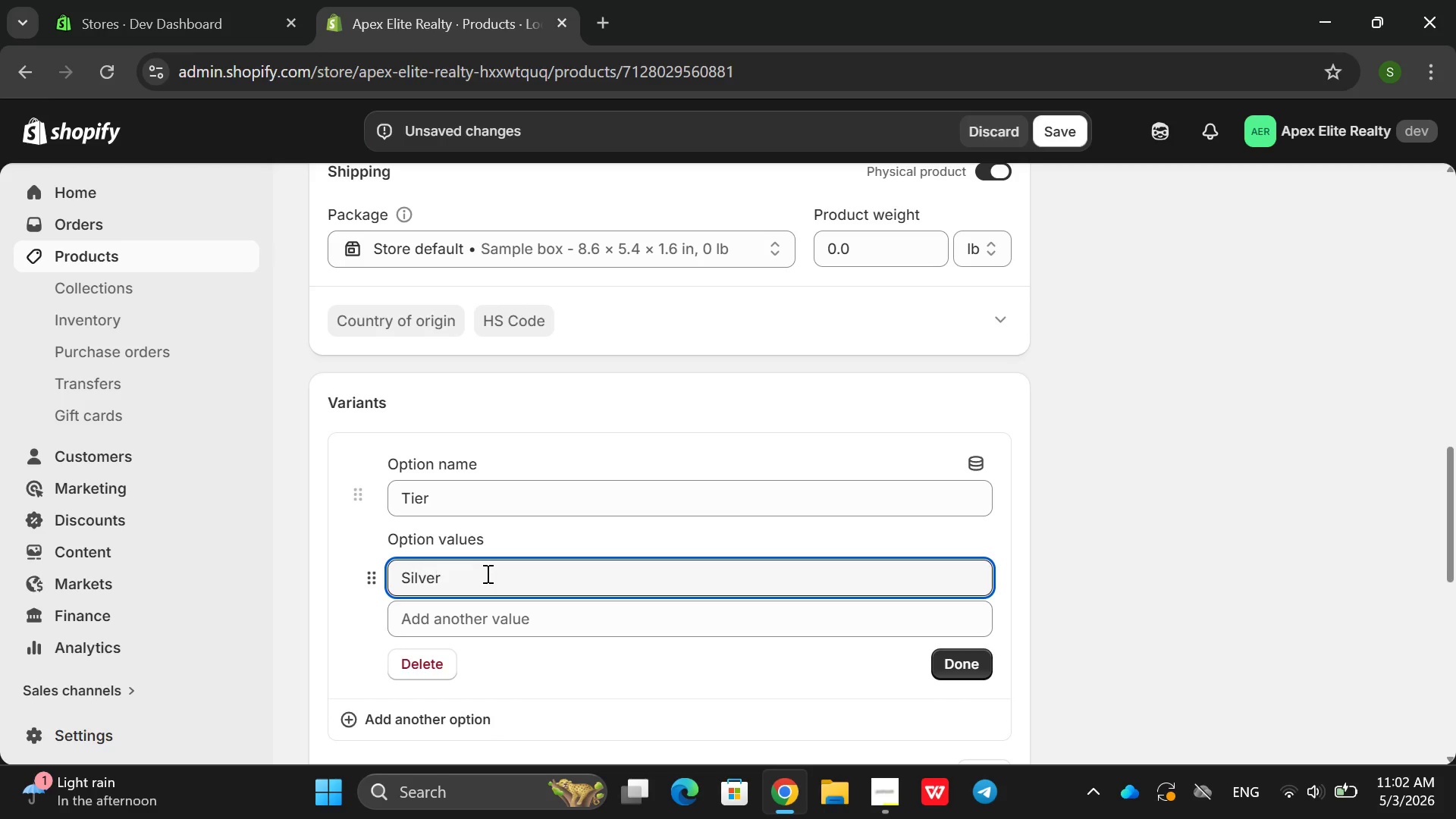 
key(ArrowDown)
 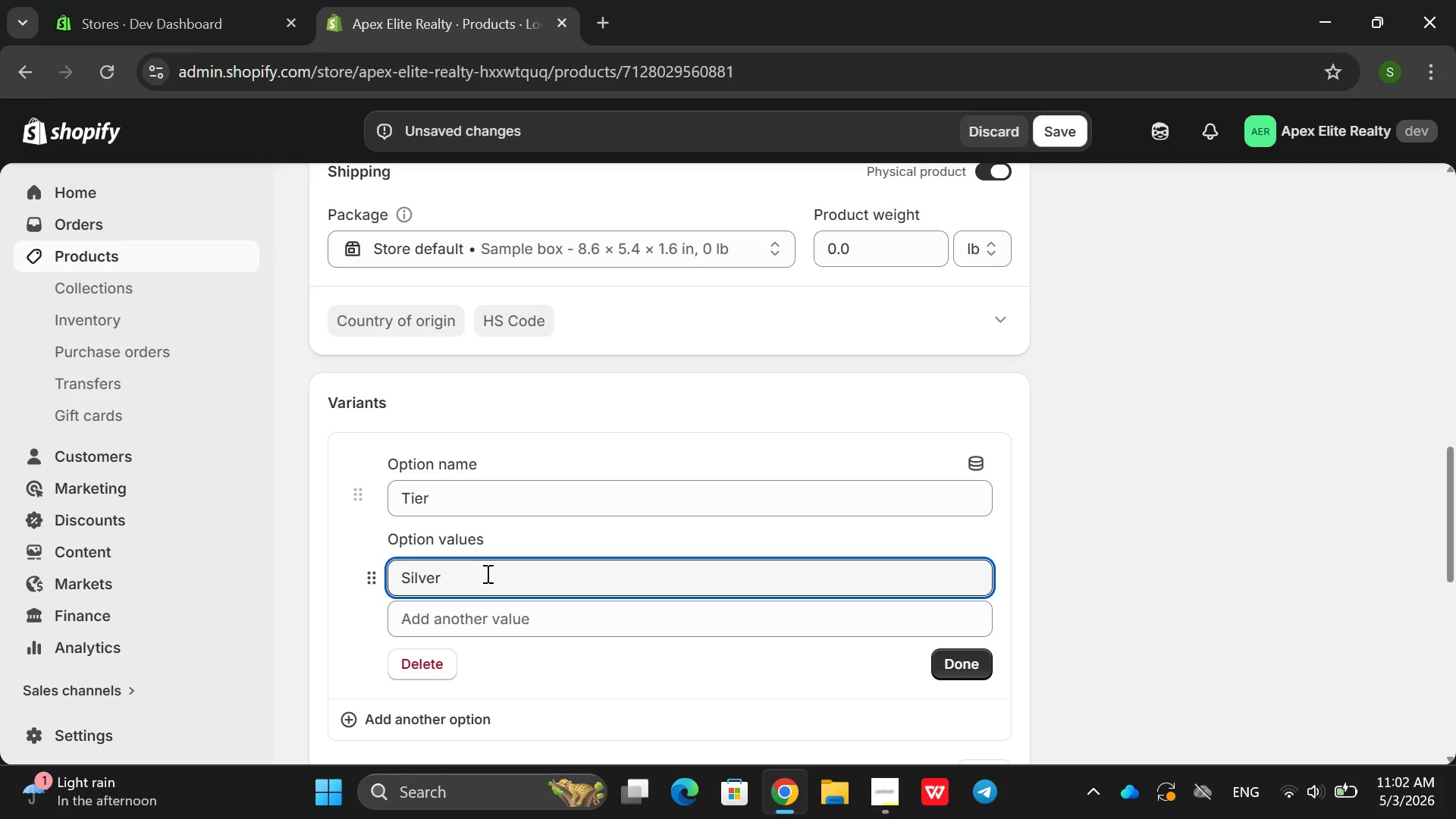 
key(ArrowDown)
 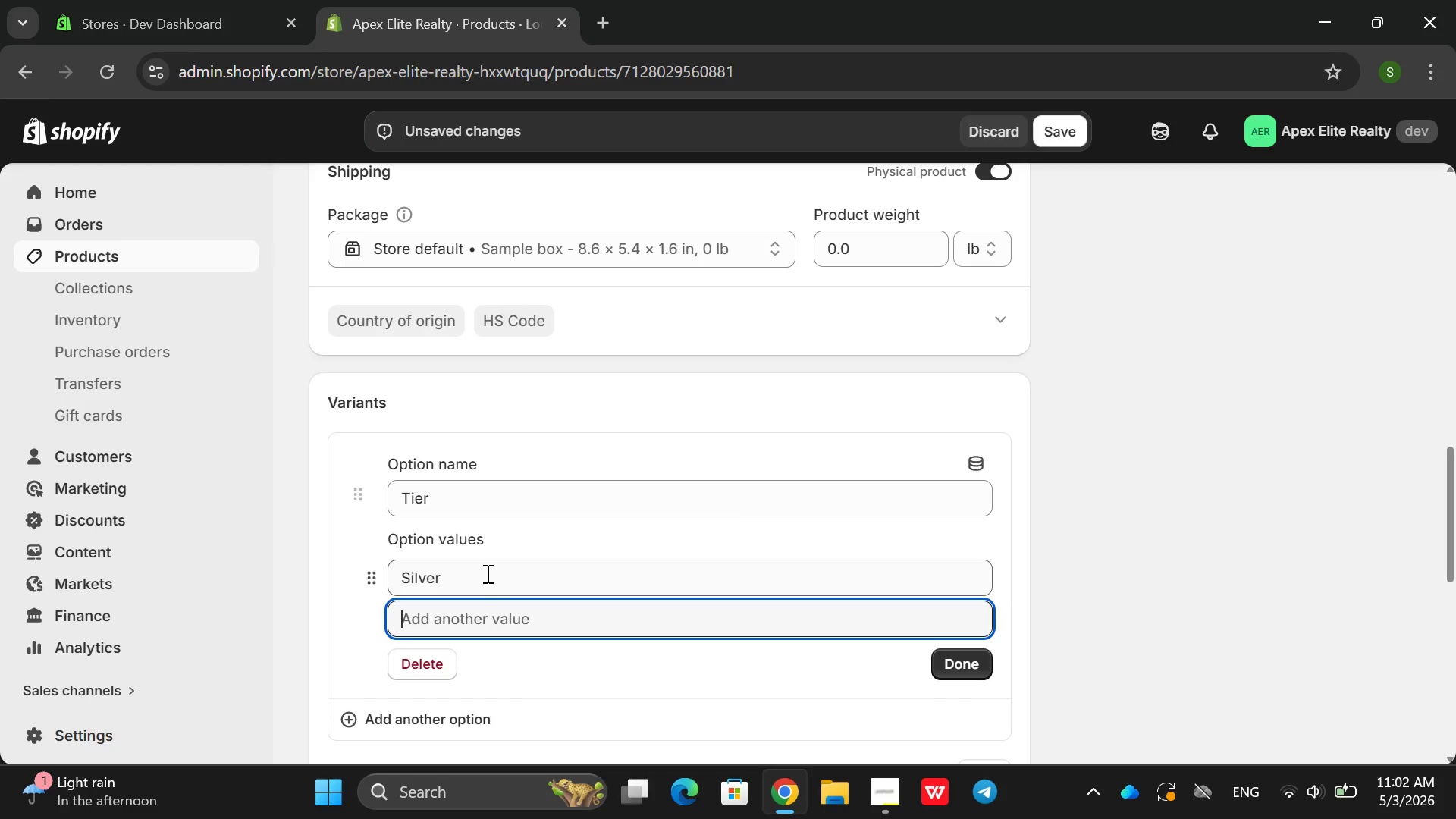 
type(Golf)
 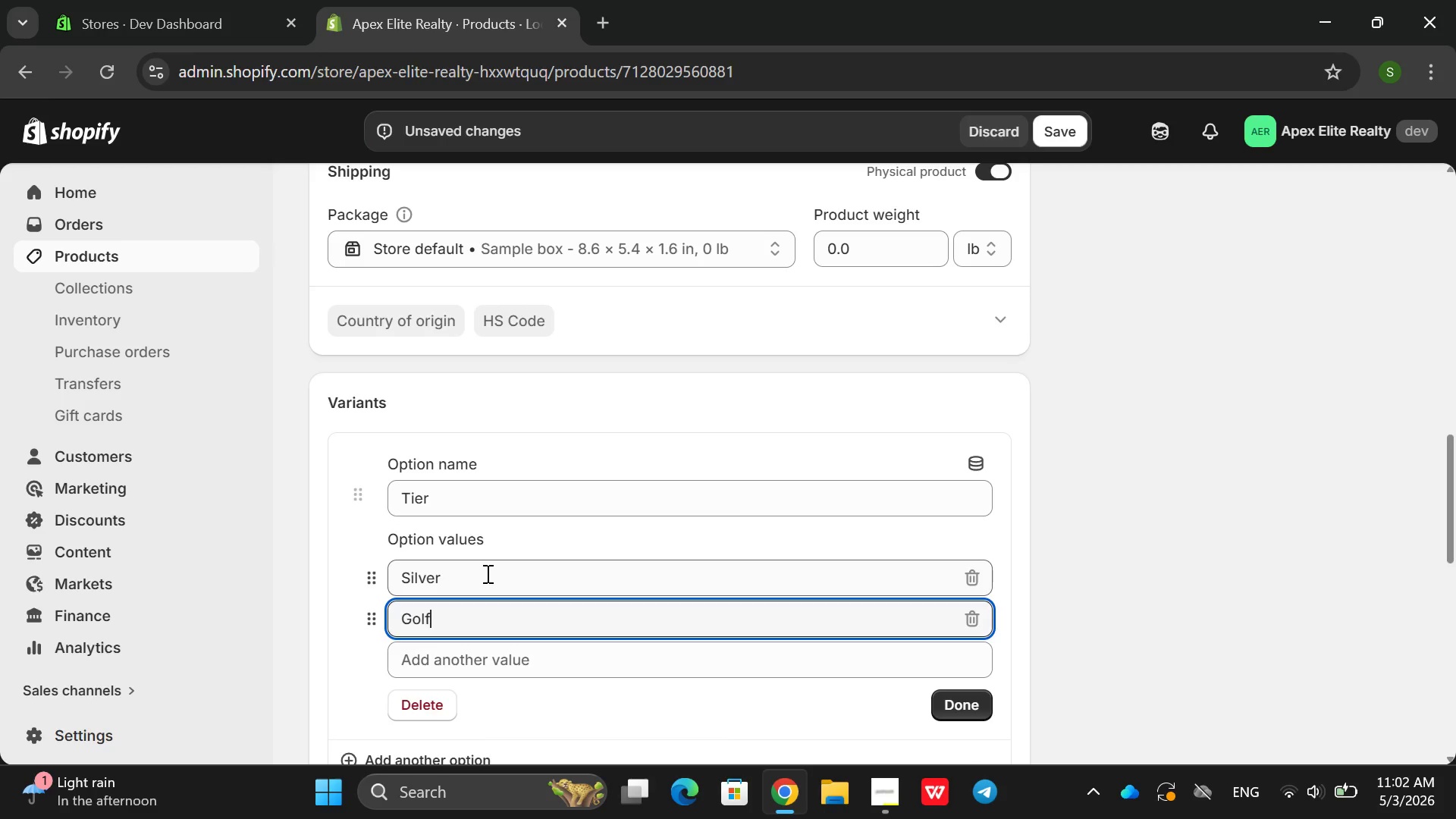 
wait(9.64)
 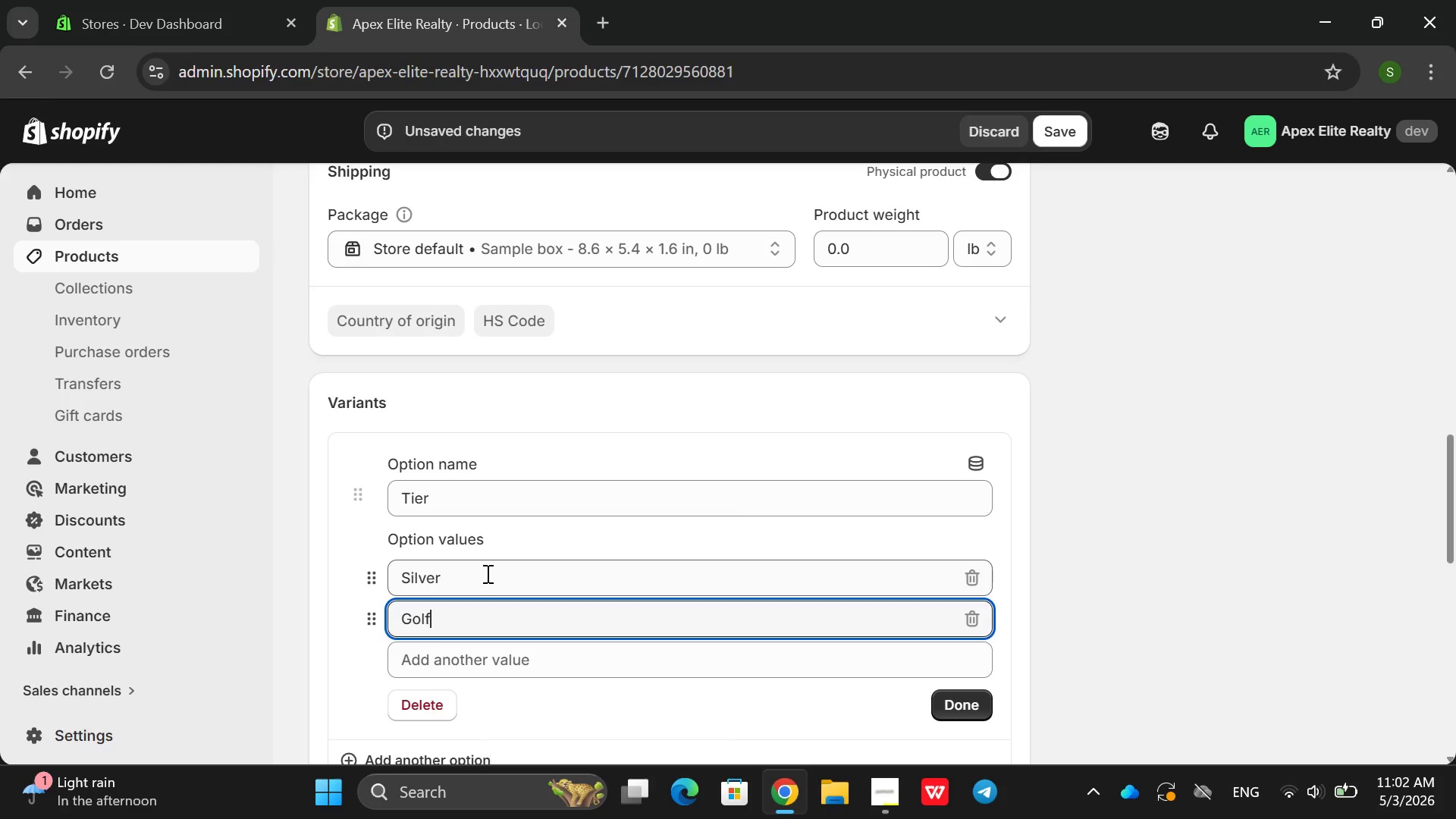 
key(Backspace)
 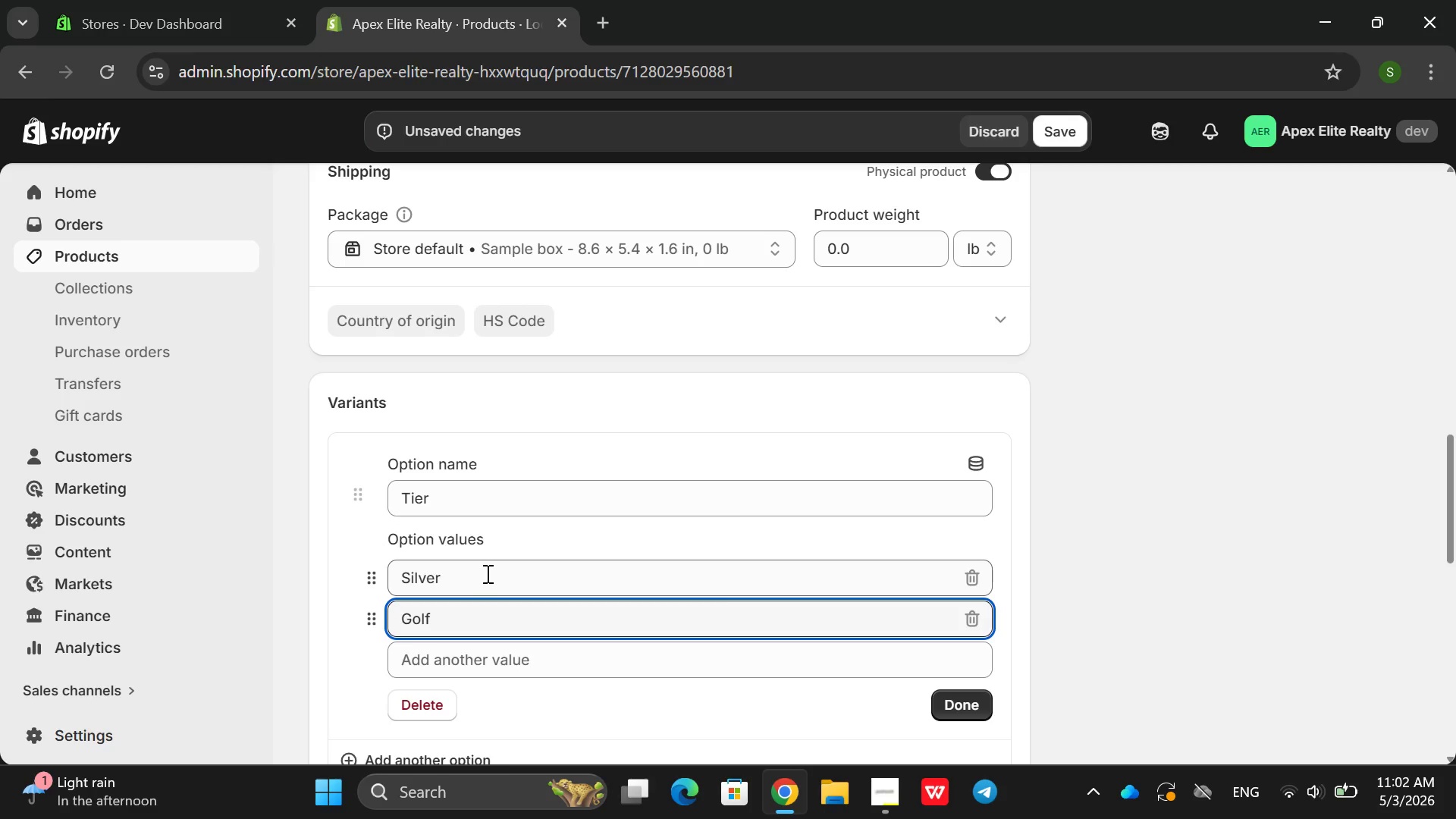 
key(D)
 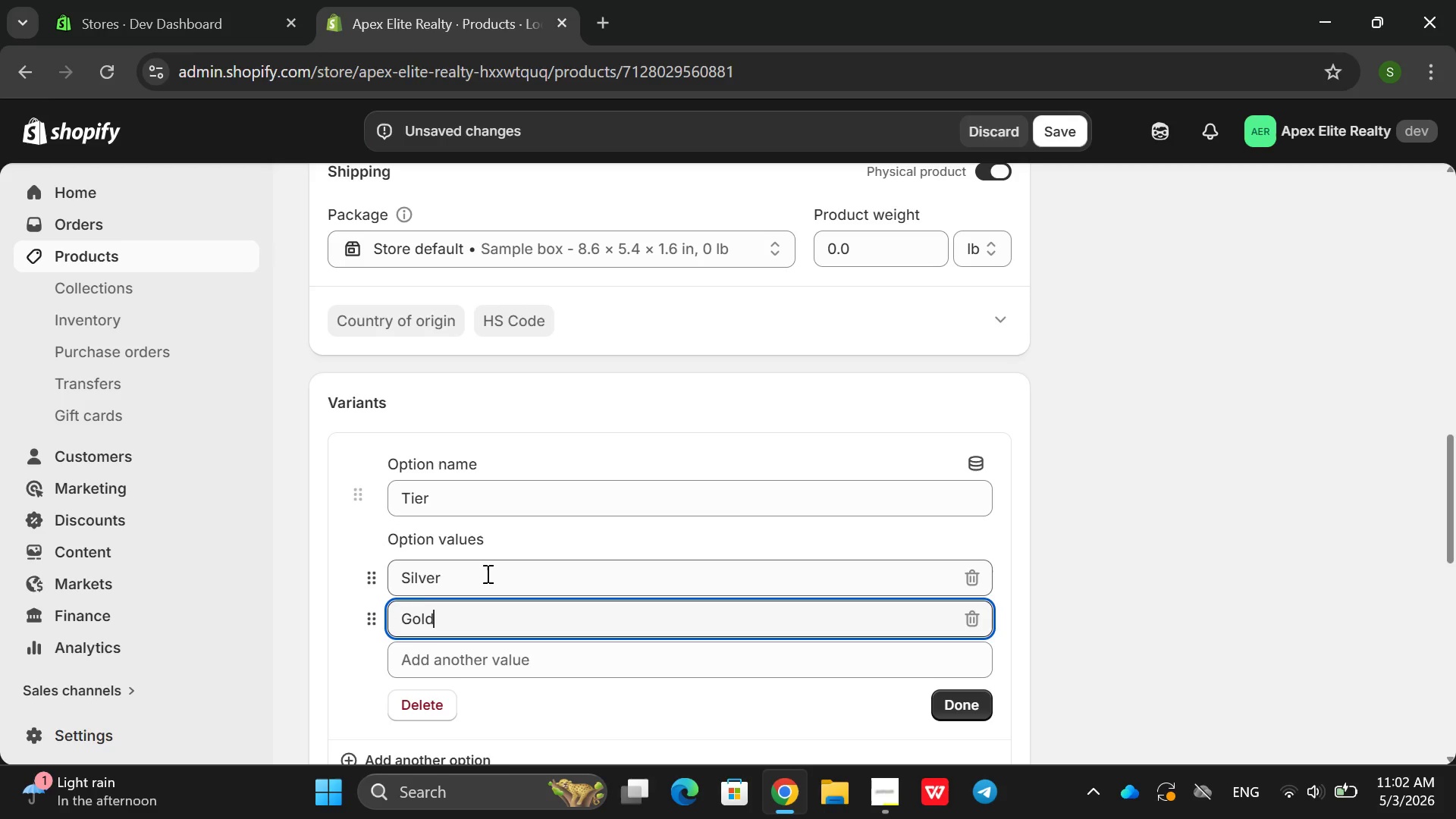 
key(ArrowDown)
 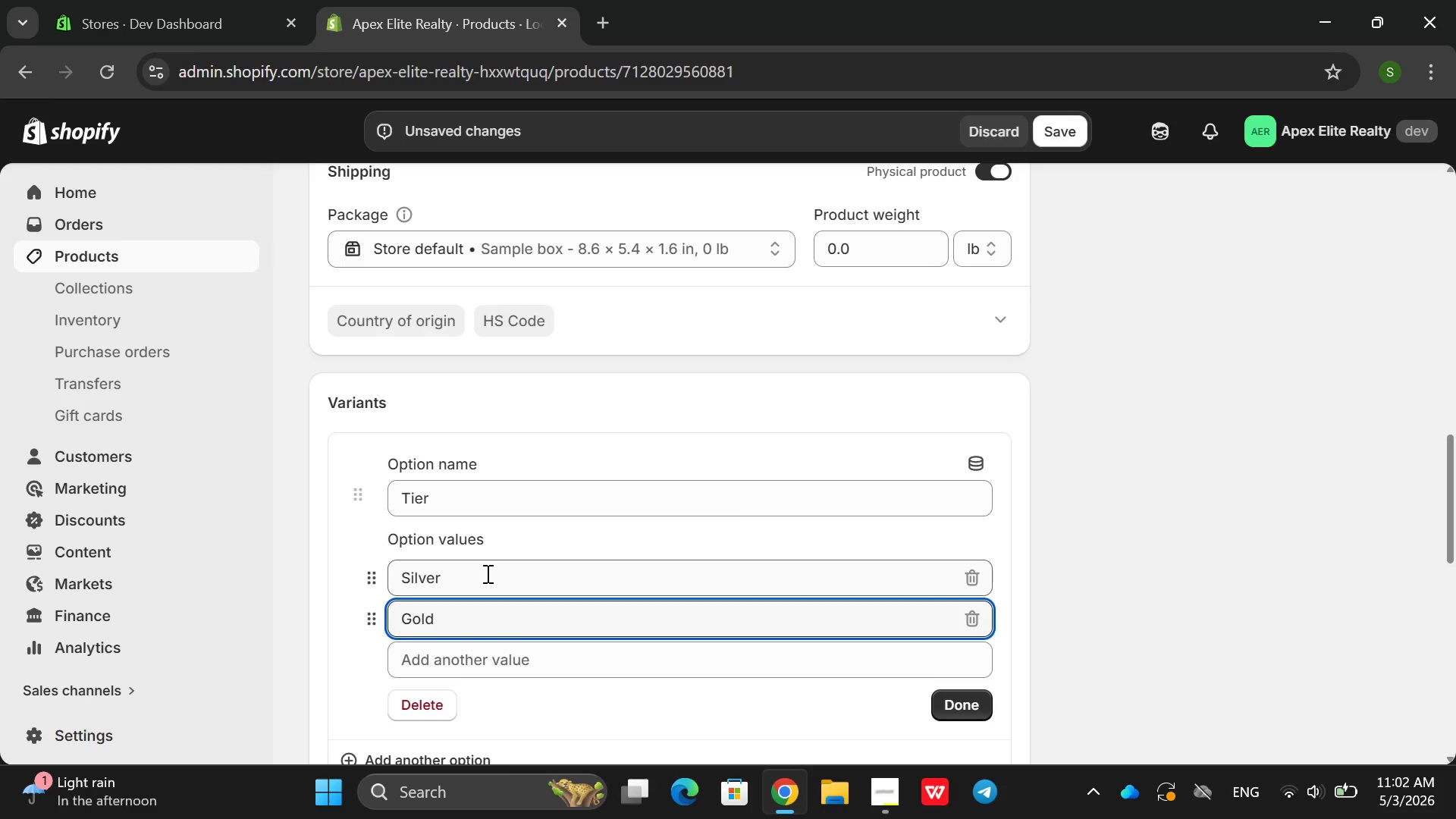 
key(ArrowDown)
 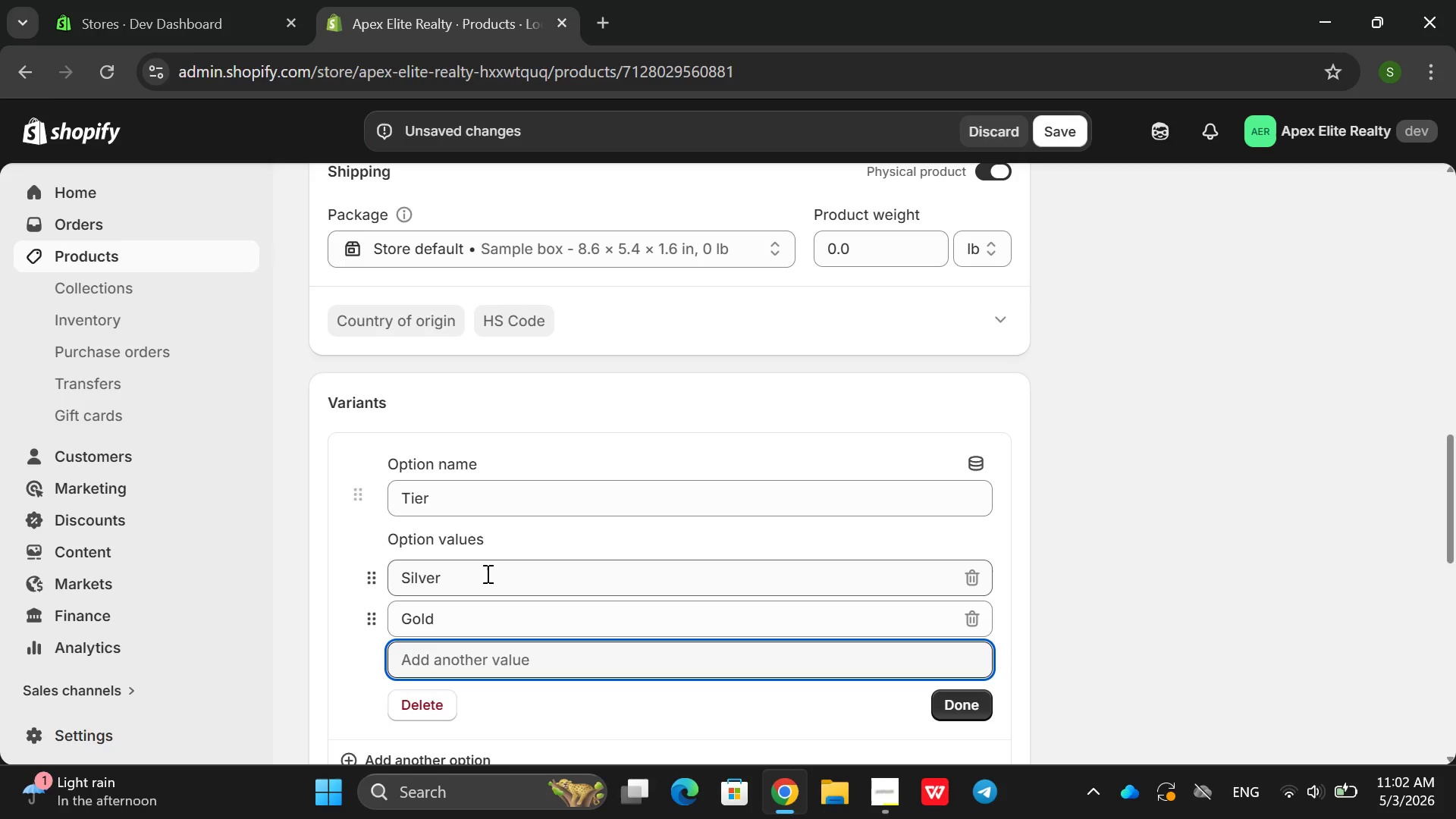 
type(Pli)
key(Backspace)
key(Backspace)
type(latinum )
 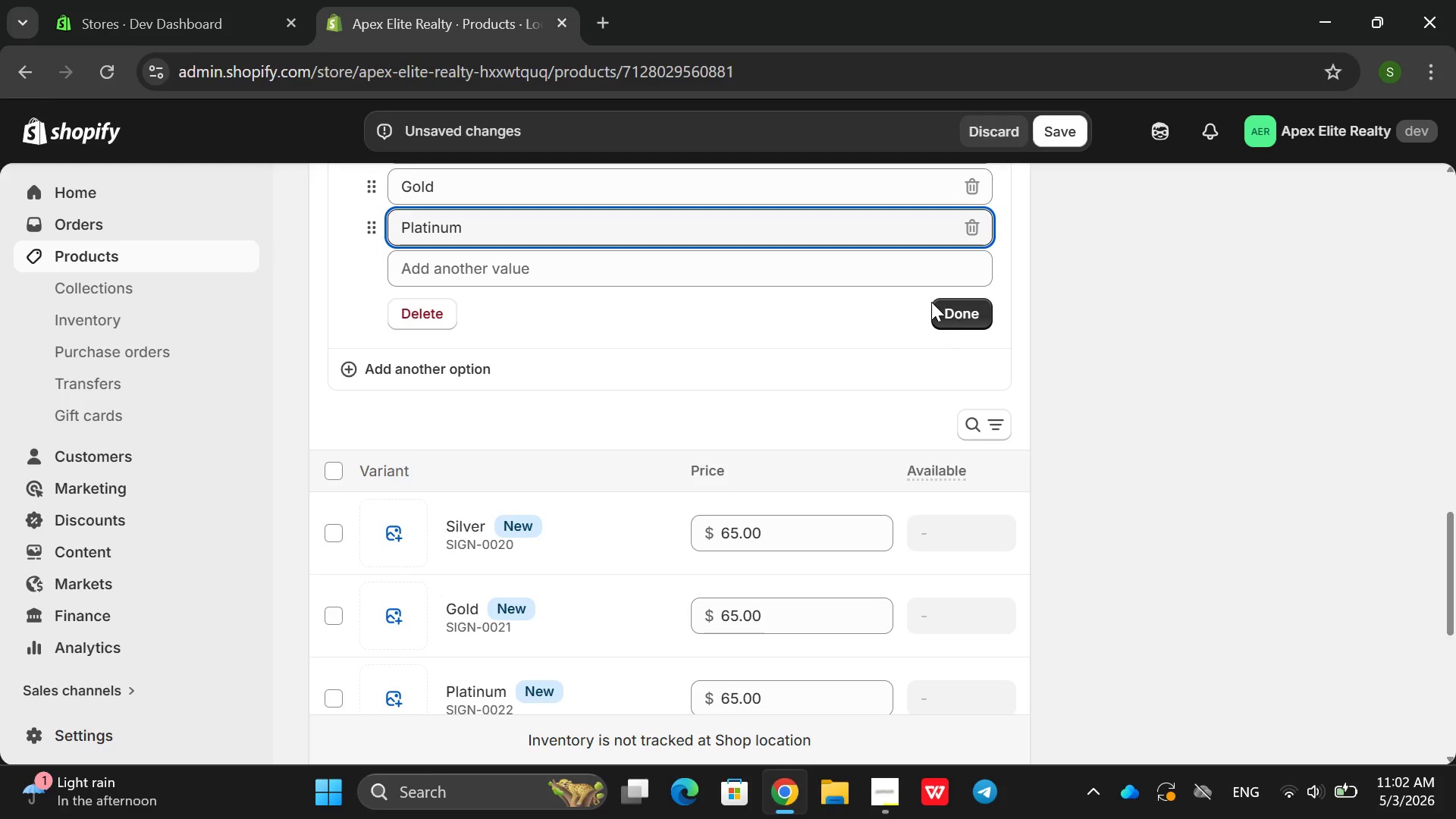 
left_click([977, 317])
 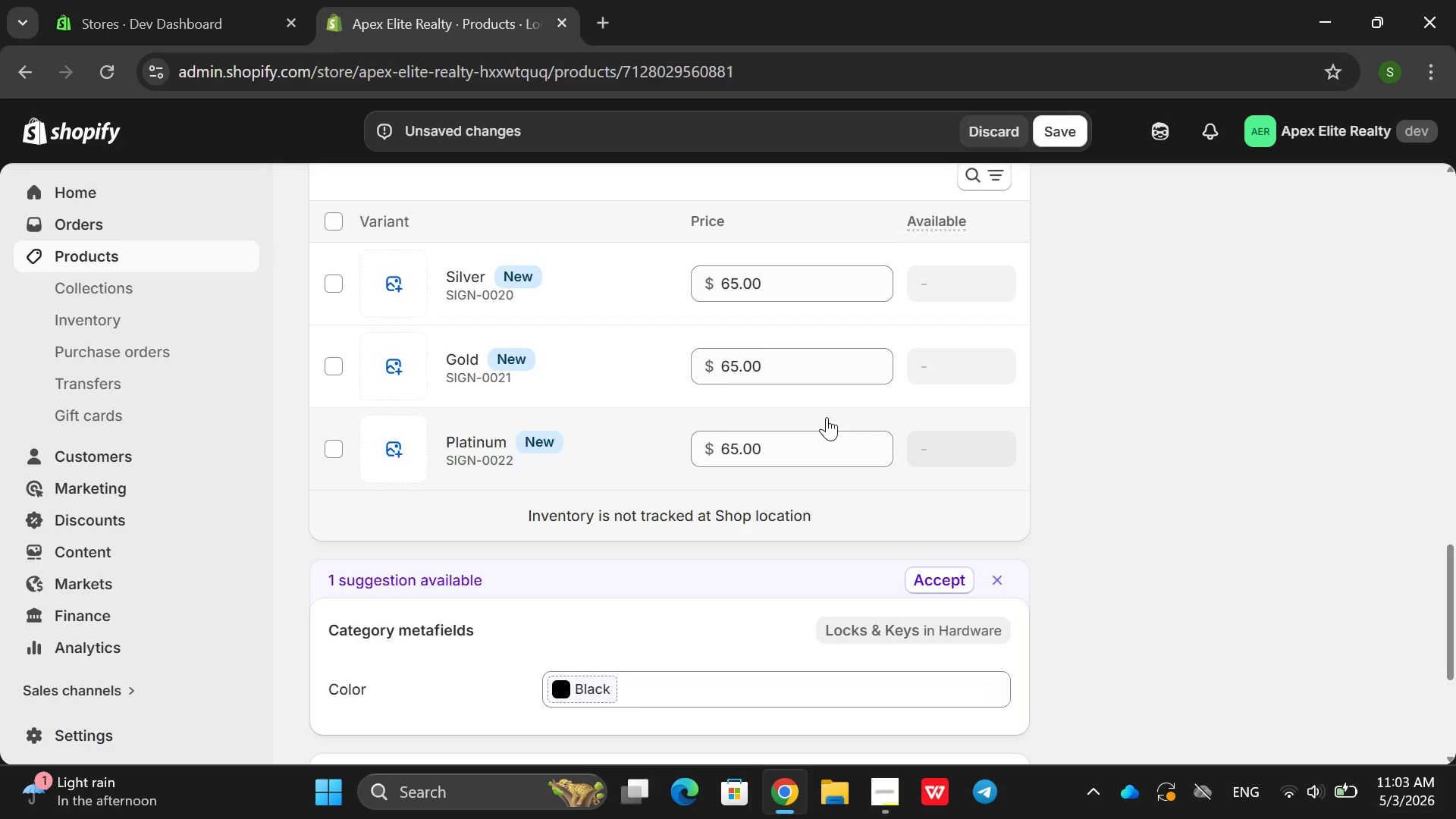 
wait(12.84)
 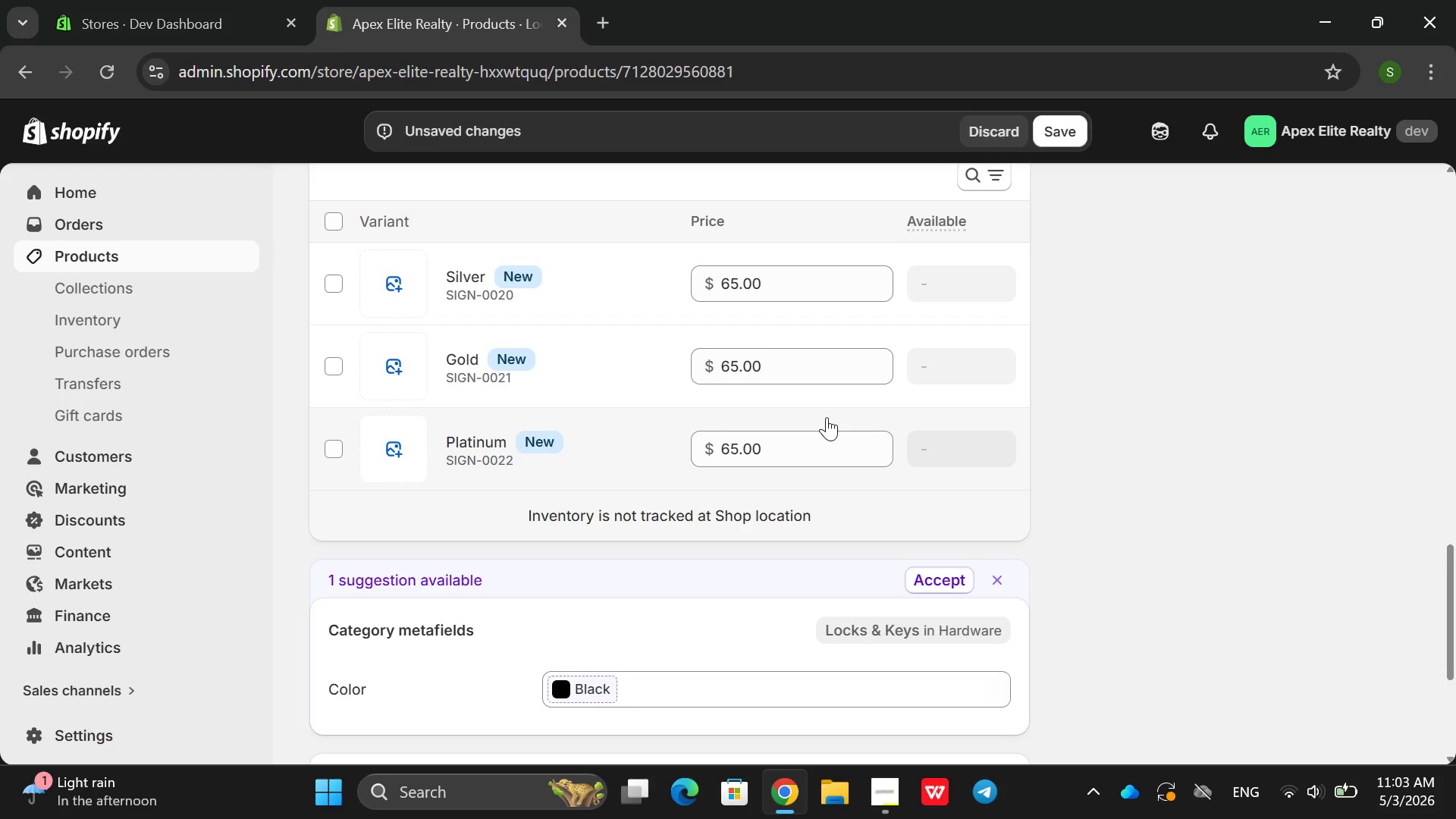 
left_click([925, 585])
 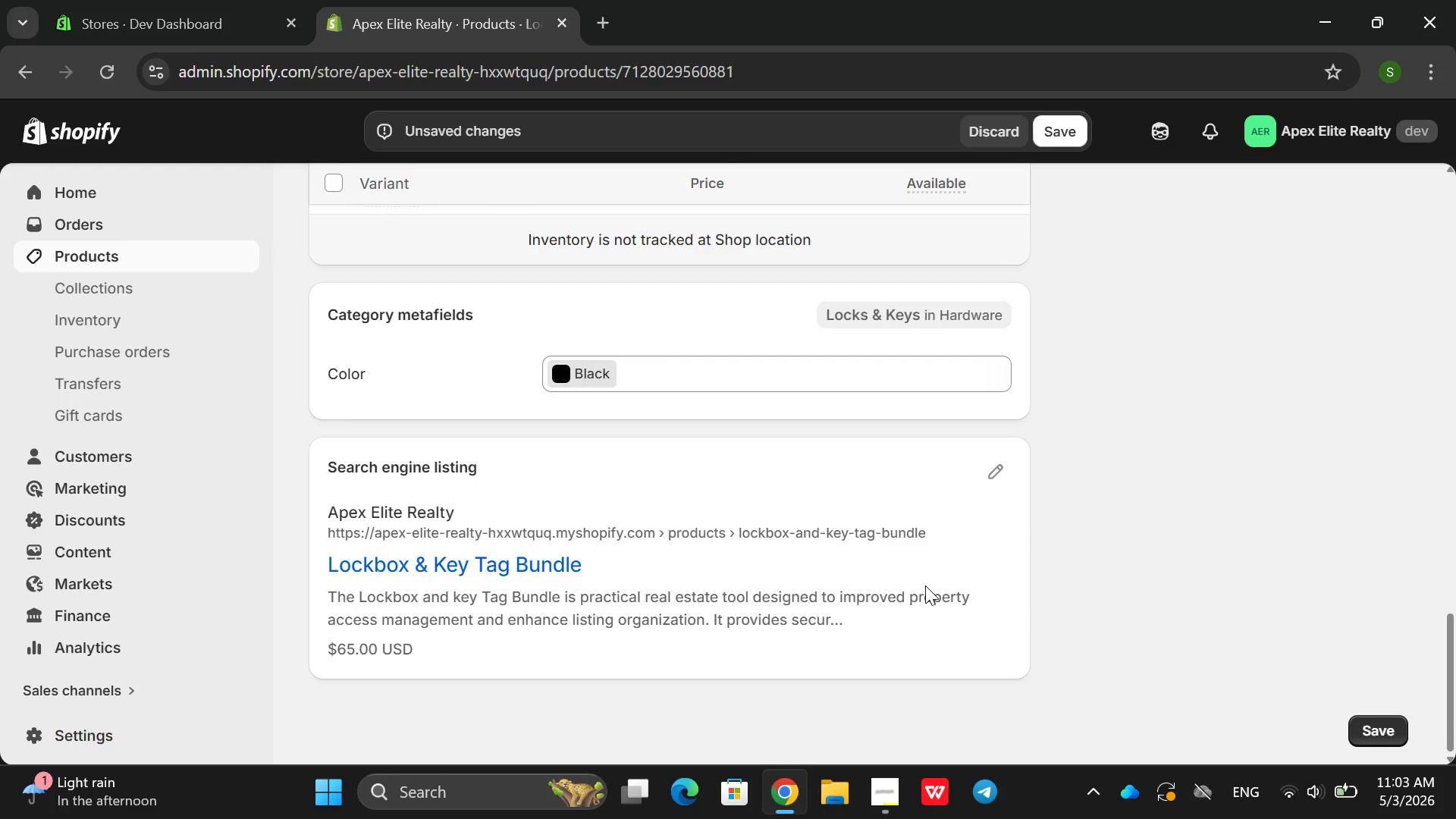 
left_click([999, 476])
 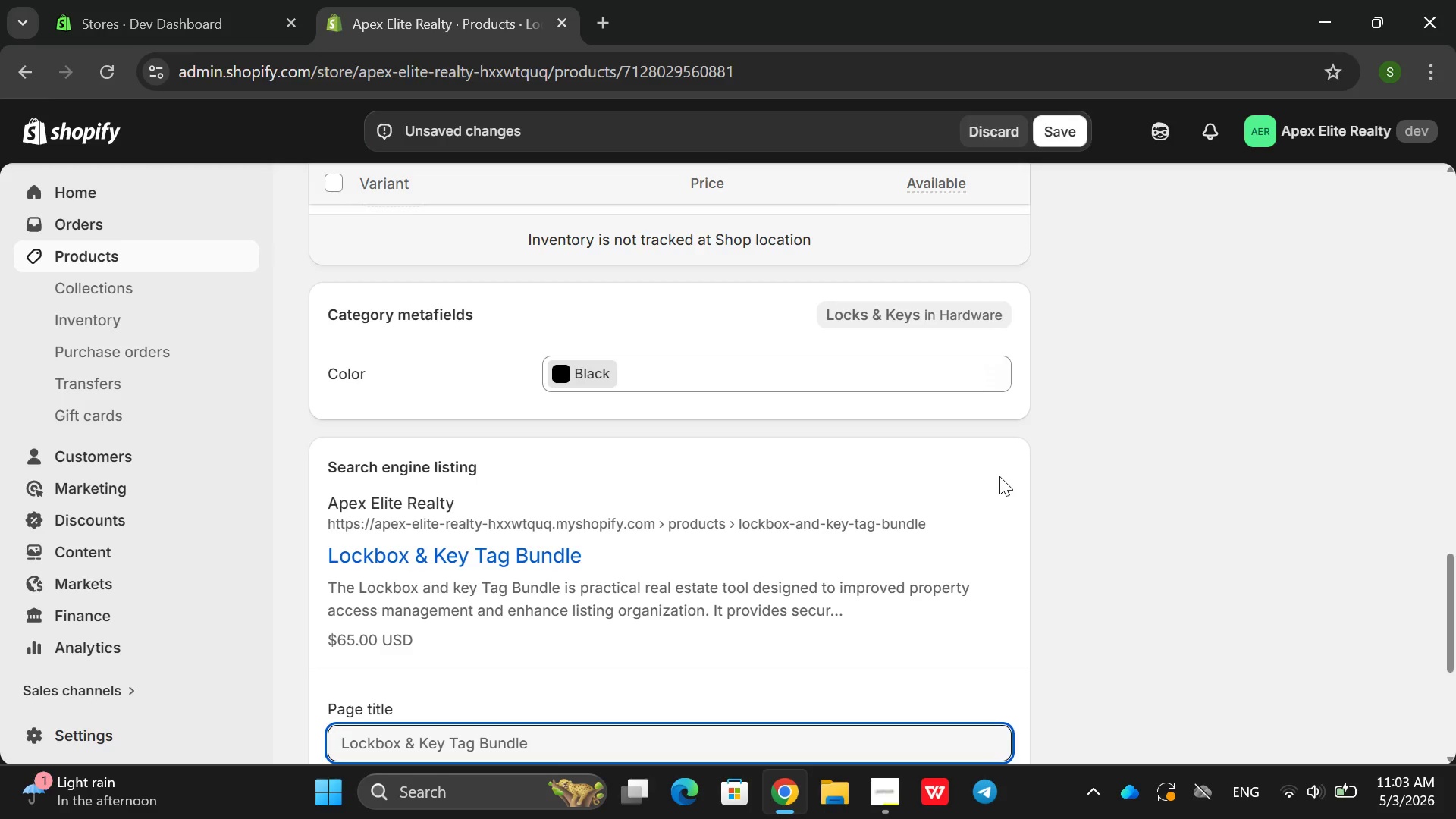 
wait(7.47)
 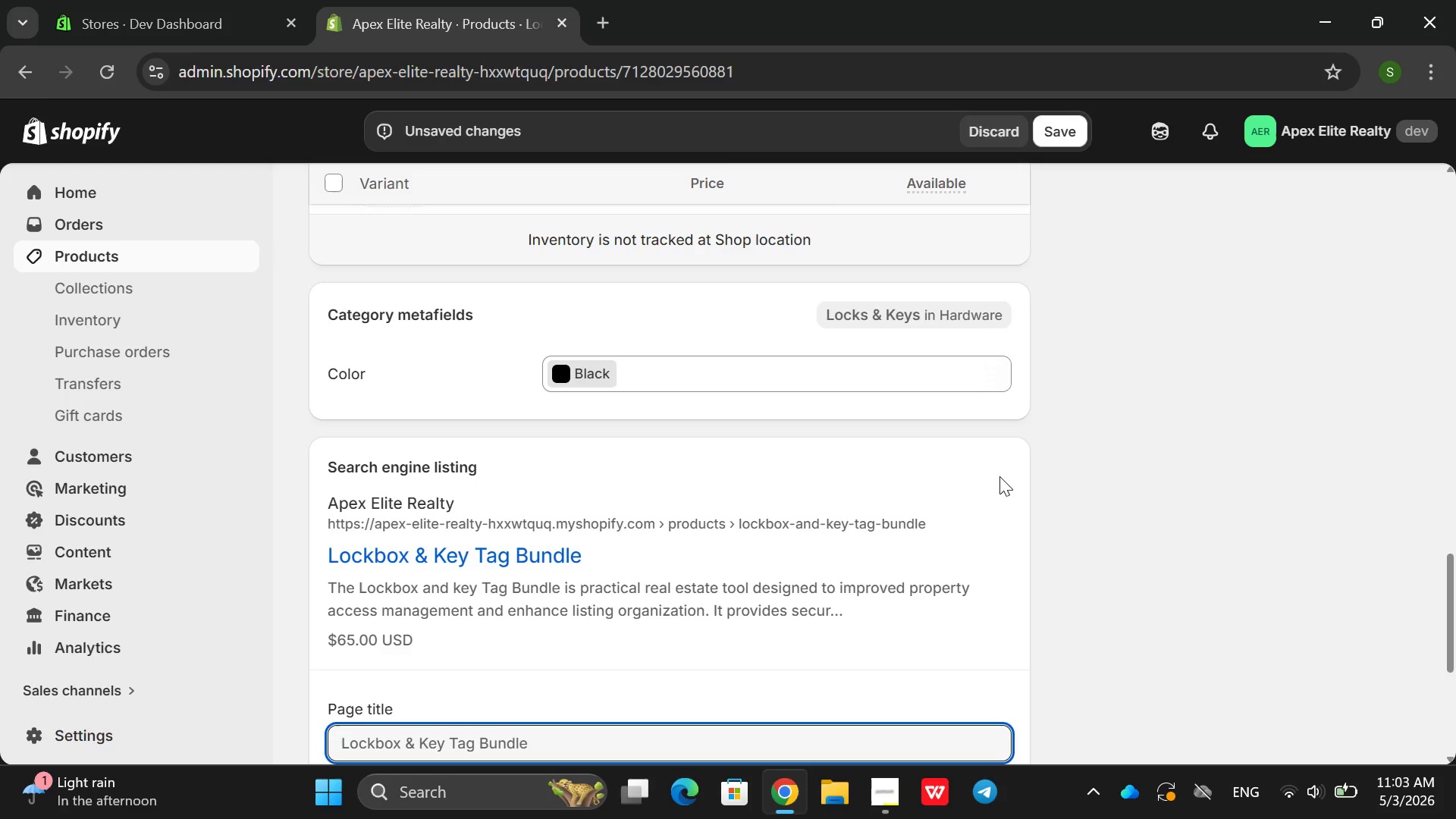 
double_click([903, 477])
 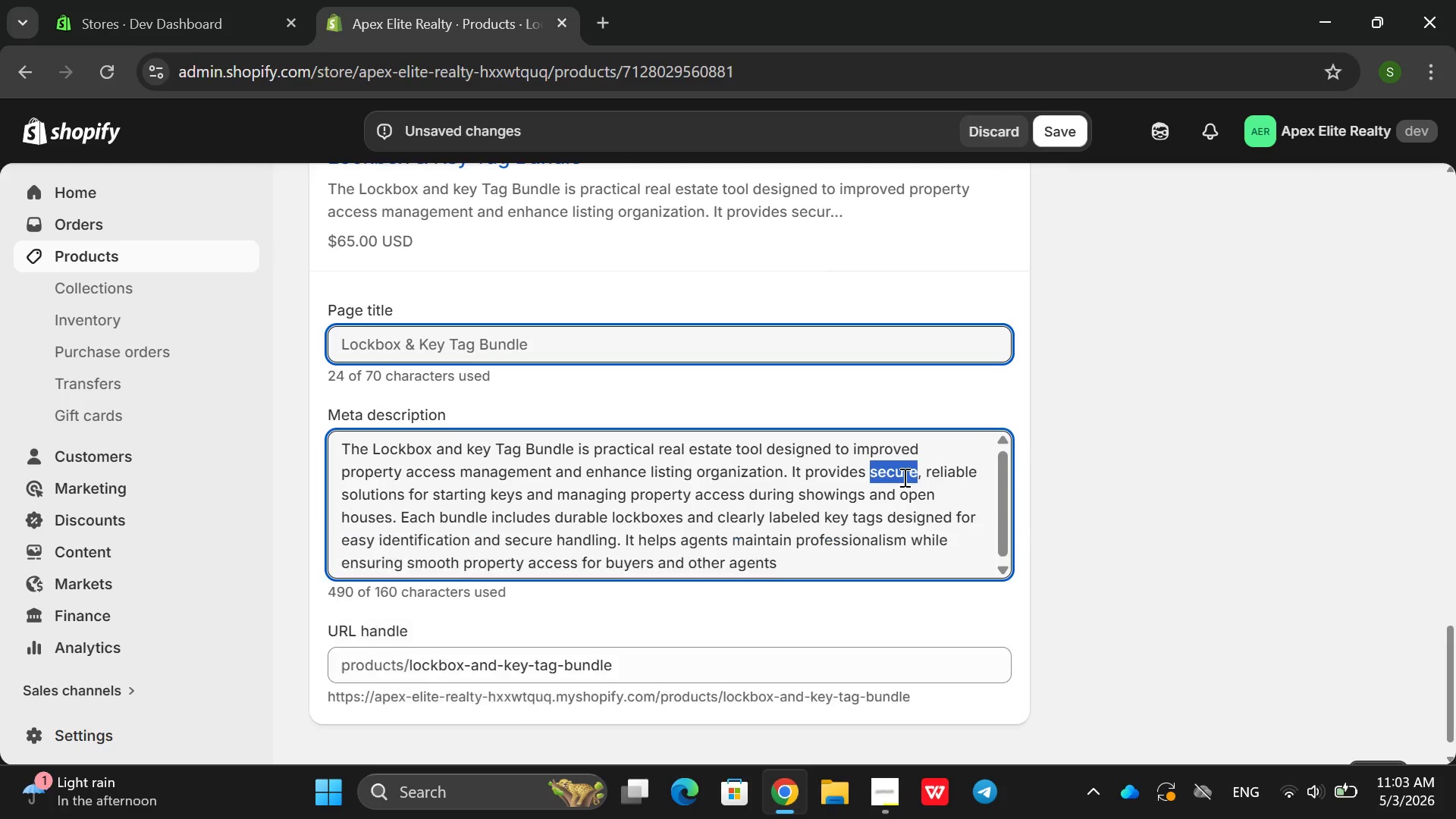 
triple_click([903, 477])
 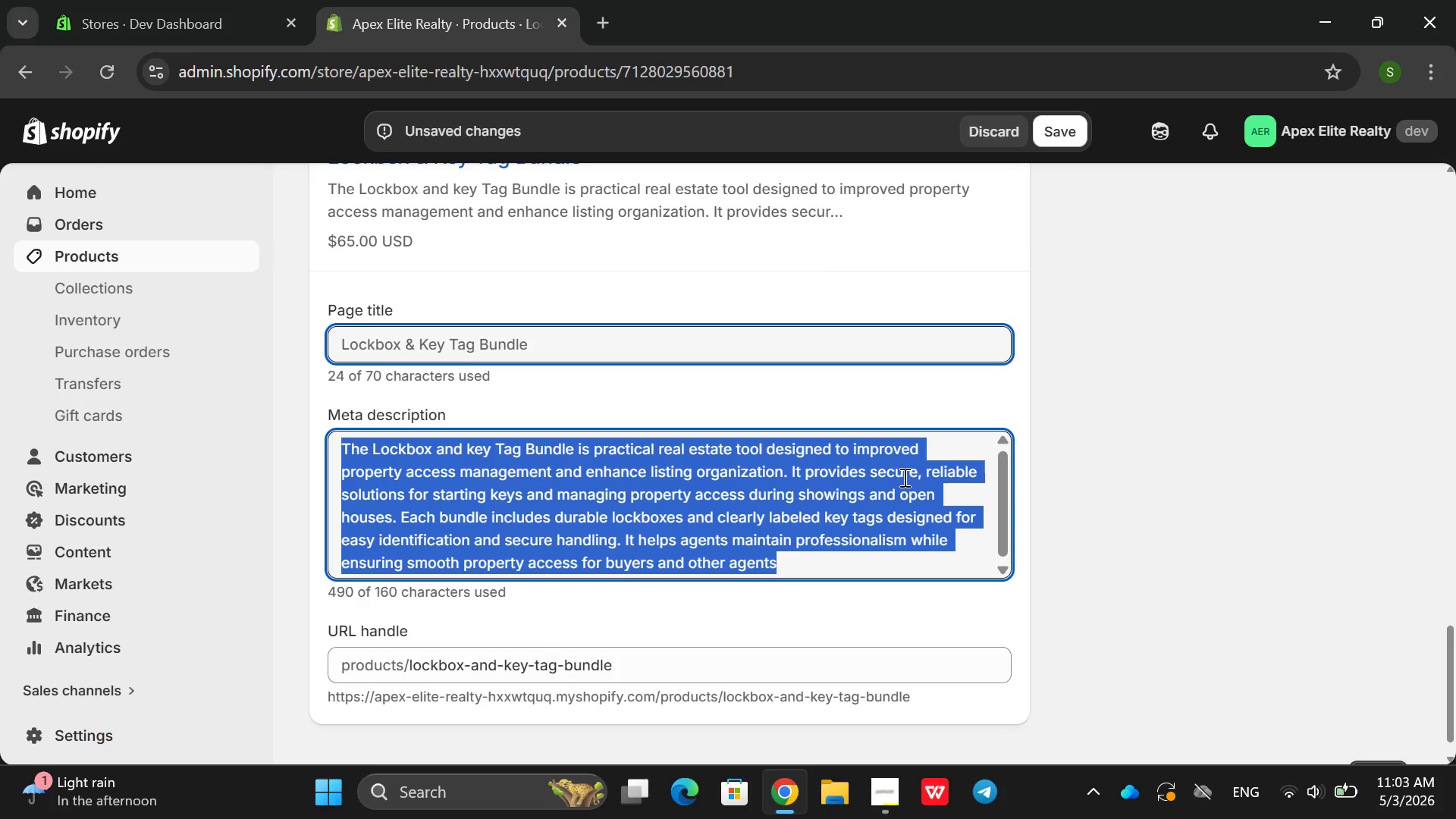 
triple_click([903, 477])
 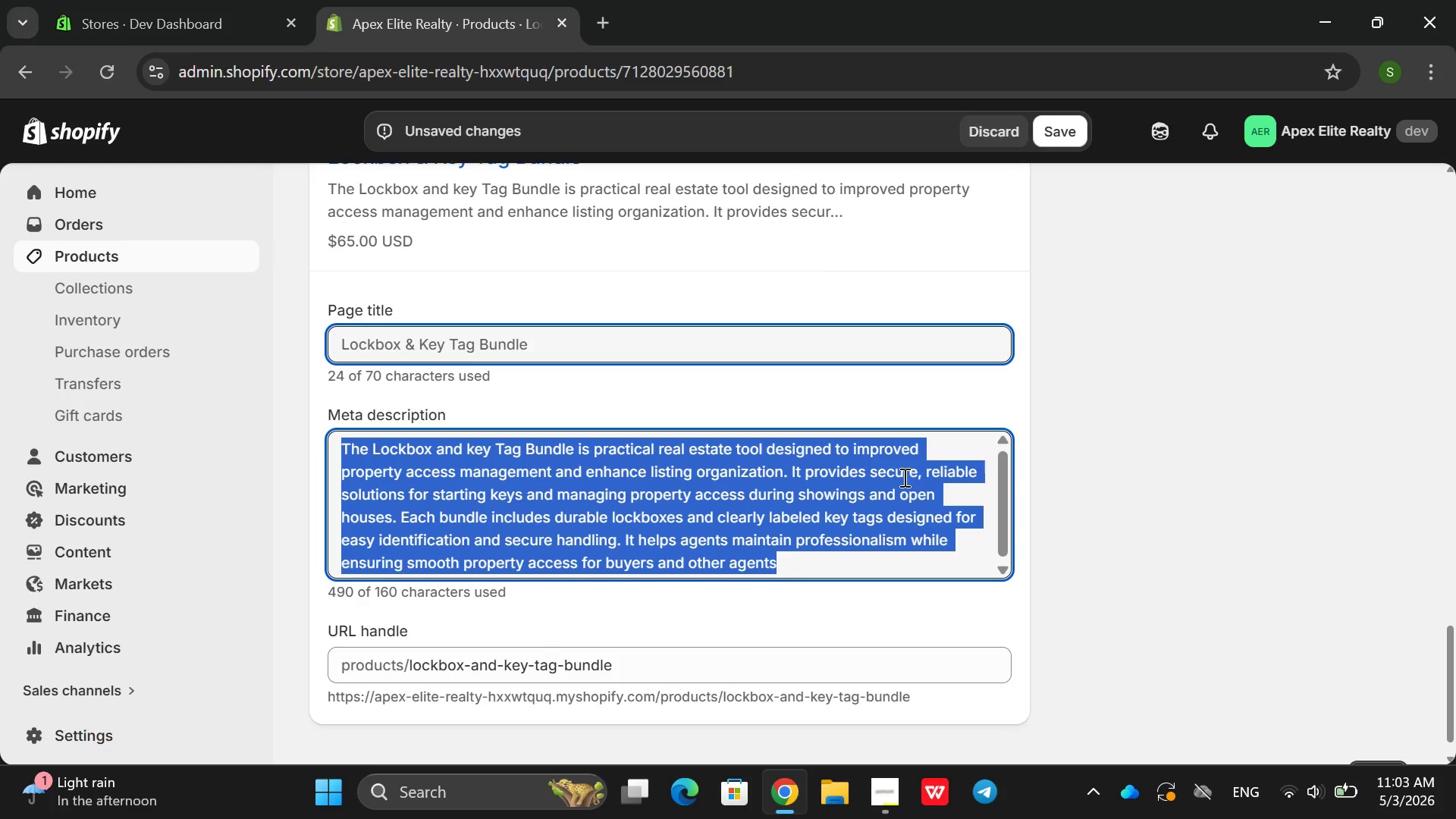 
triple_click([903, 477])
 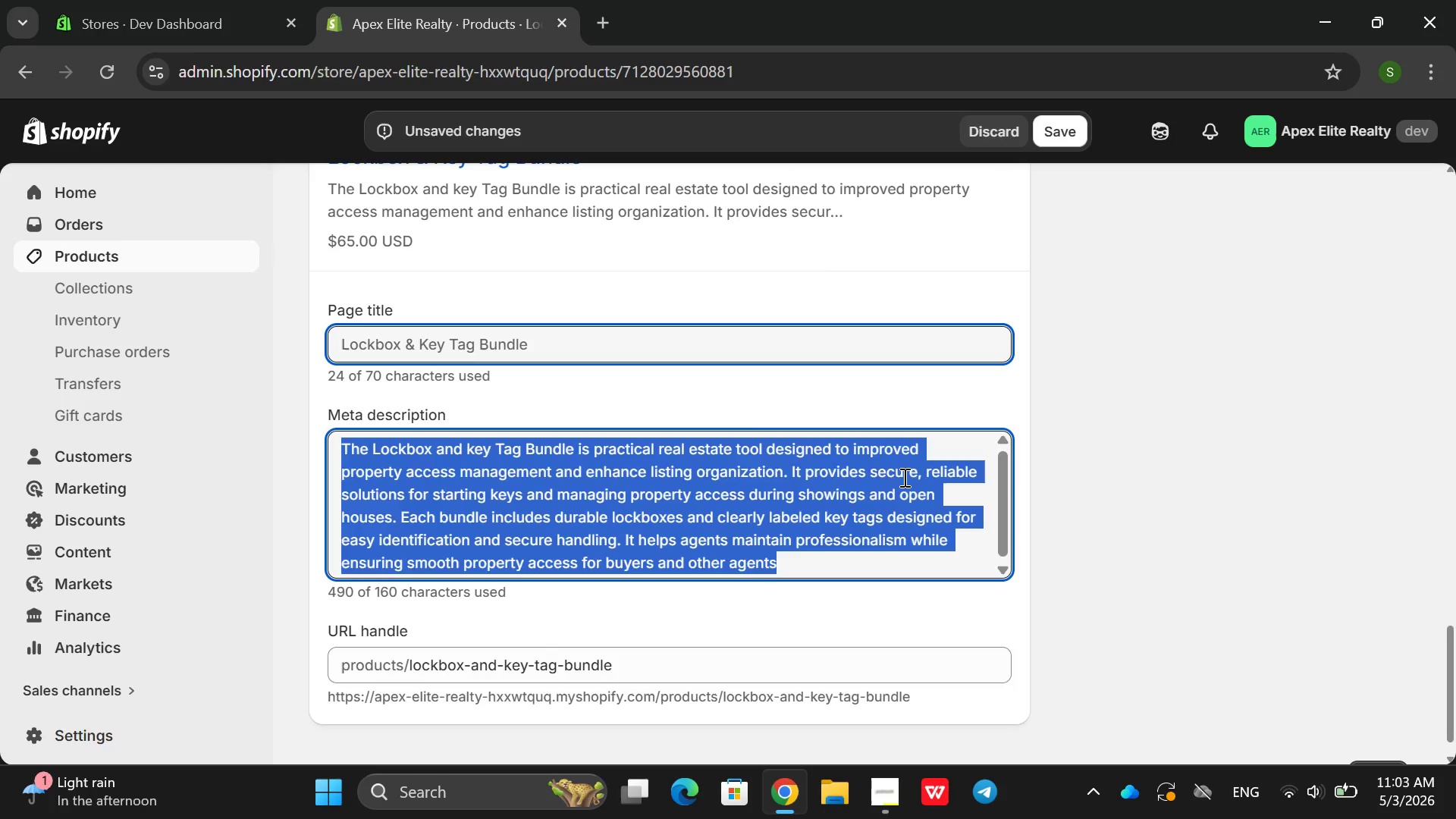 
key(Backspace)
 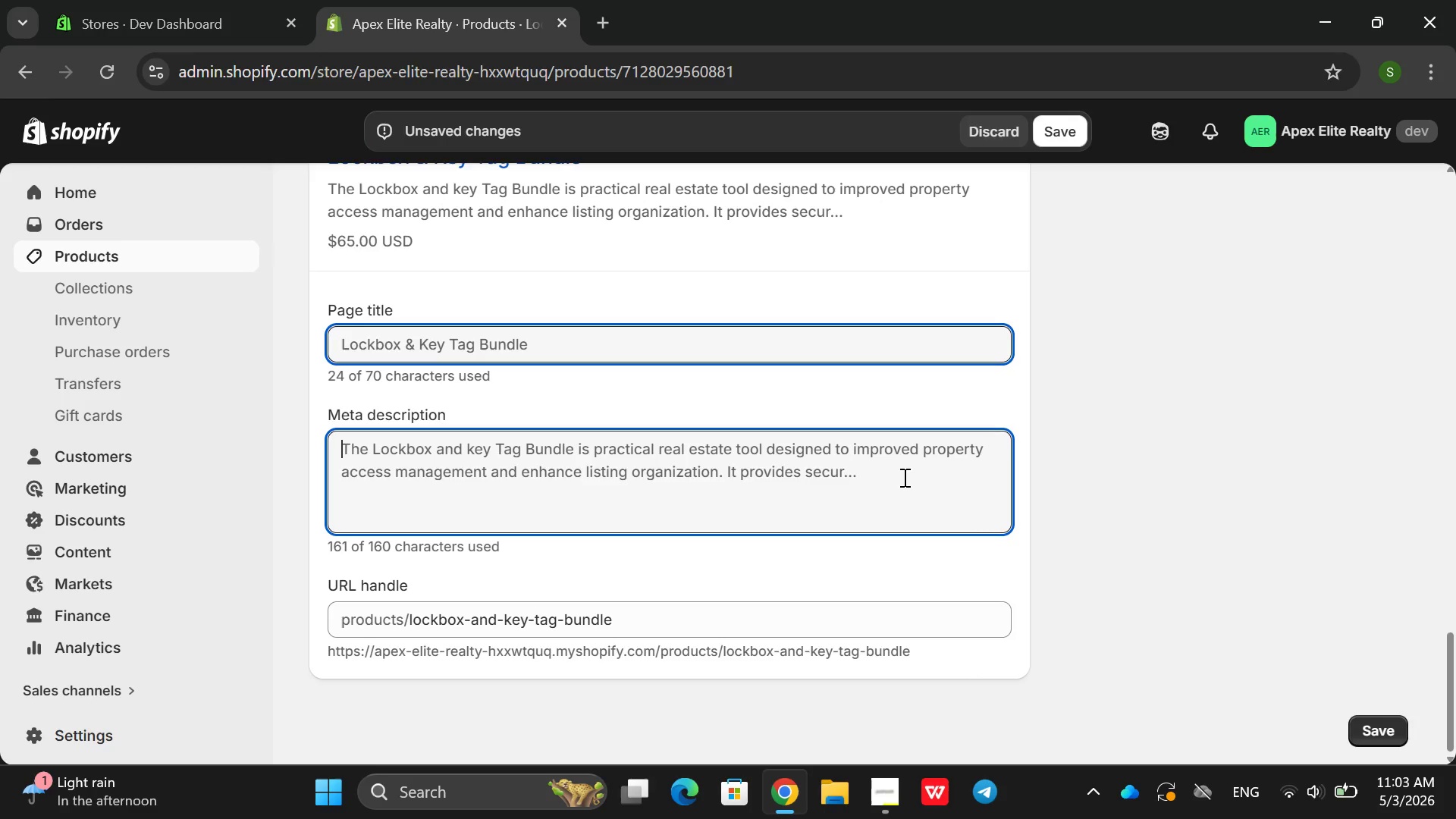 
wait(5.84)
 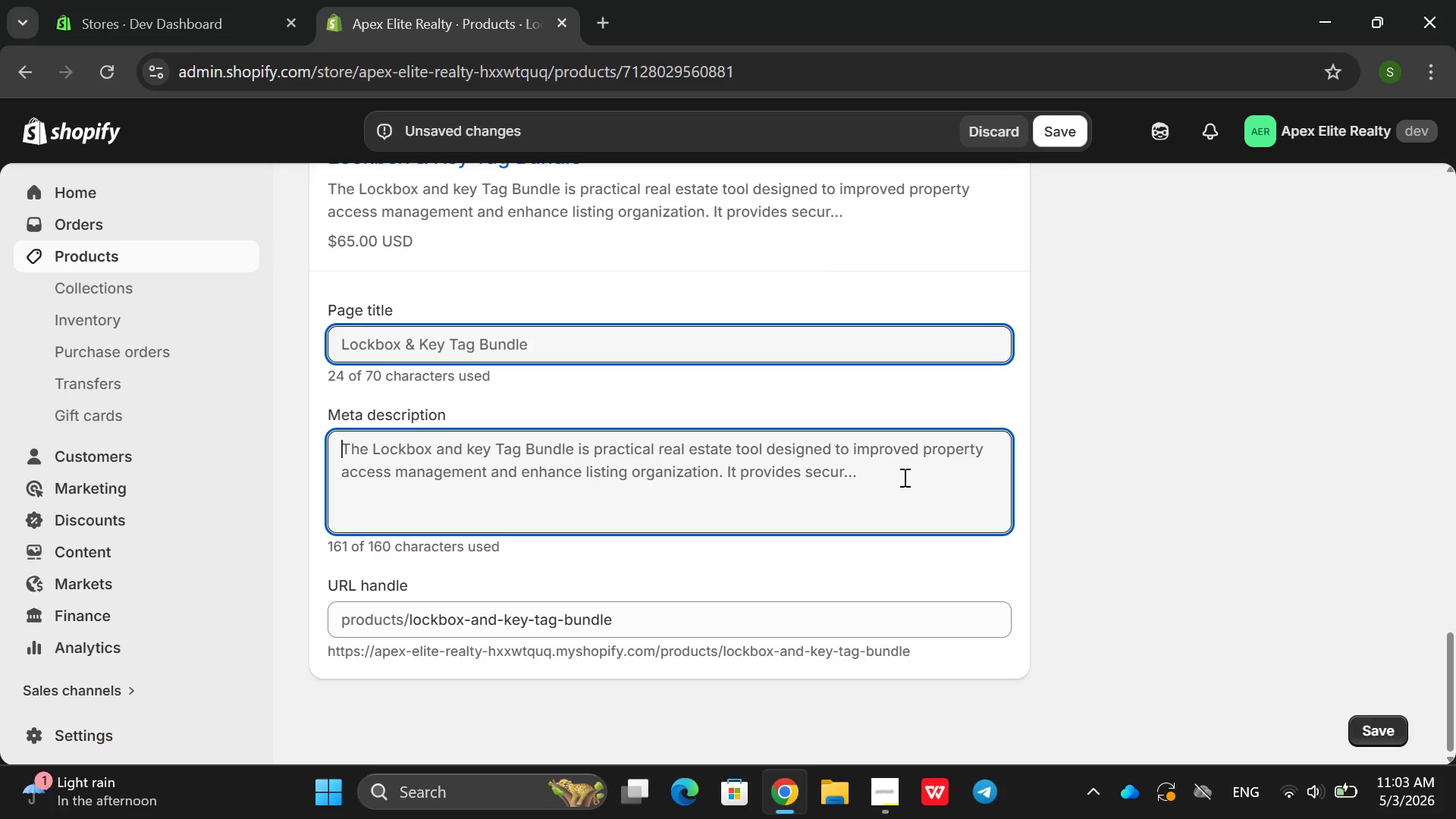 
type(SEcire )
key(Backspace)
key(Backspace)
key(Backspace)
key(Backspace)
key(Backspace)
key(Backspace)
type(ecutre )
key(Backspace)
key(Backspace)
key(Backspace)
key(Backspace)
type(r )
key(Backspace)
type(e )
 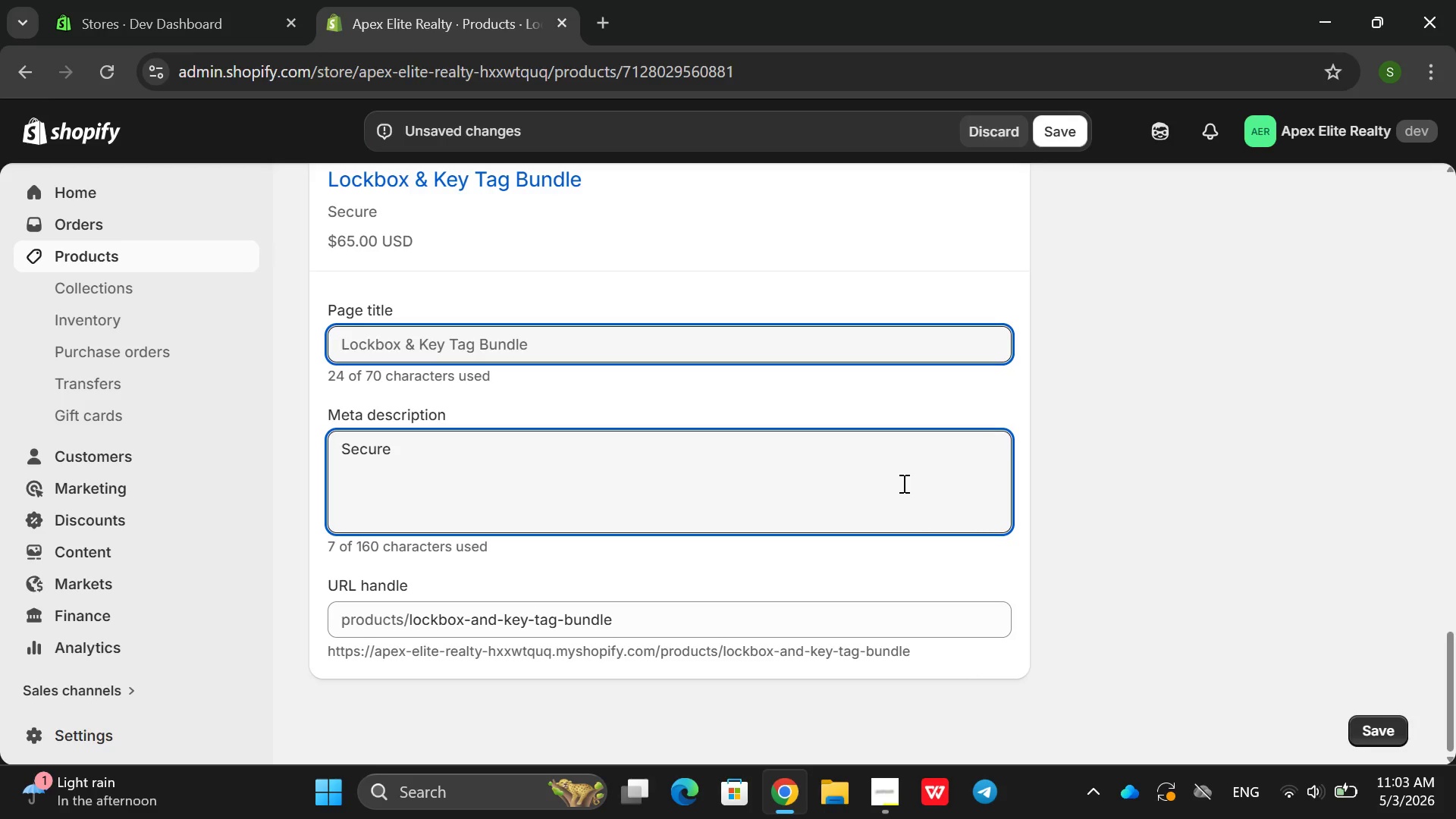 
wait(5.7)
 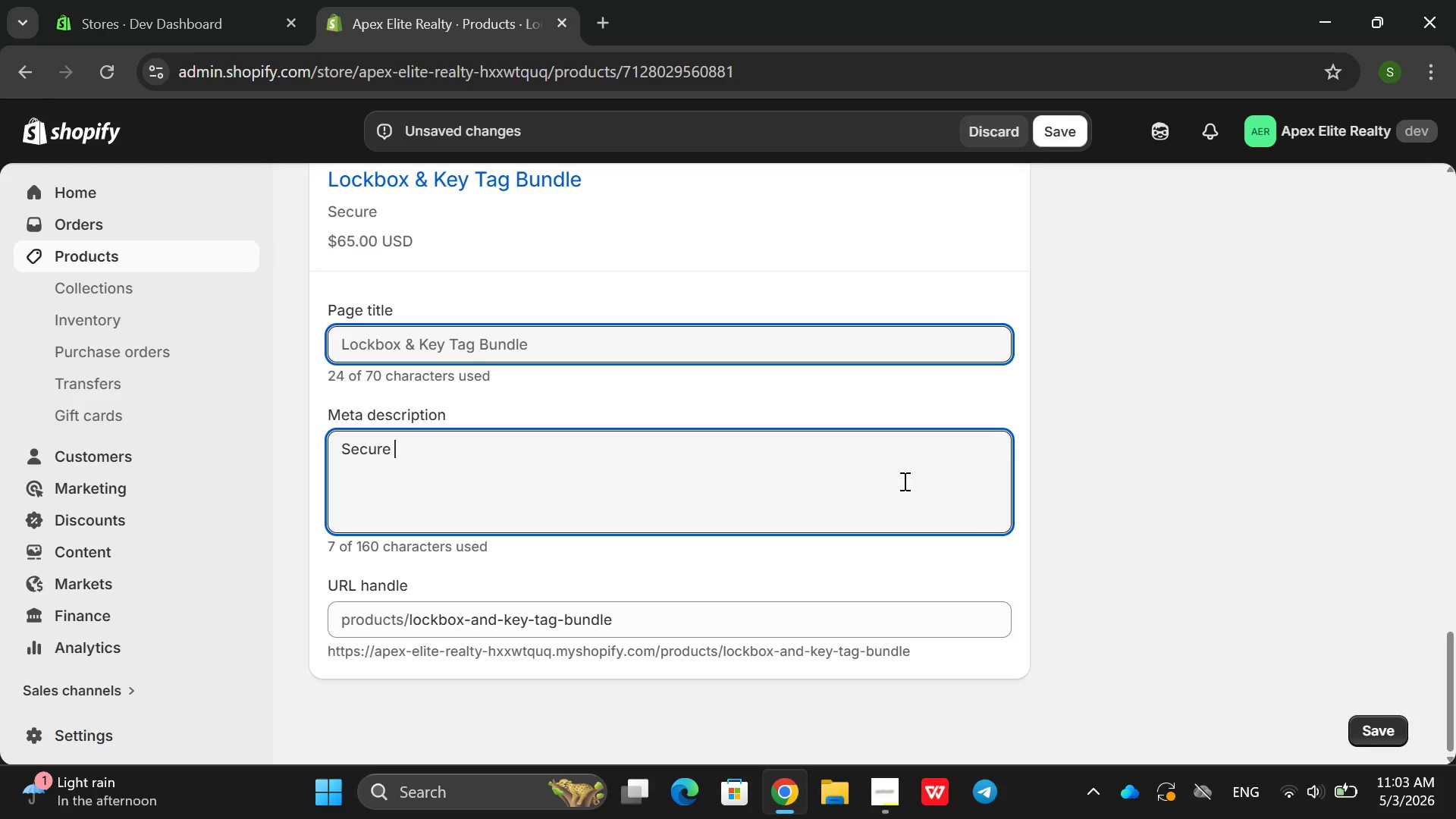 
type(lockbio)
key(Backspace)
key(Backspace)
type(oc)
key(Backspace)
type(x and ket )
key(Backspace)
key(Backspace)
type( )
key(Backspace)
type(y managment )
 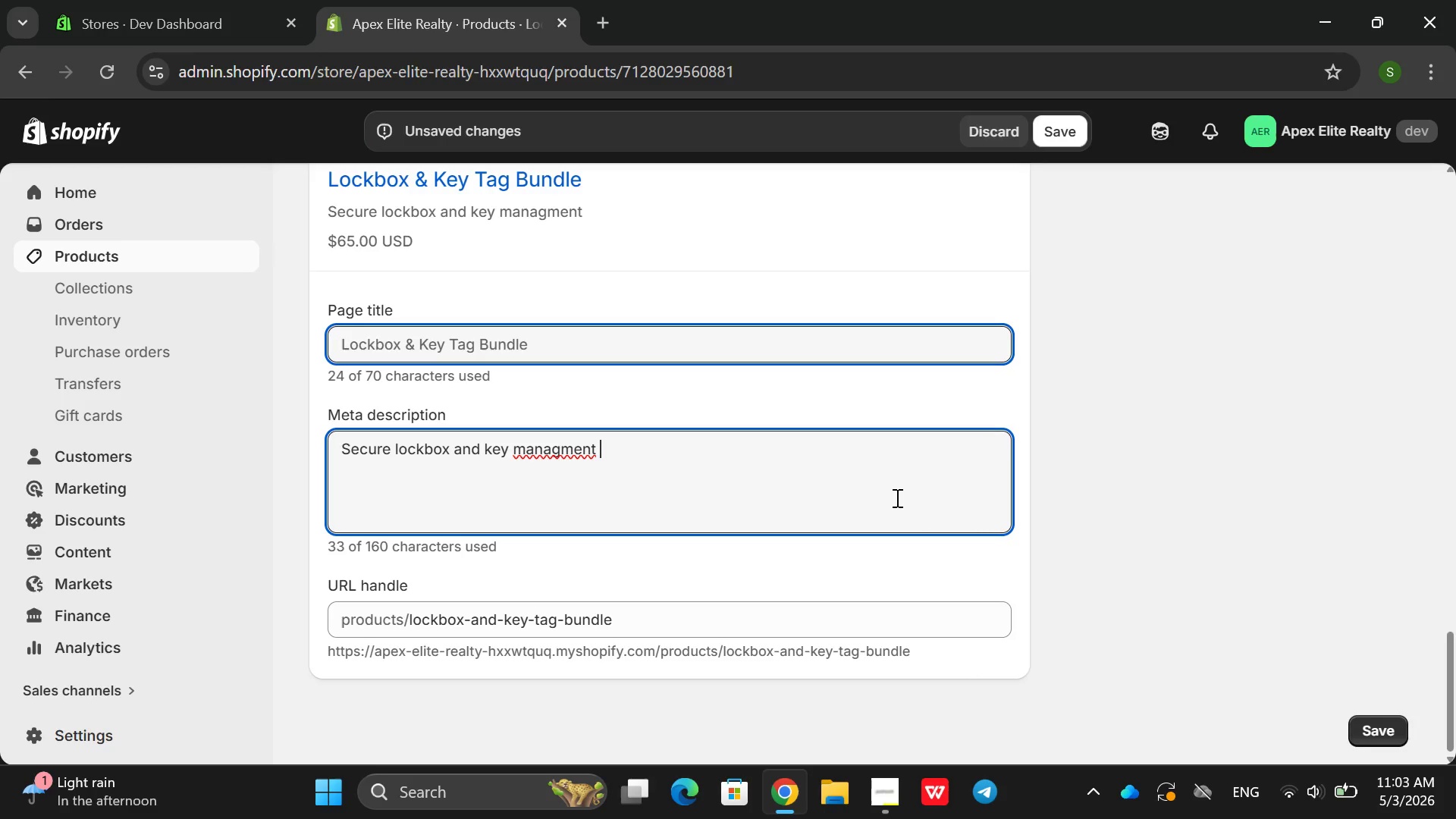 
type(bundle for real estt)
key(Backspace)
type(ate listing )
key(Backspace)
type(s a)
key(Backspace)
type(i )
key(Backspace)
type(n silver )
key(Backspace)
key(Backspace)
key(Backspace)
type(in Silver, Gold an )
key(Backspace)
type(f )
key(Backspace)
key(Backspace)
type(d Platinum )
 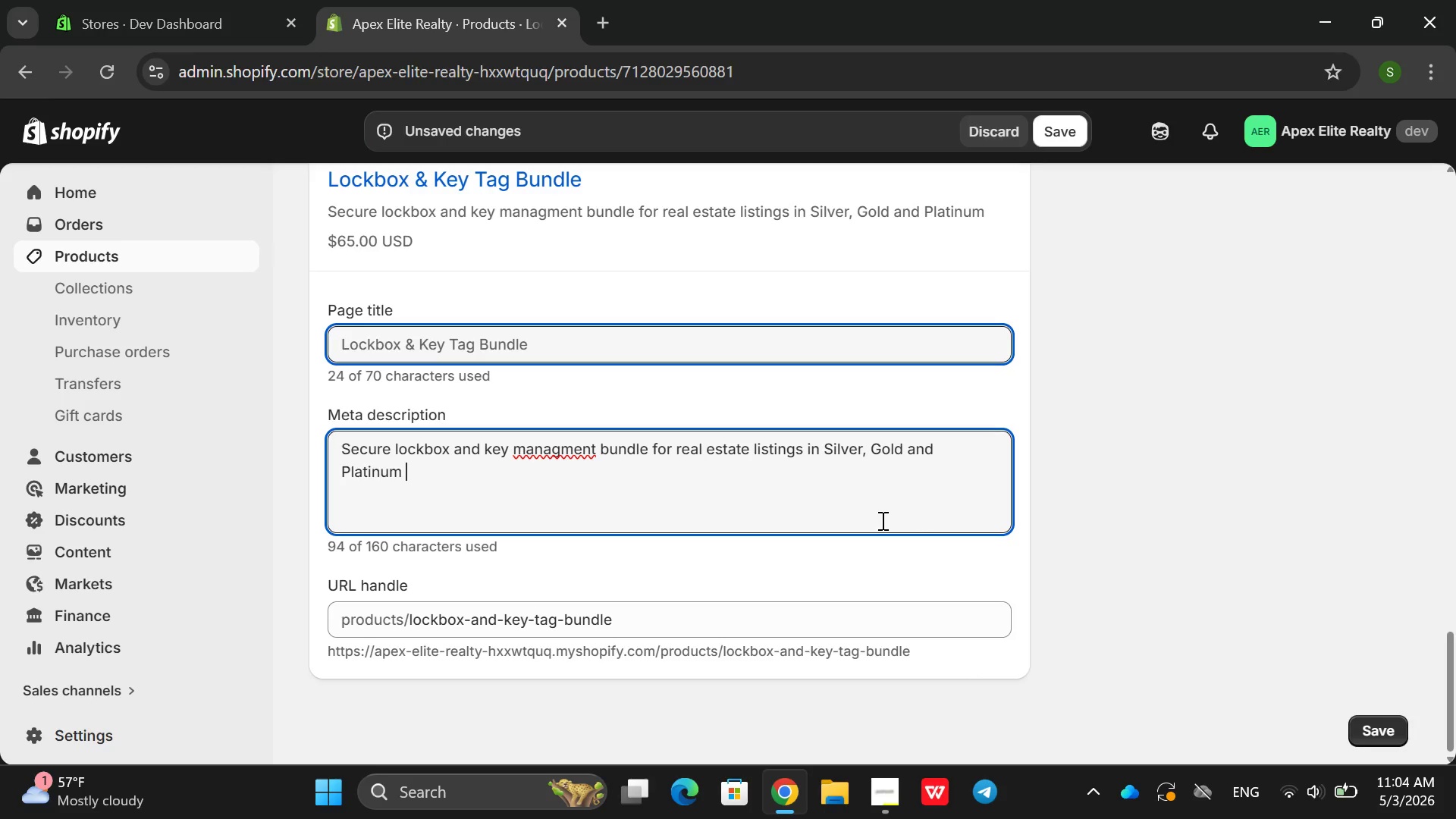 
left_click([561, 446])
 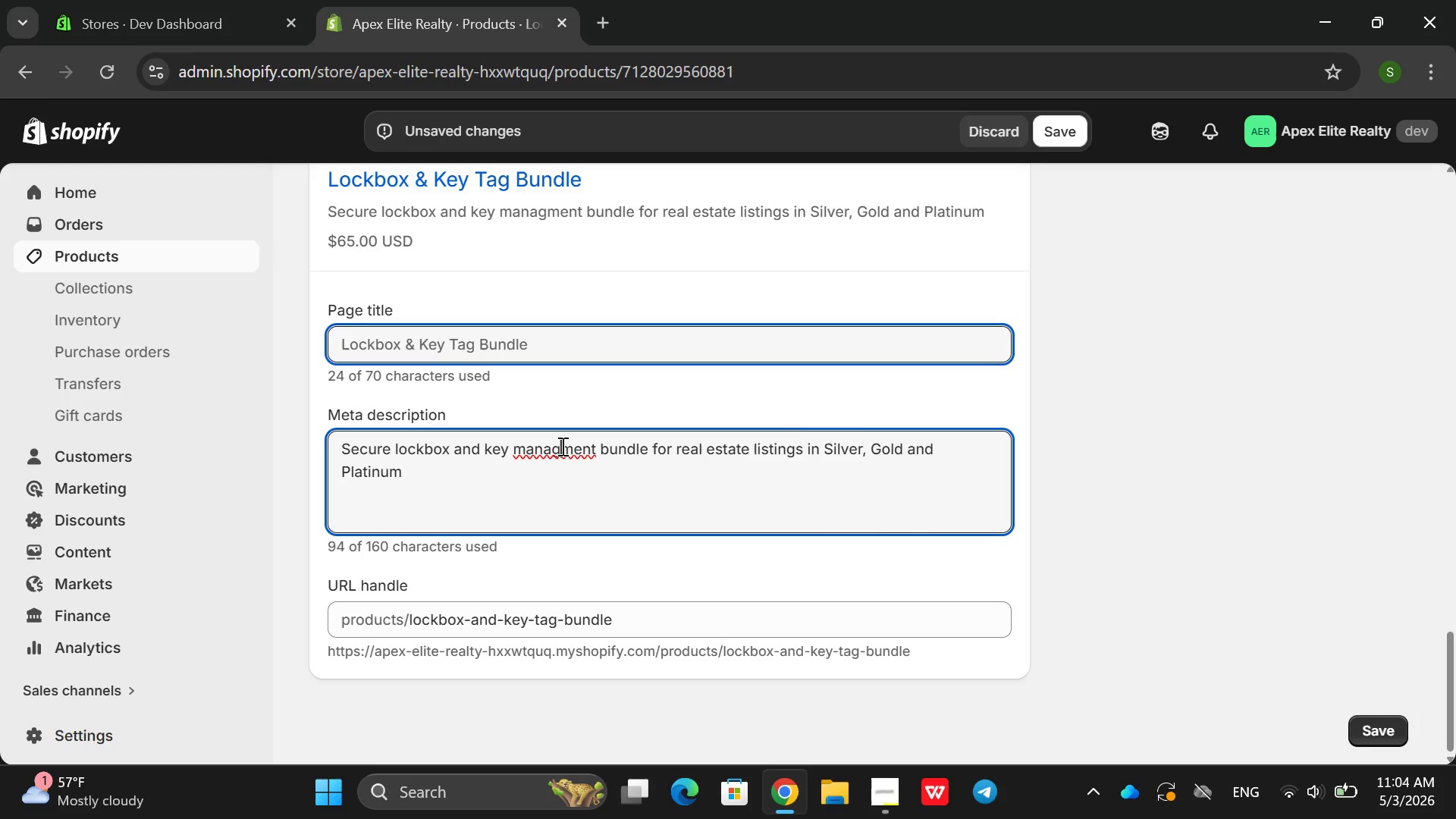 
key(R)
 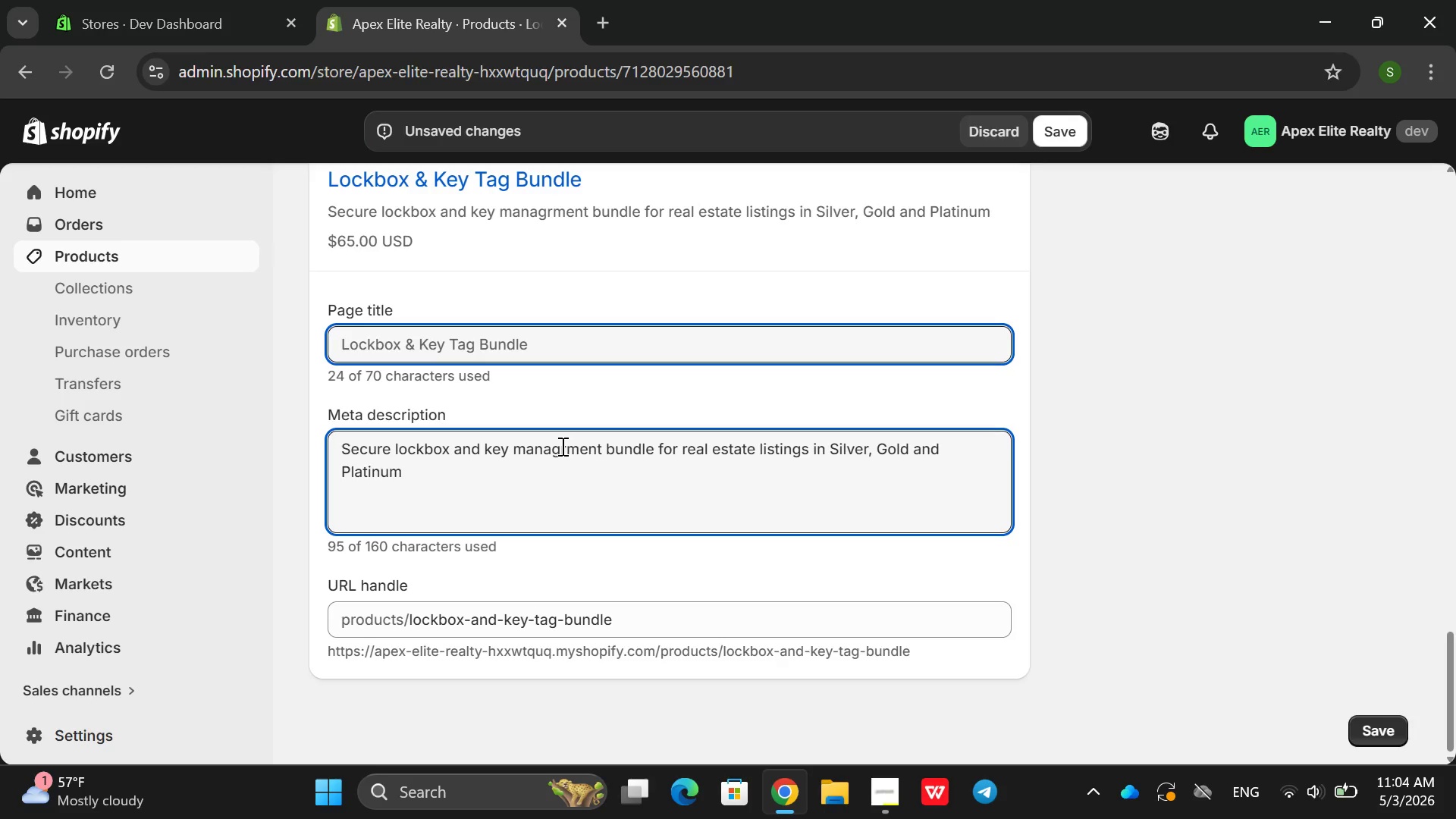 
key(Backspace)
 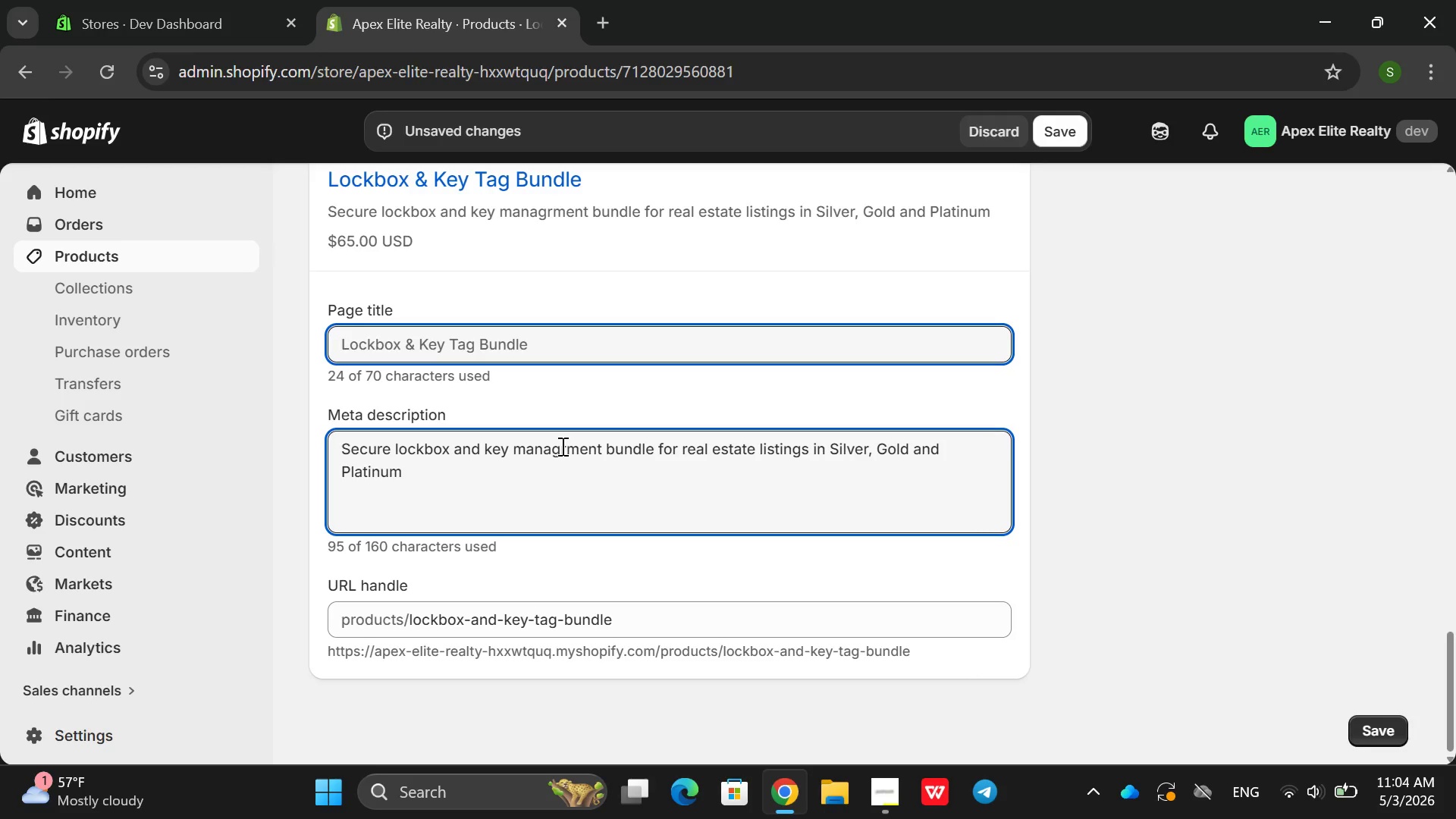 
key(E)
 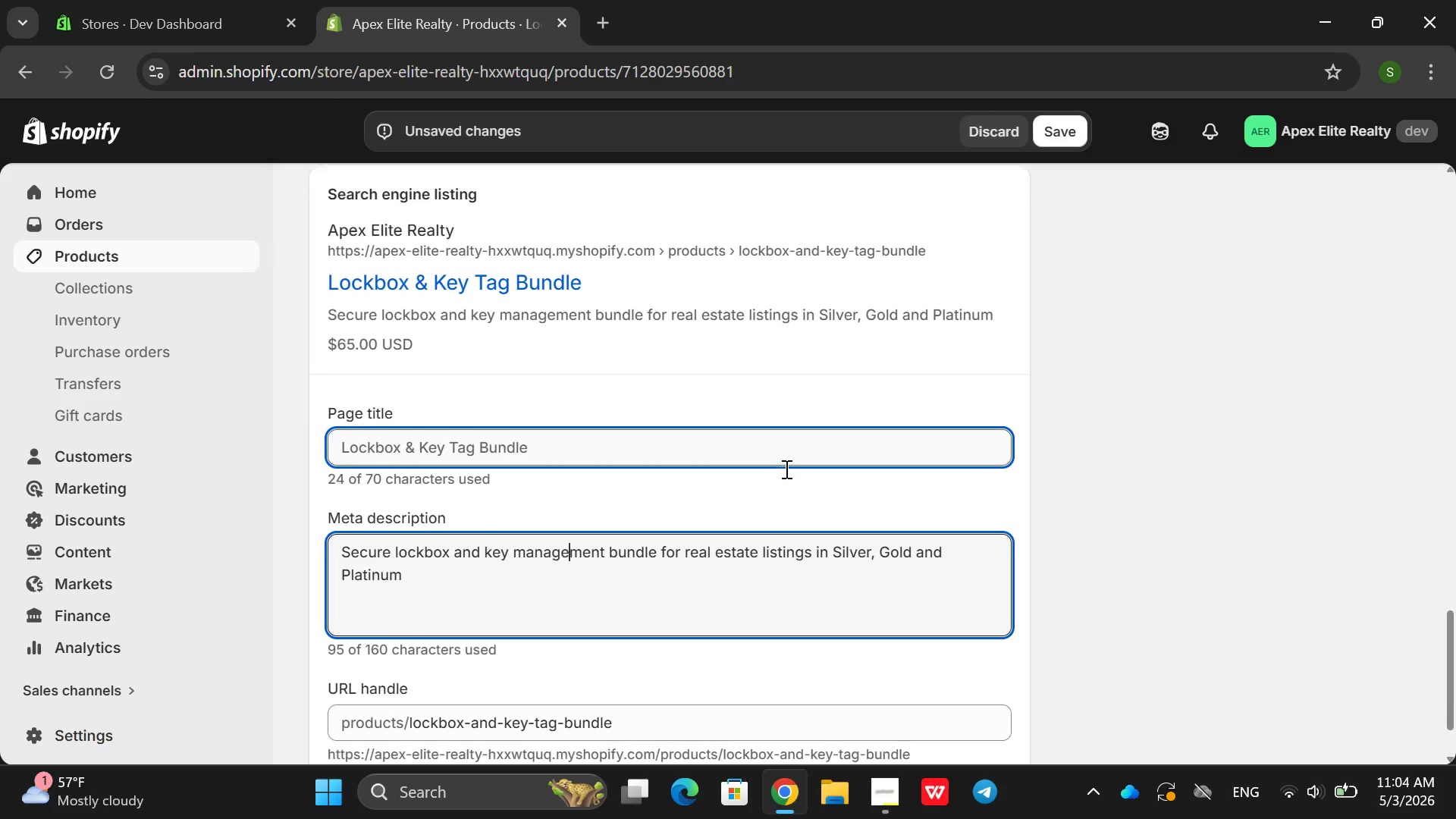 
left_click([651, 435])
 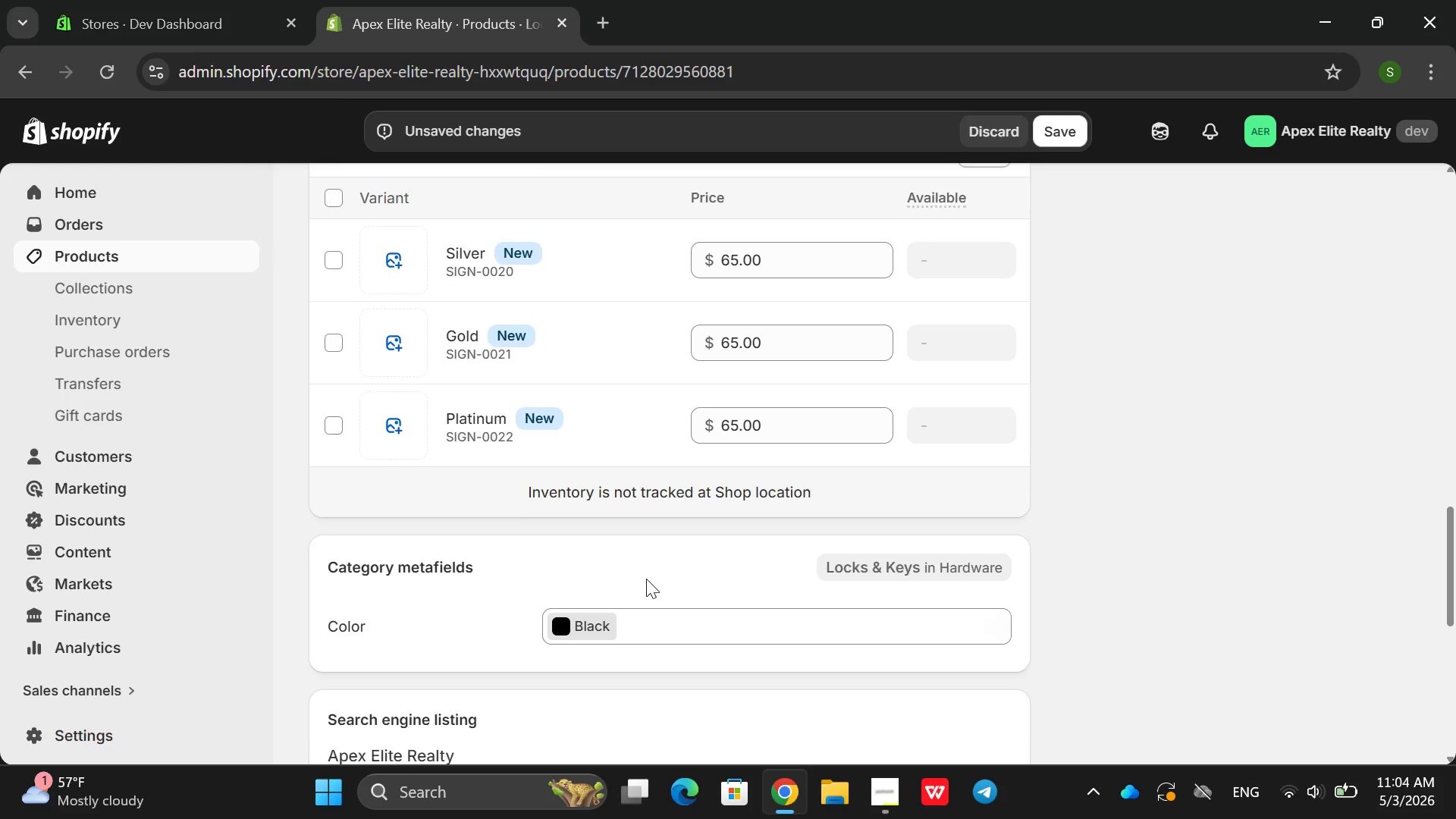 
wait(8.59)
 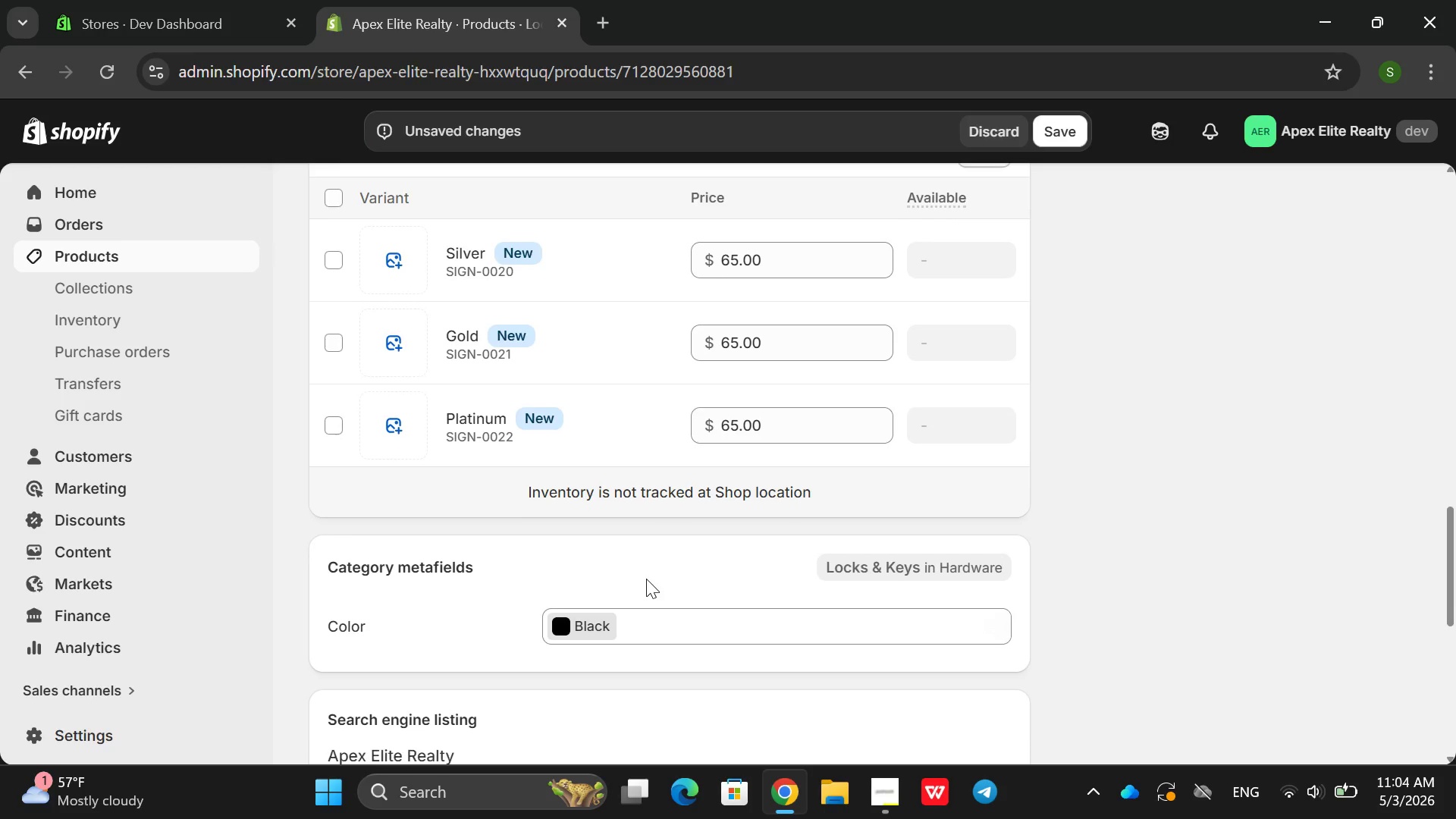 
left_click([1371, 515])
 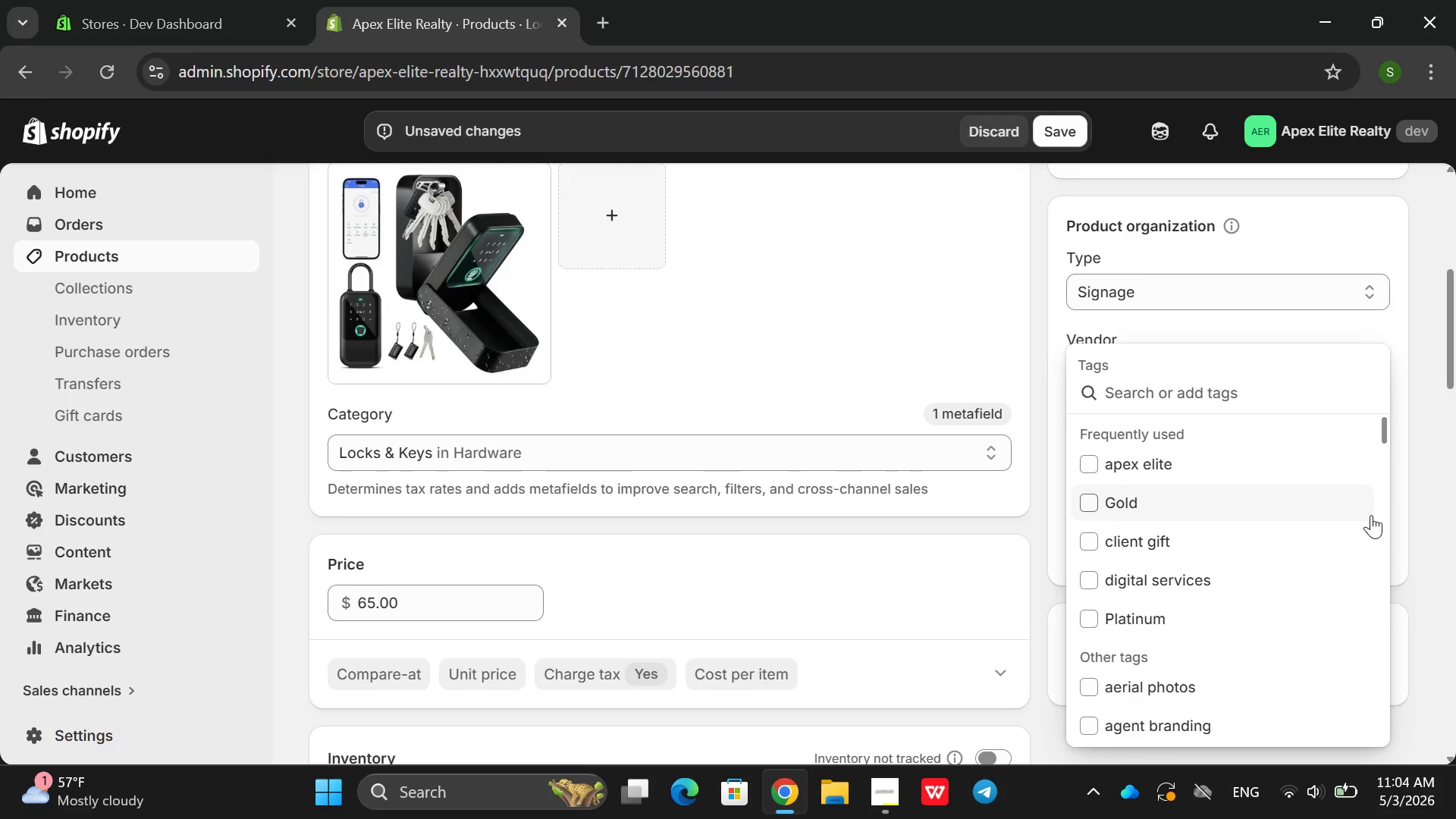 
wait(5.69)
 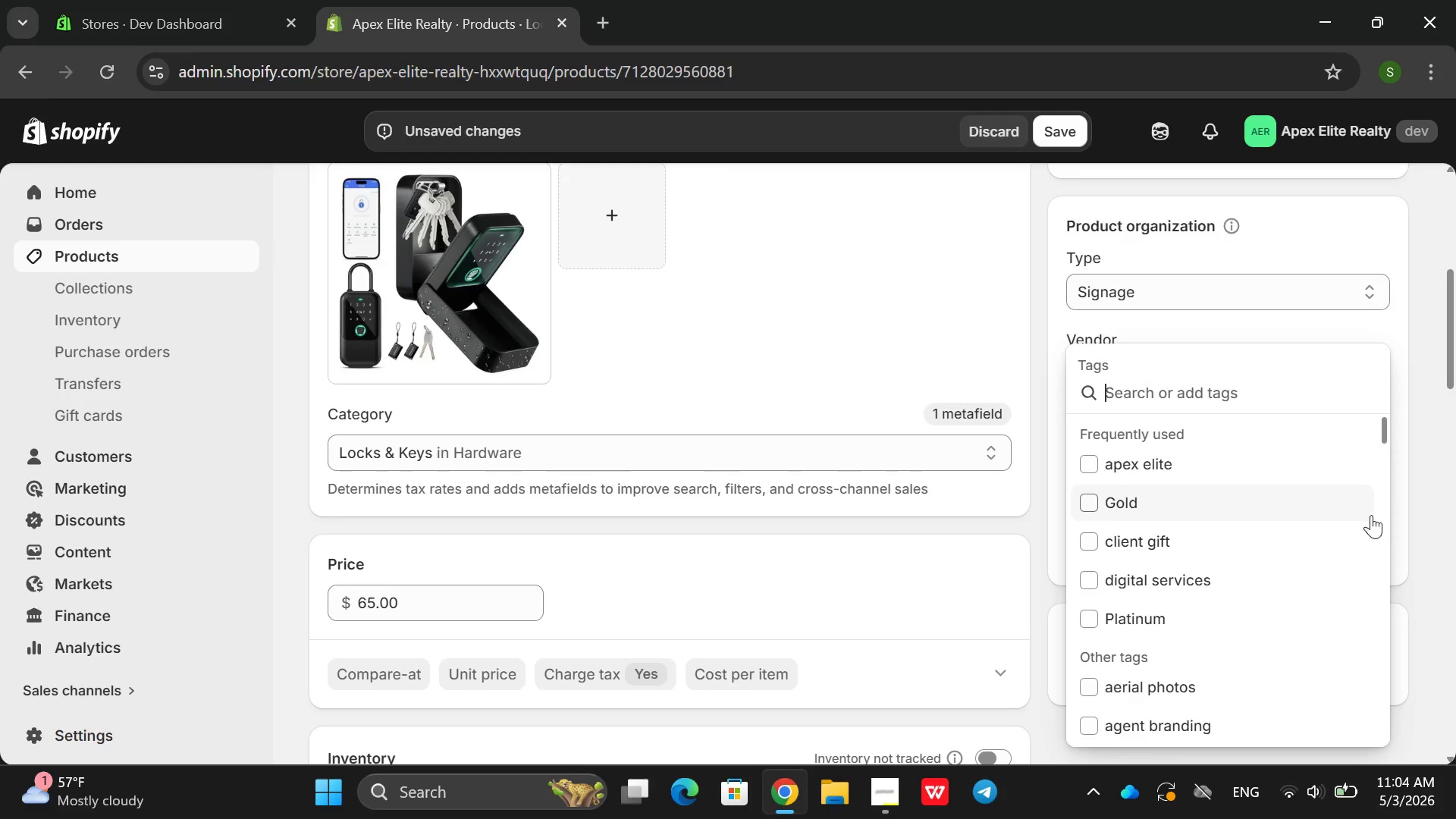 
type(lock)
 